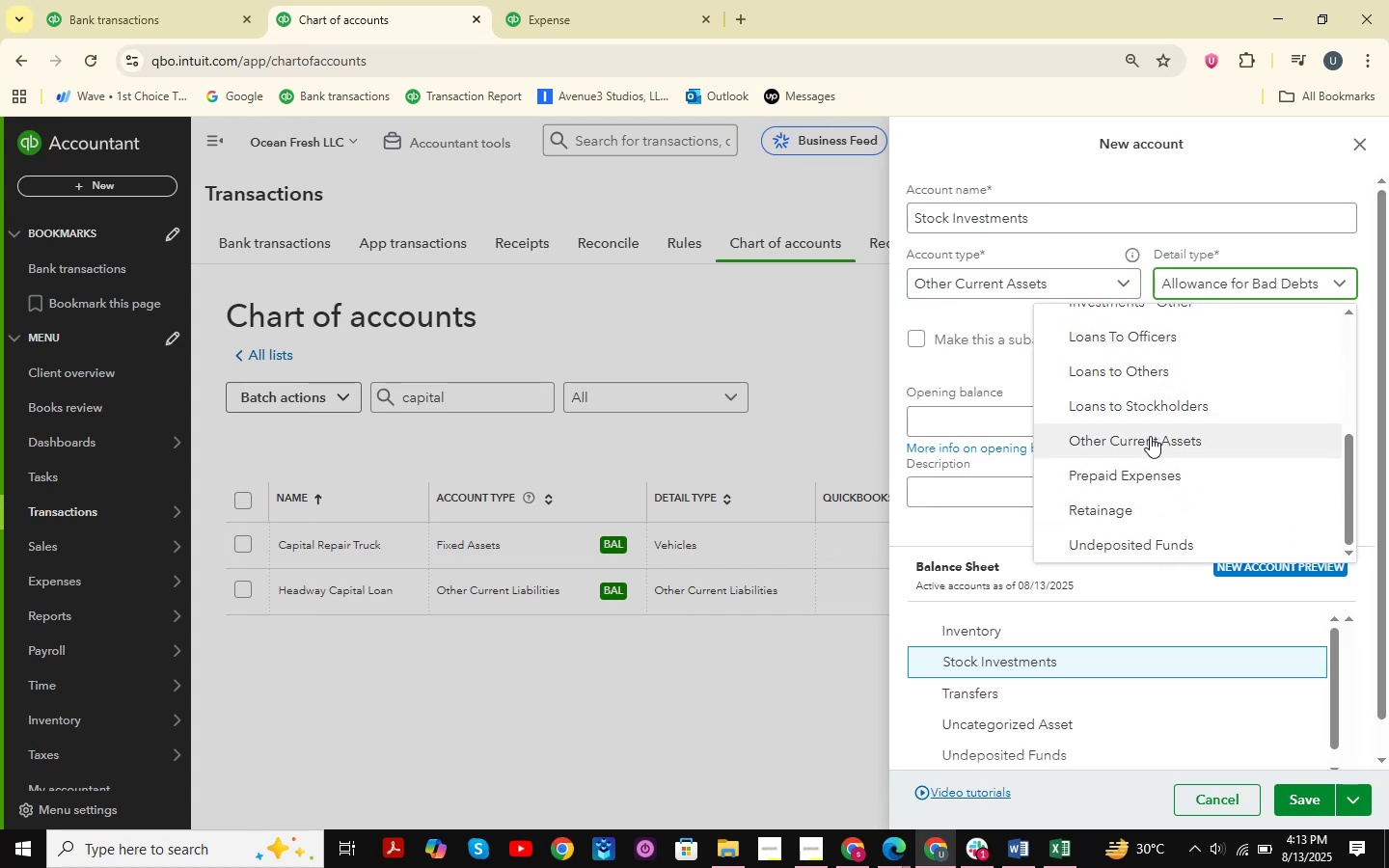 
scroll: coordinate [1149, 432], scroll_direction: up, amount: 1.0
 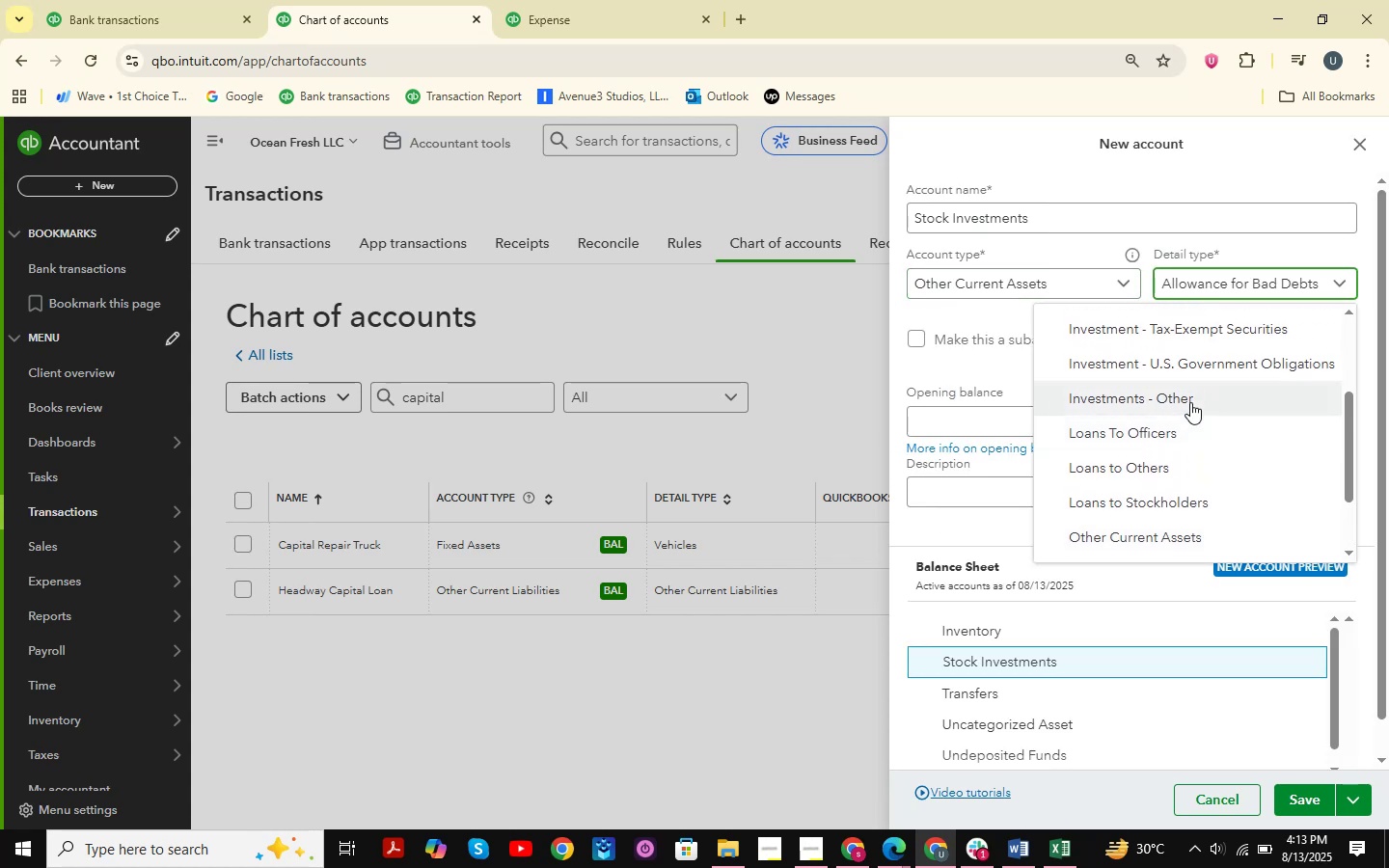 
left_click([1190, 402])
 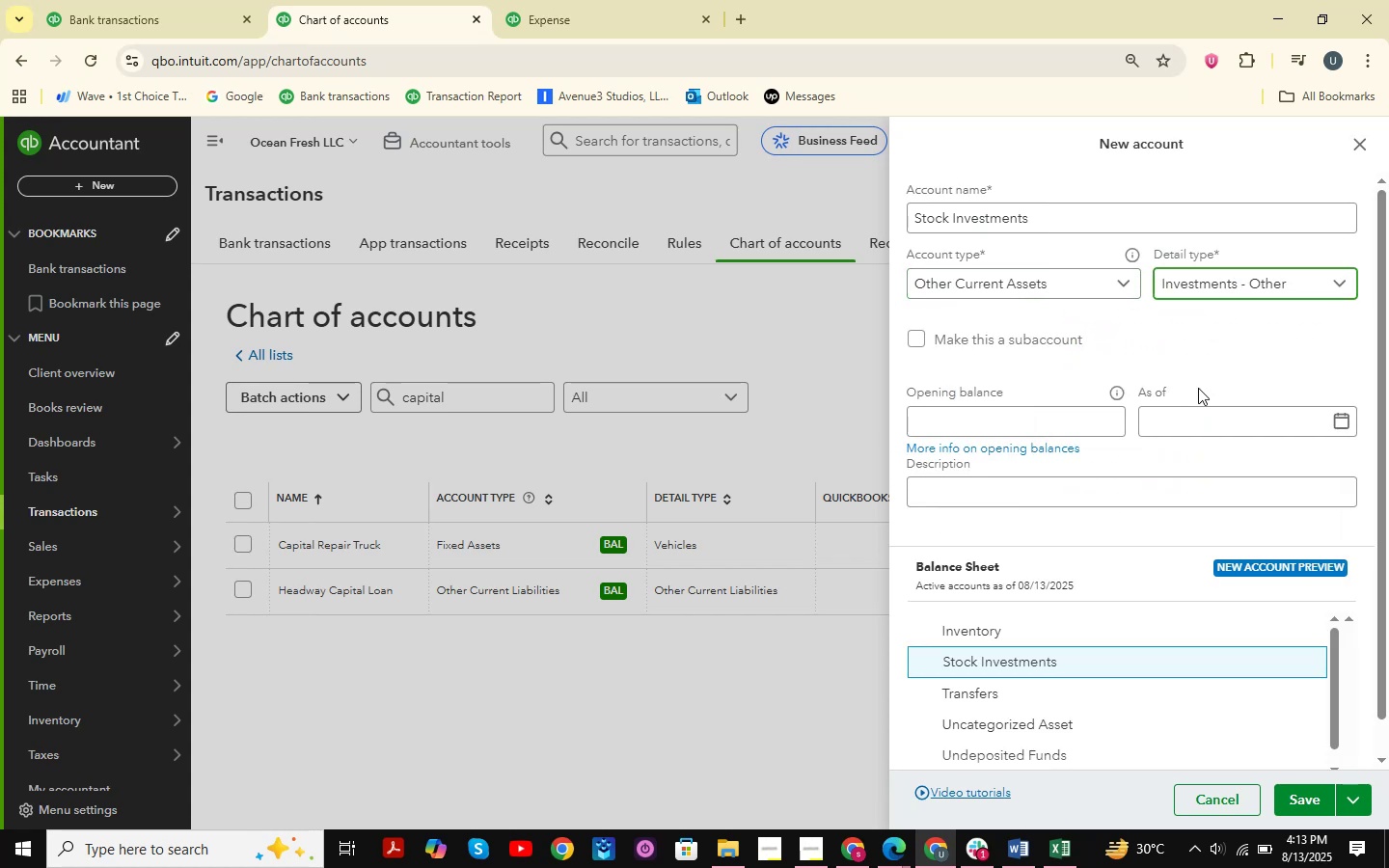 
left_click([1270, 283])
 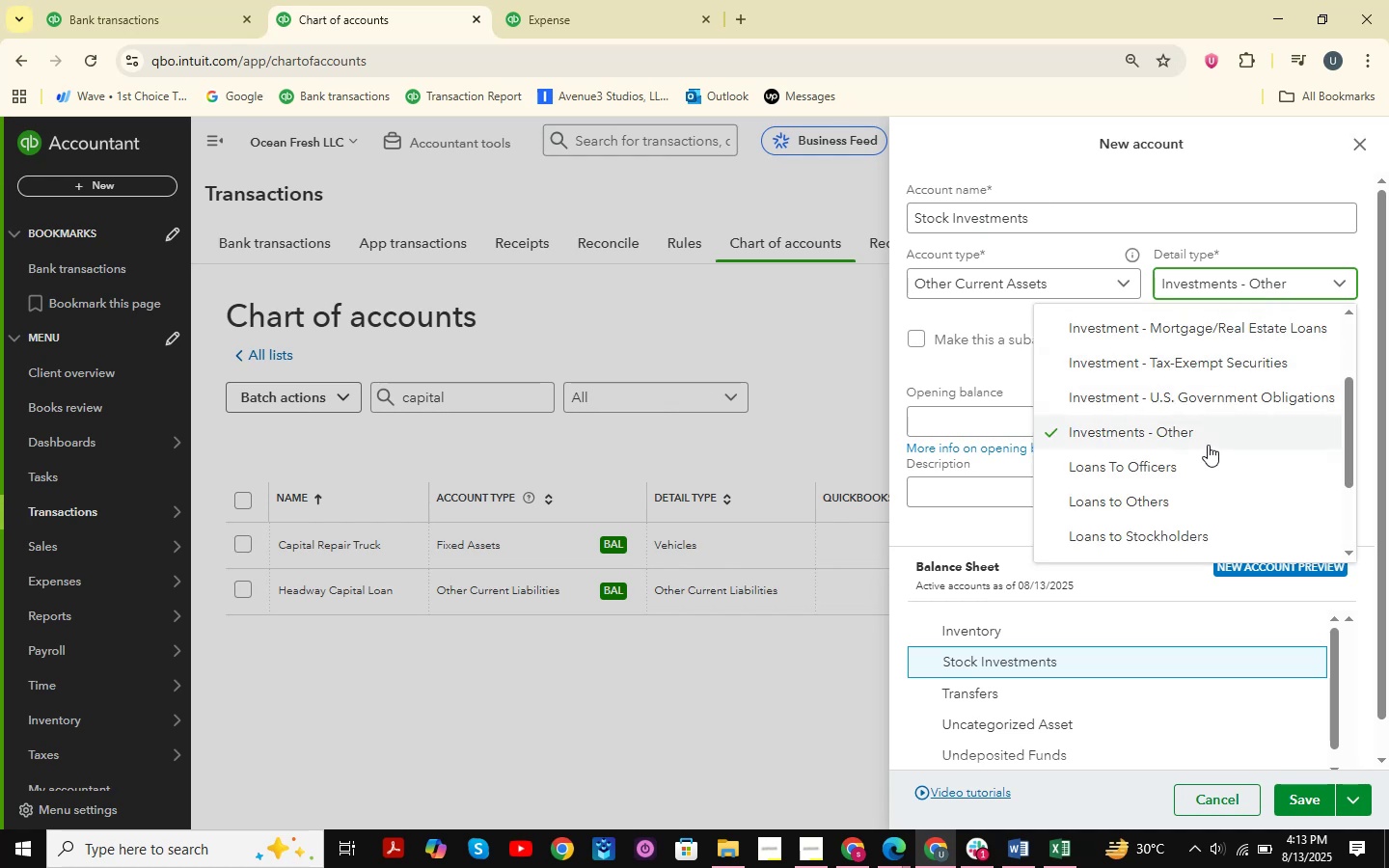 
scroll: coordinate [1208, 445], scroll_direction: up, amount: 3.0
 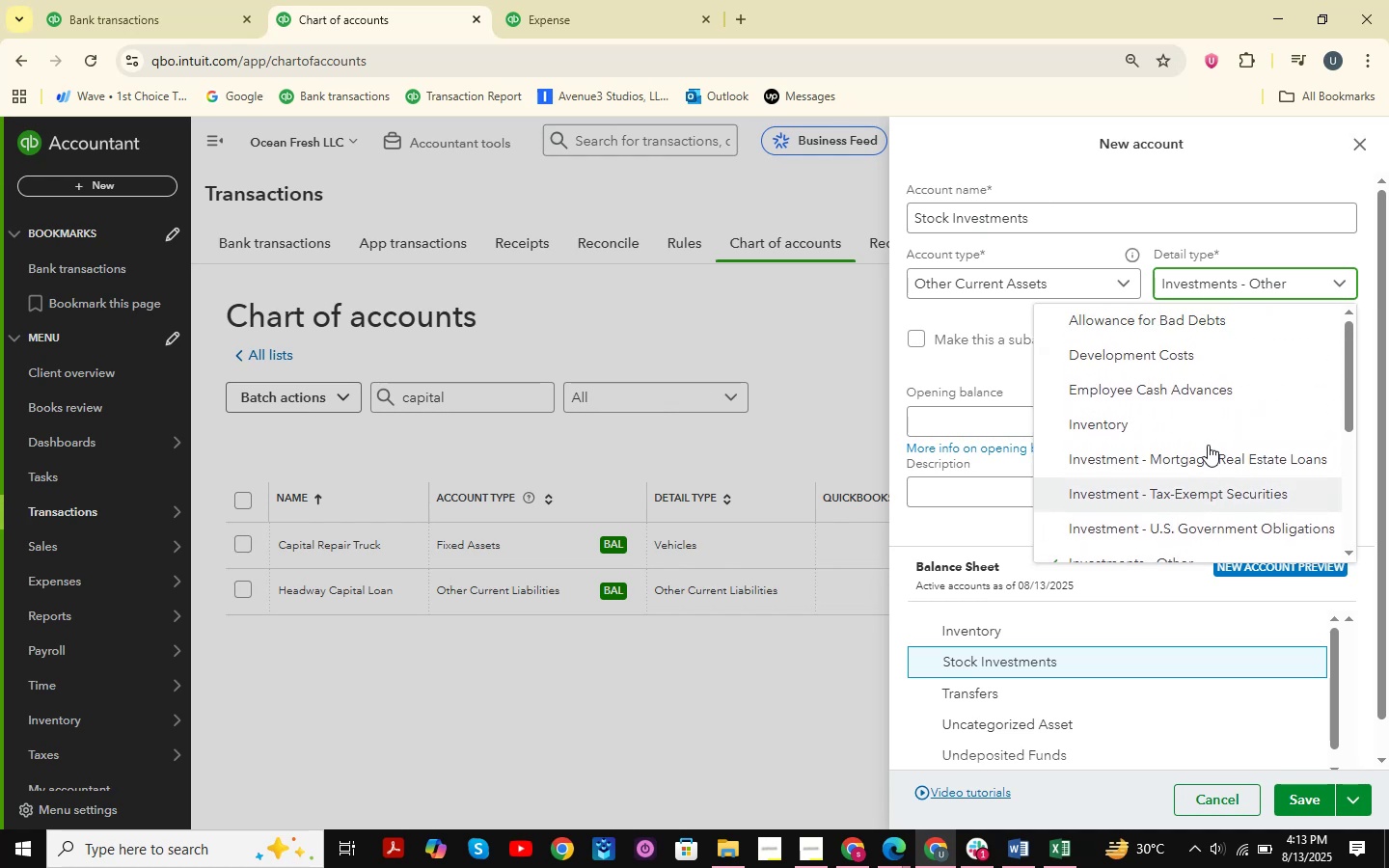 
scroll: coordinate [1208, 445], scroll_direction: down, amount: 1.0
 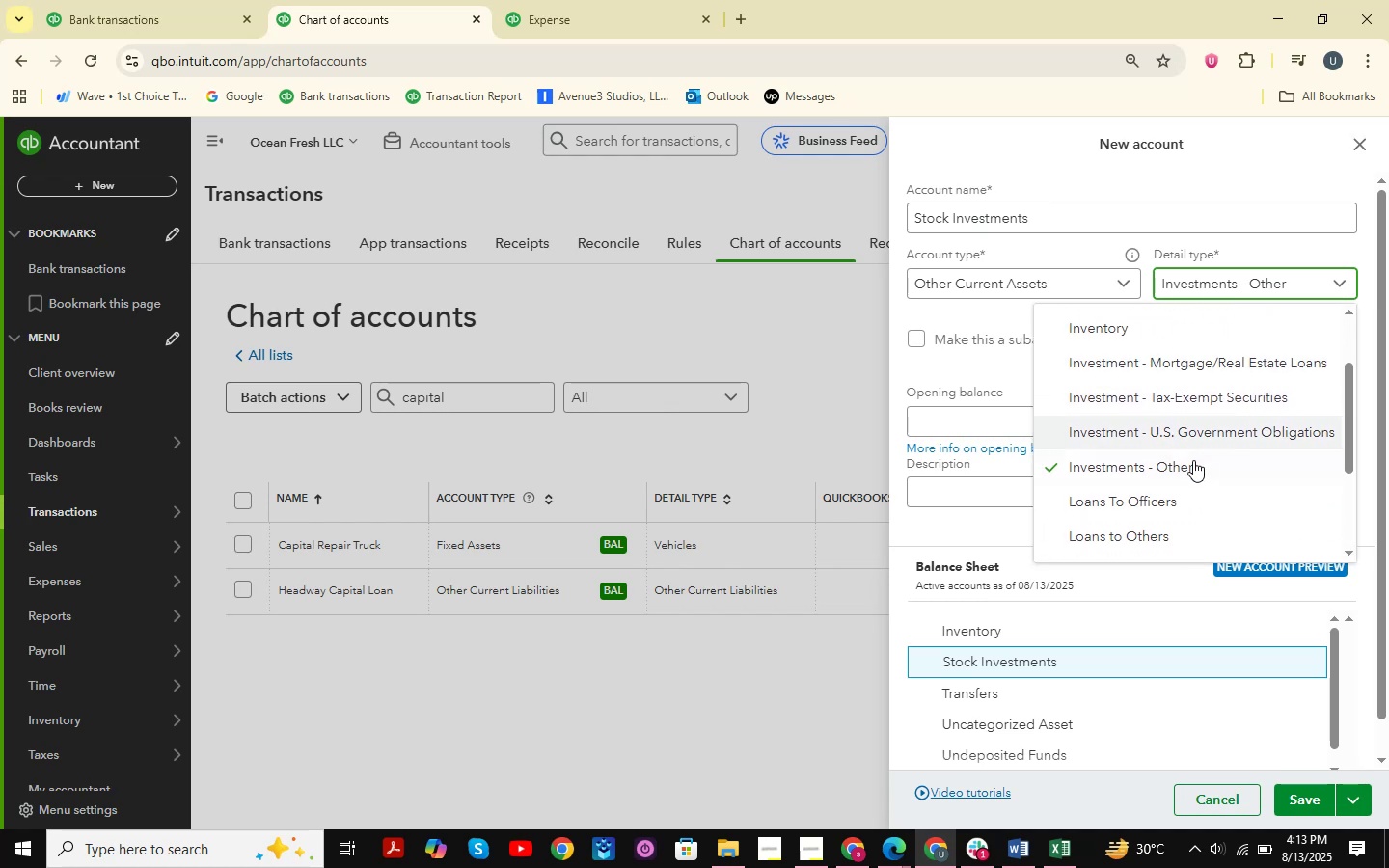 
left_click([1184, 466])
 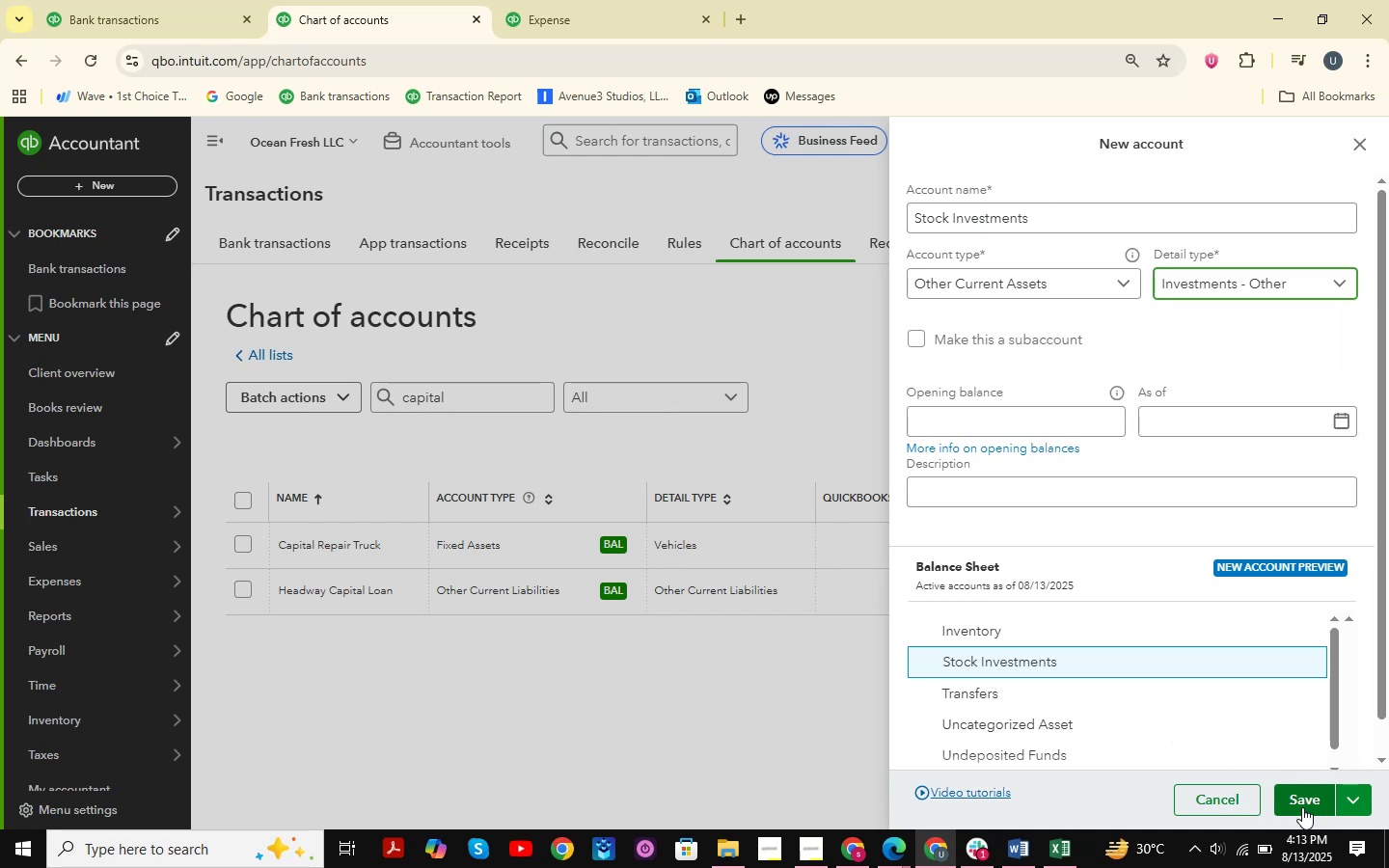 
left_click([1302, 807])
 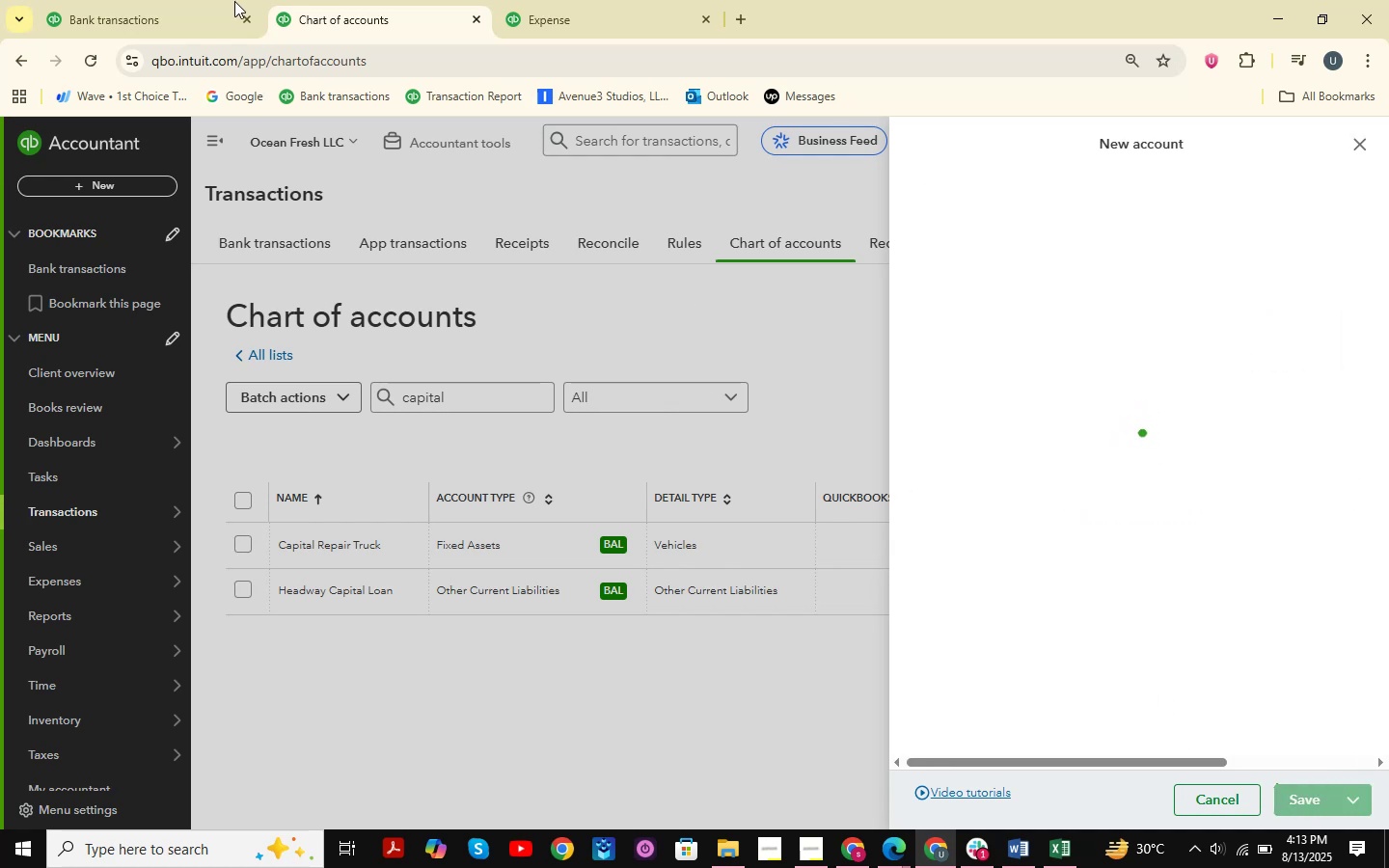 
left_click([123, 0])
 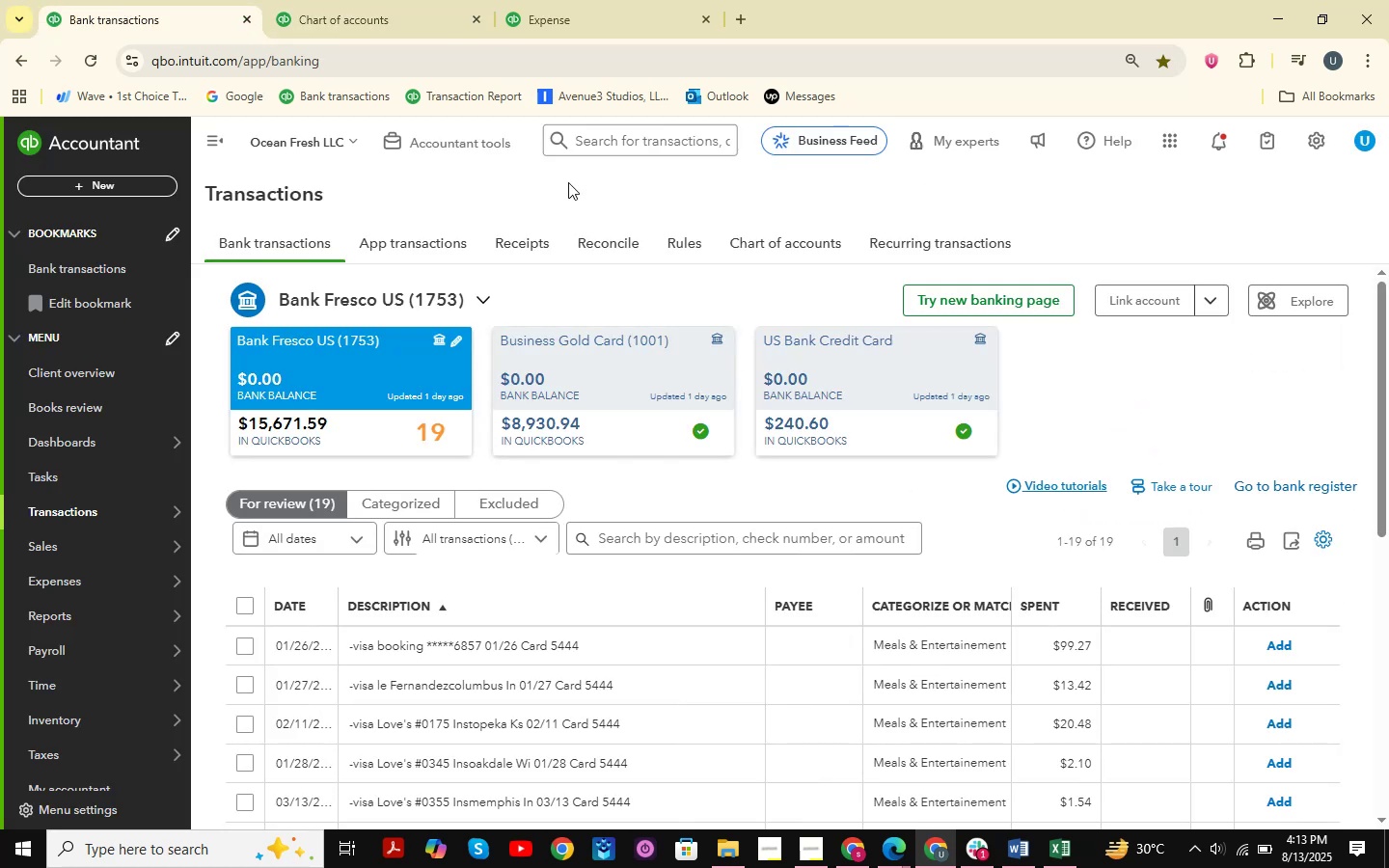 
left_click([583, 0])
 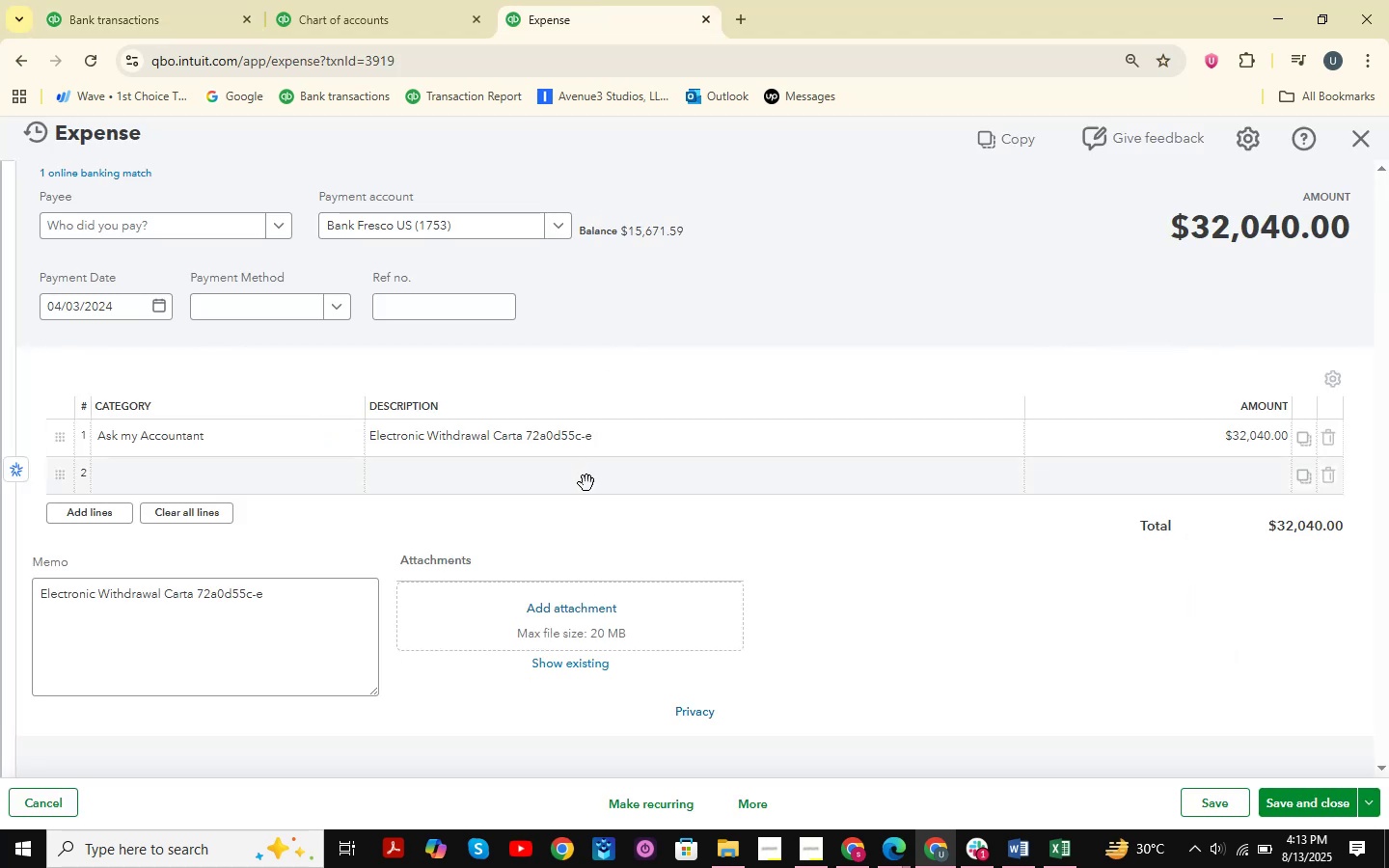 
left_click([582, 445])
 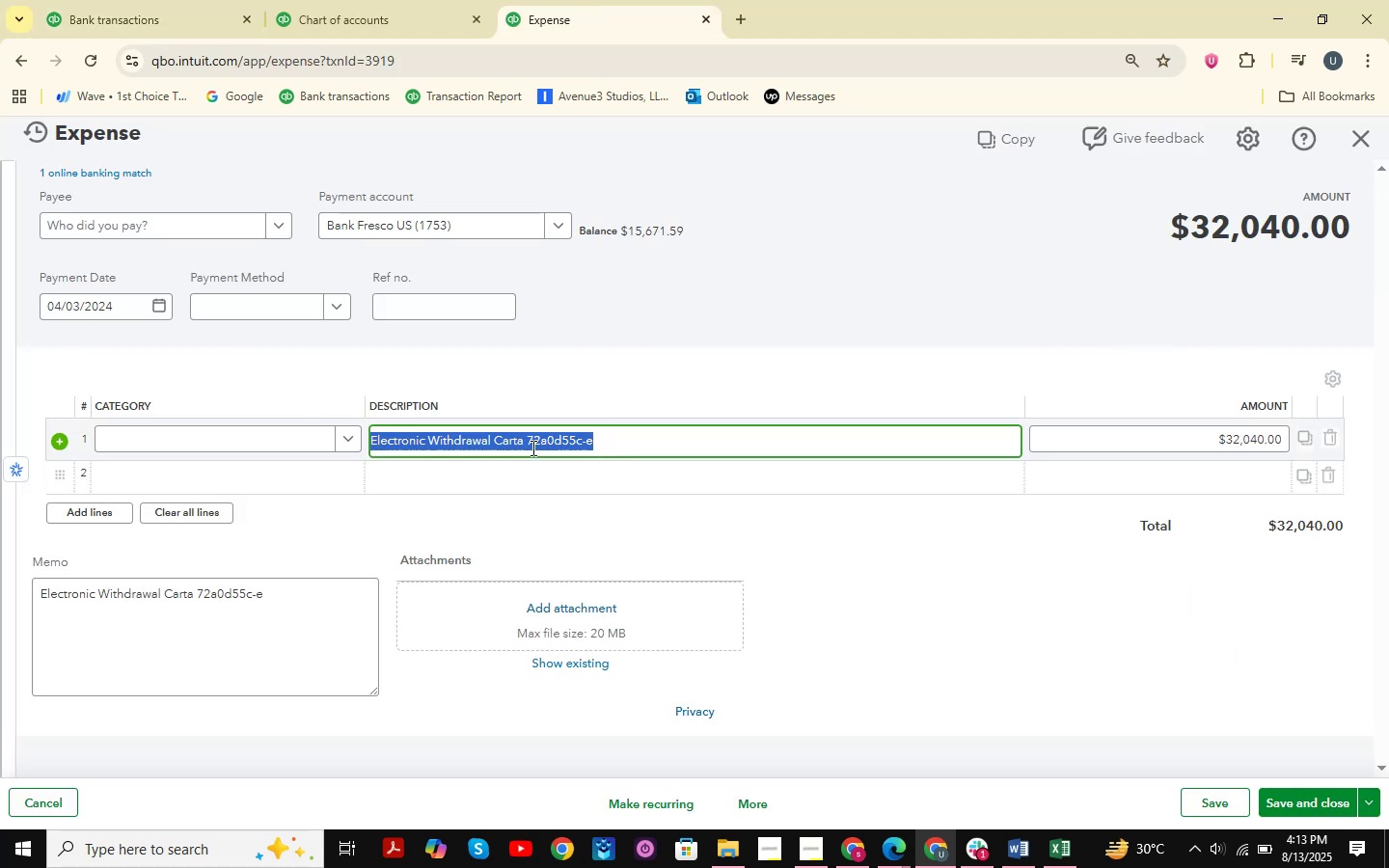 
left_click([522, 442])
 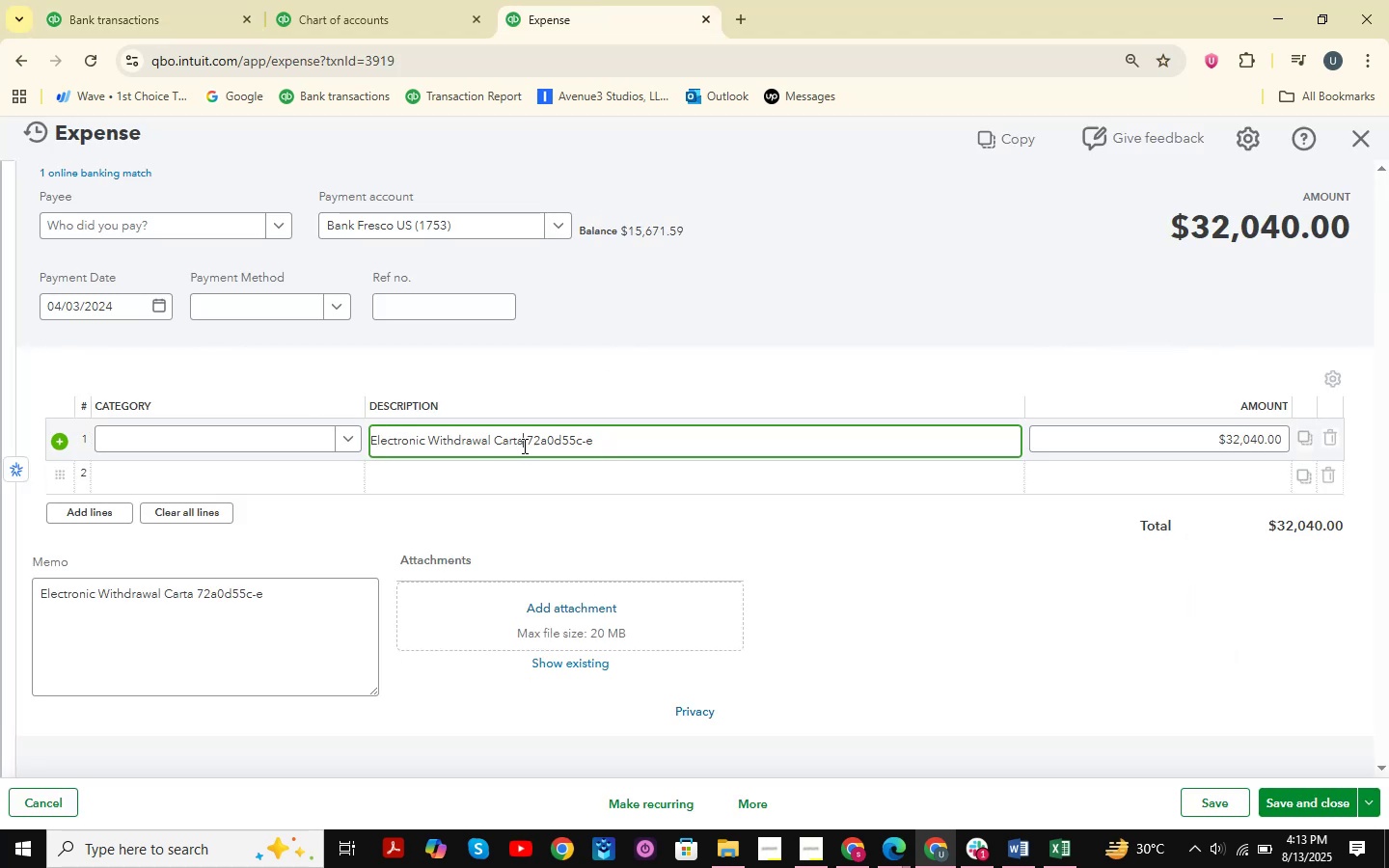 
left_click_drag(start_coordinate=[525, 443], to_coordinate=[359, 416])
 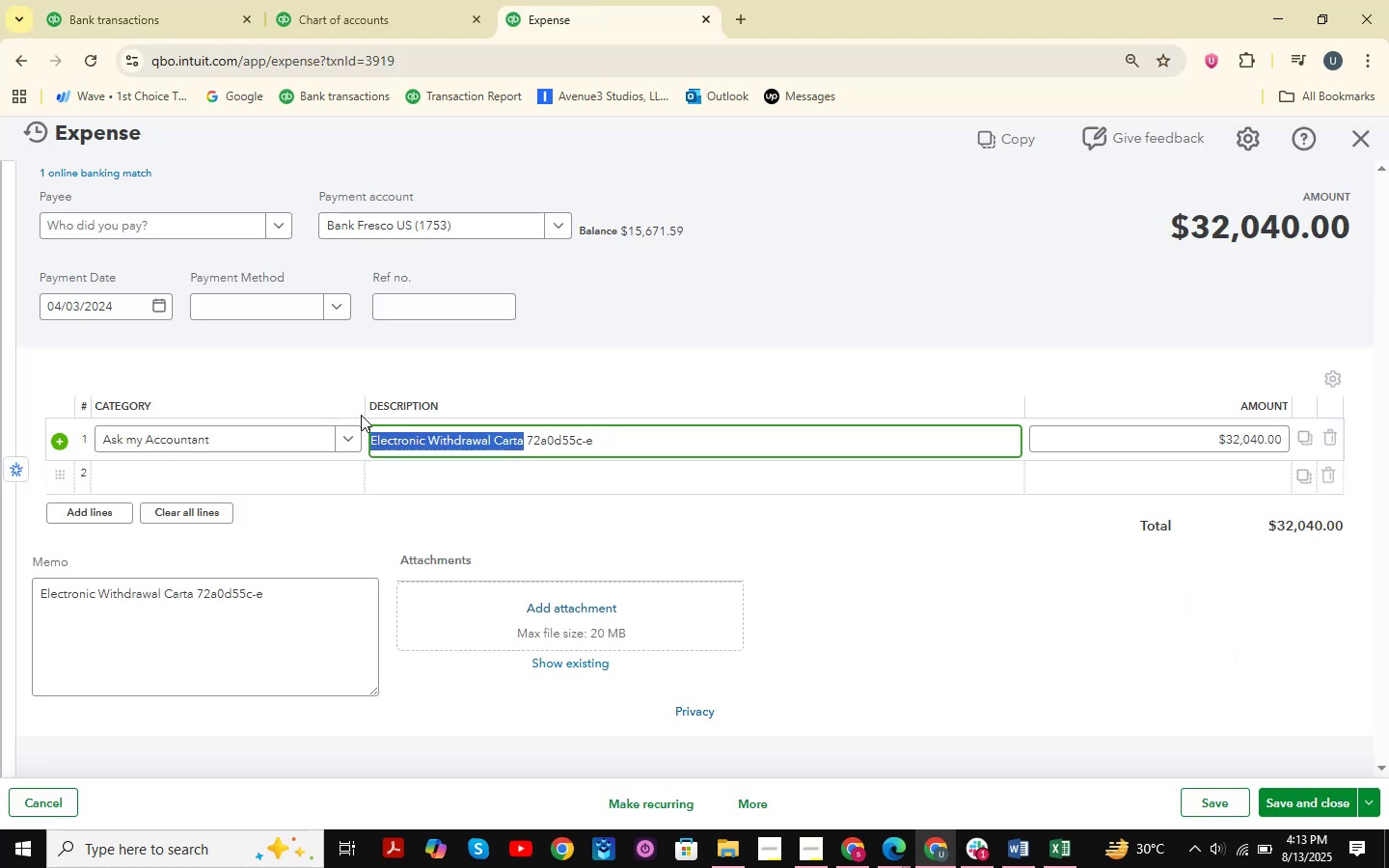 
key(Control+C)
 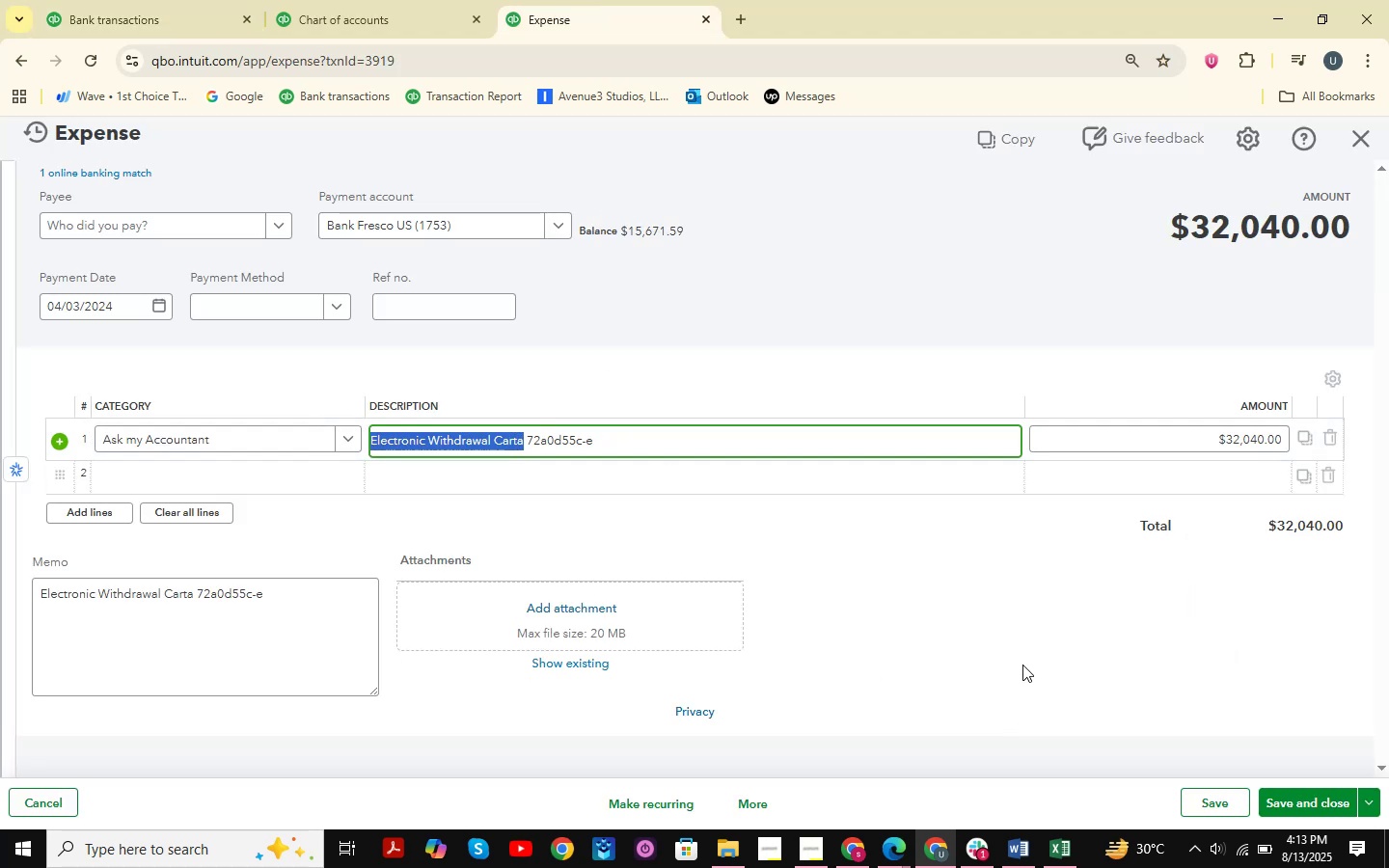 
left_click([1016, 864])
 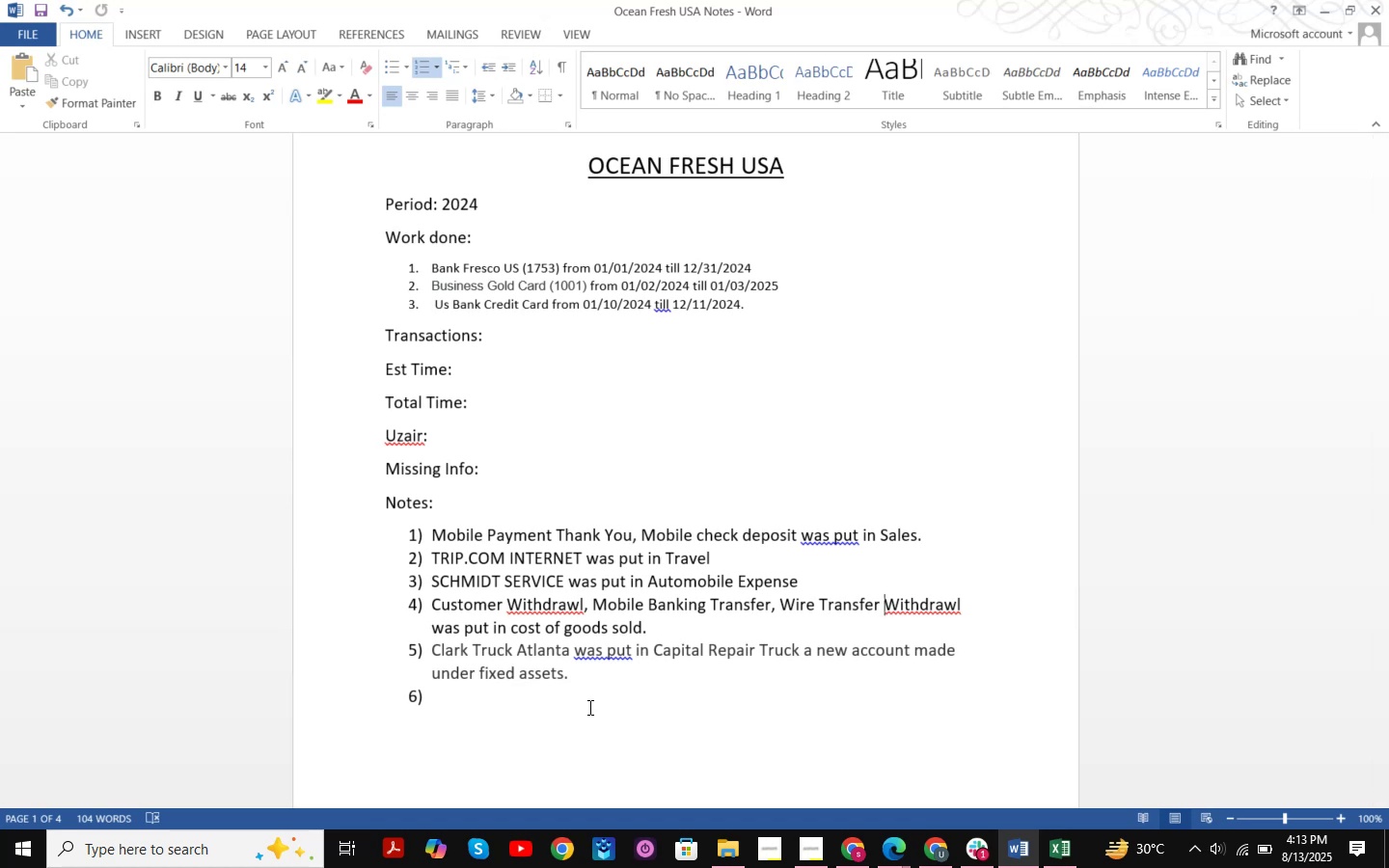 
wait(14.77)
 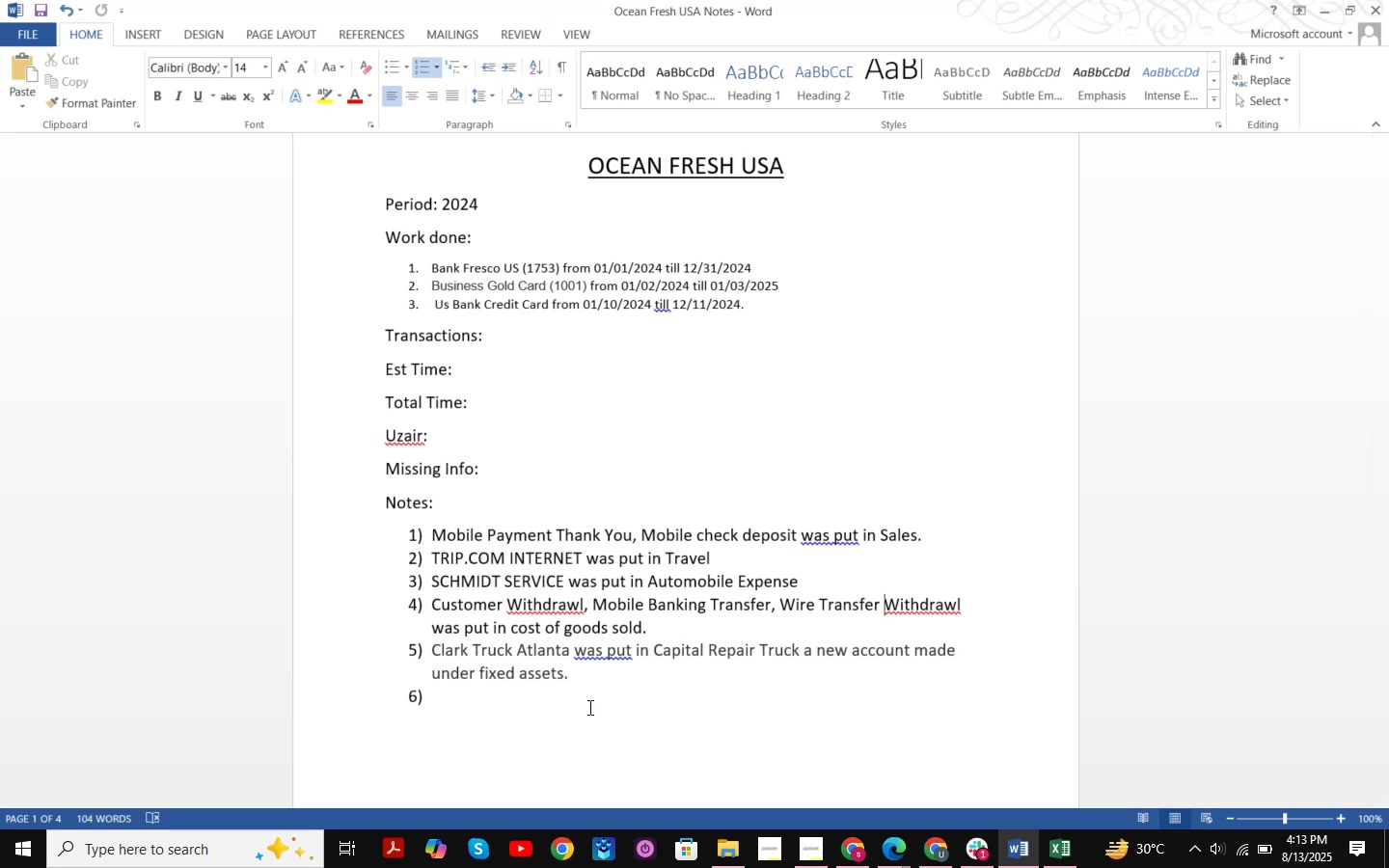 
left_click([488, 707])
 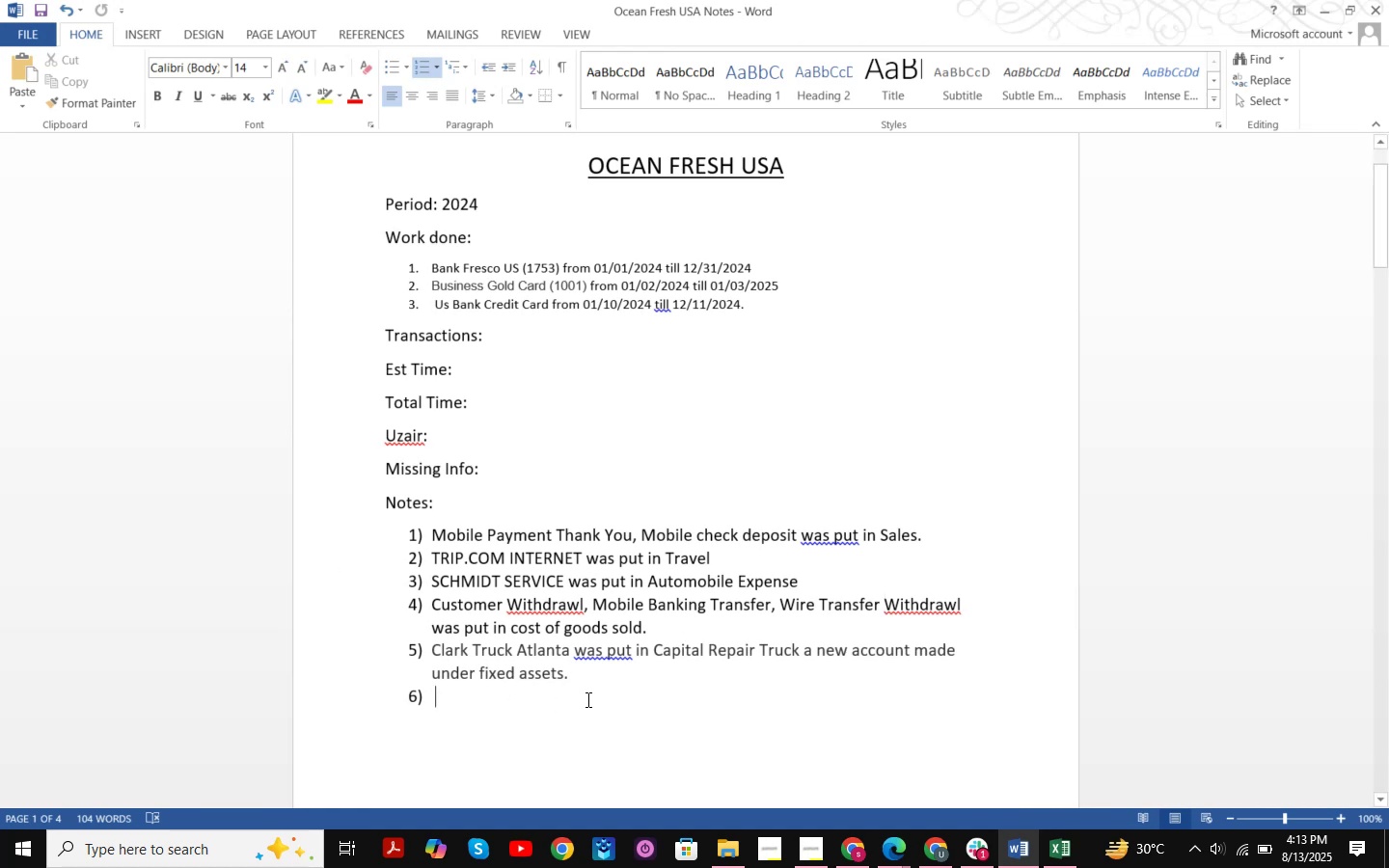 
key(Control+V)
 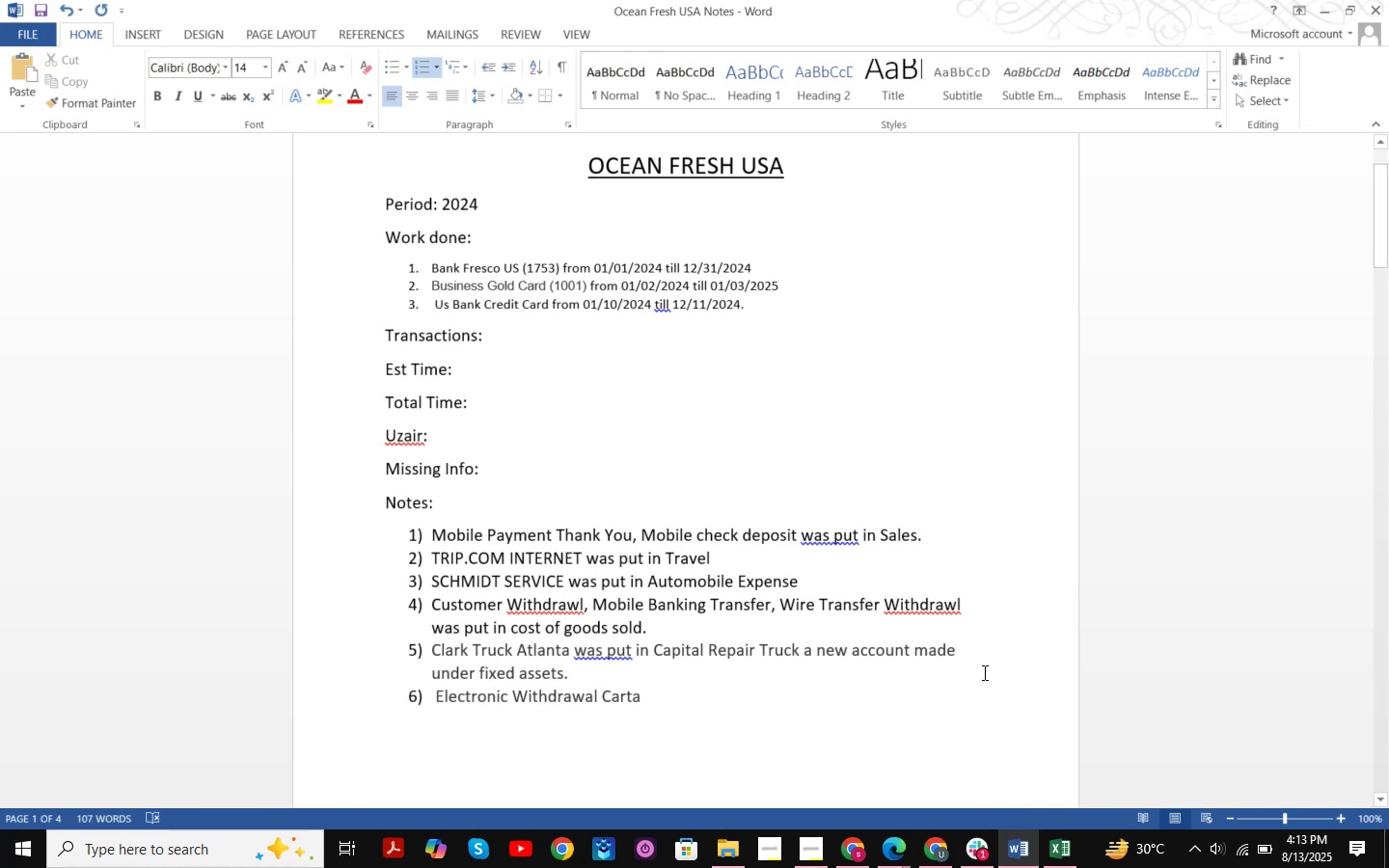 
type( was put in Stock Investments )
key(Backspace)
 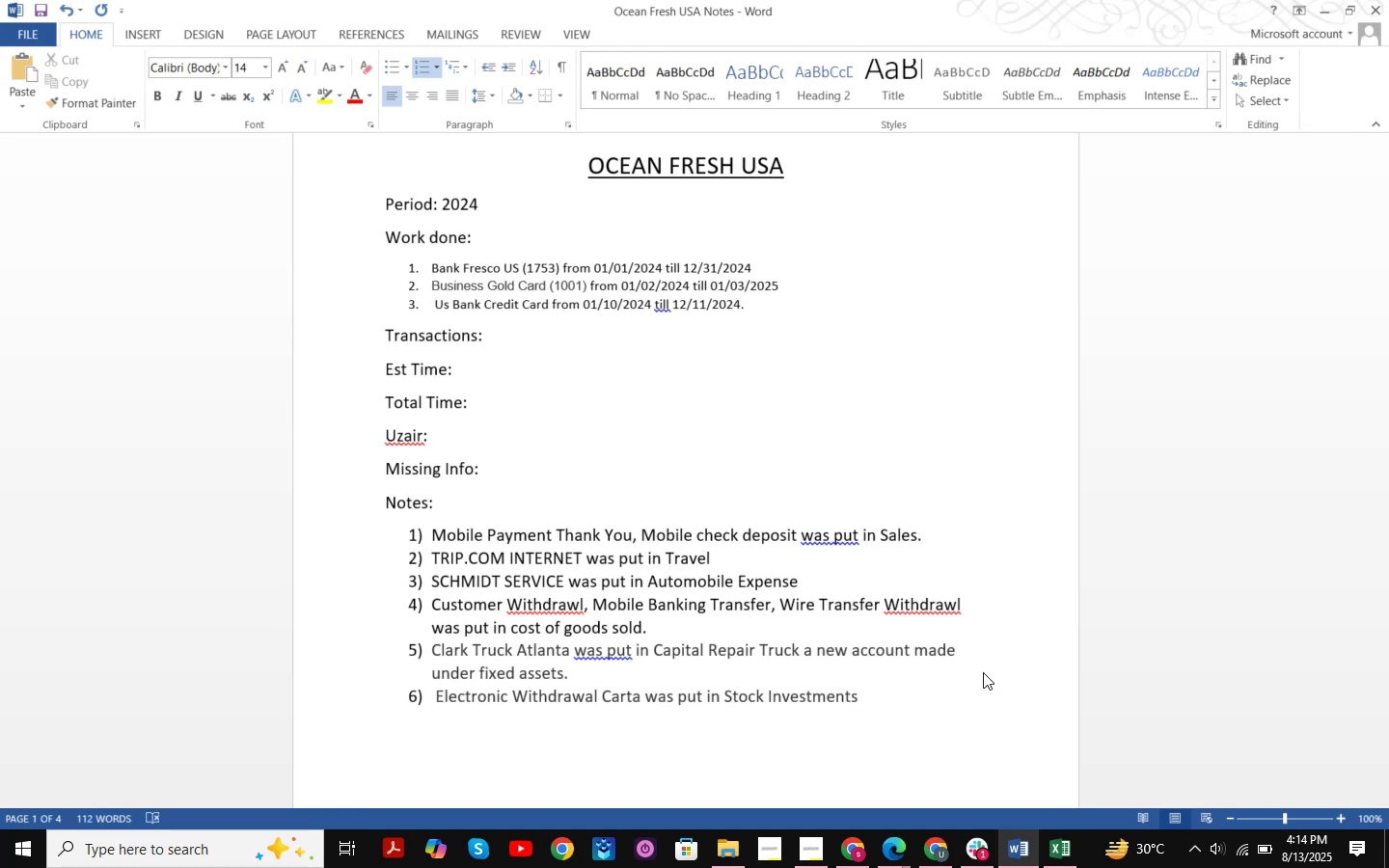 
wait(10.38)
 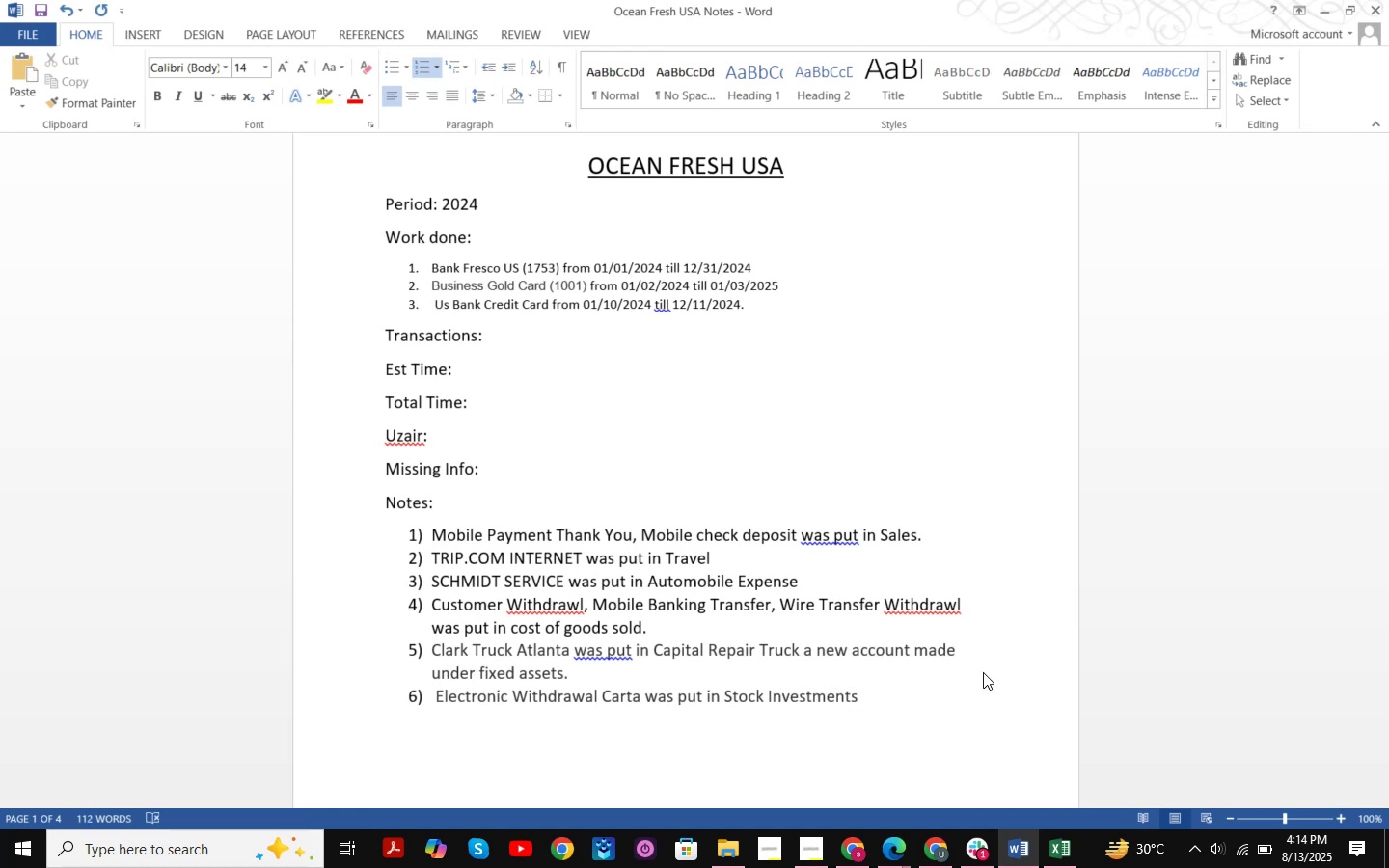 
type( which is new accoutn )
key(Backspace)
key(Backspace)
type(t created under )
 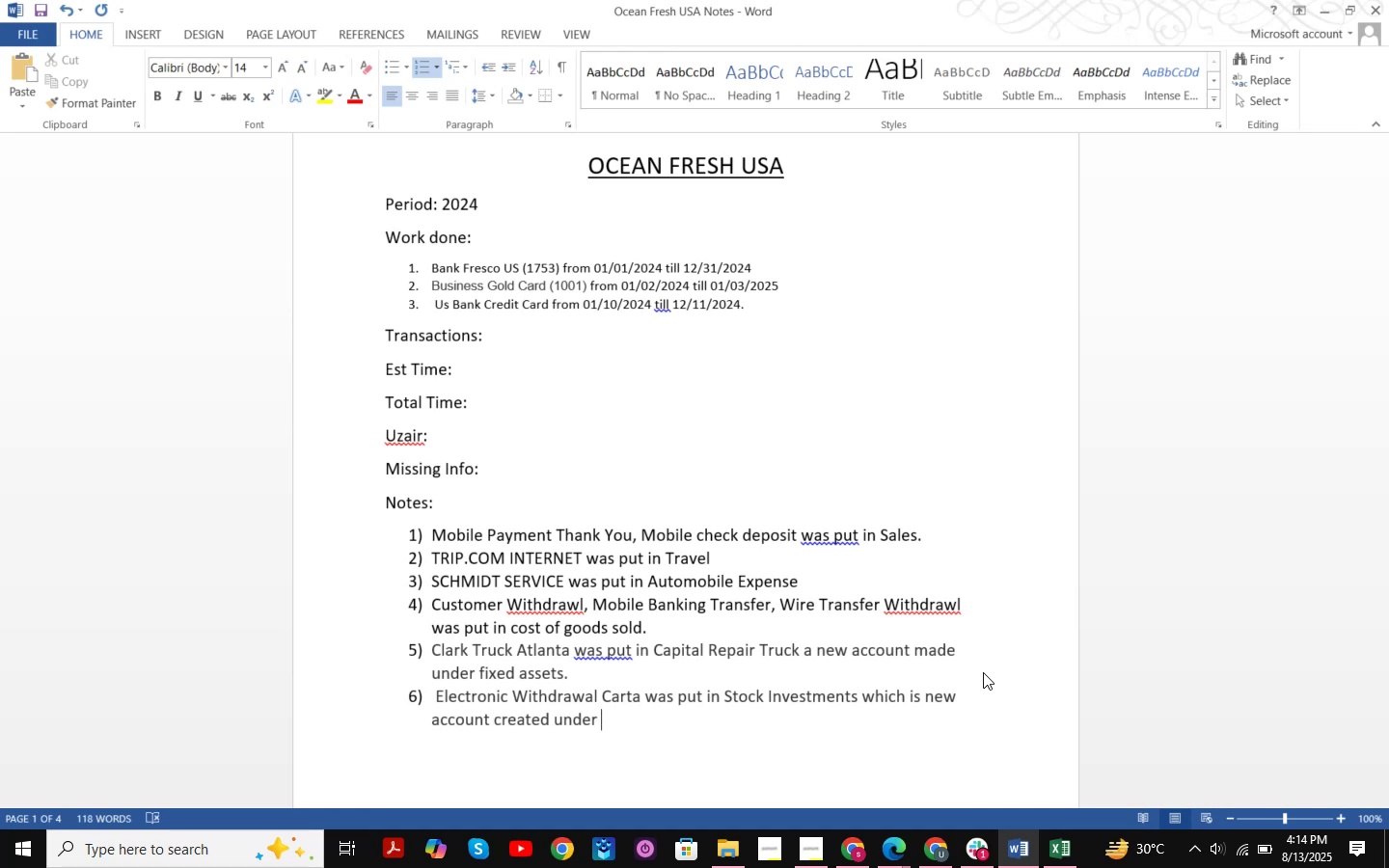 
wait(6.75)
 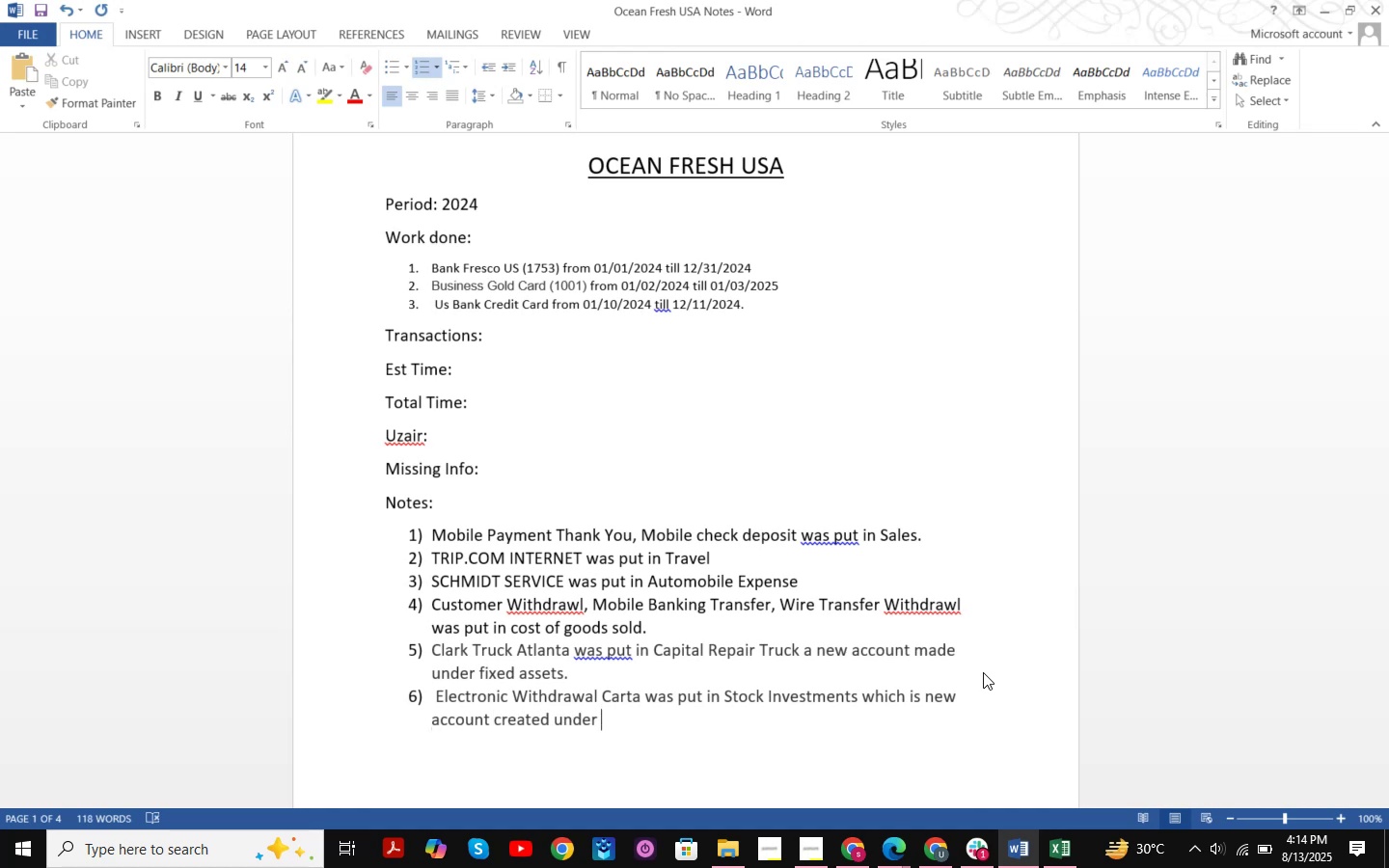 
type(other current assets )
key(Backspace)
type(.)
 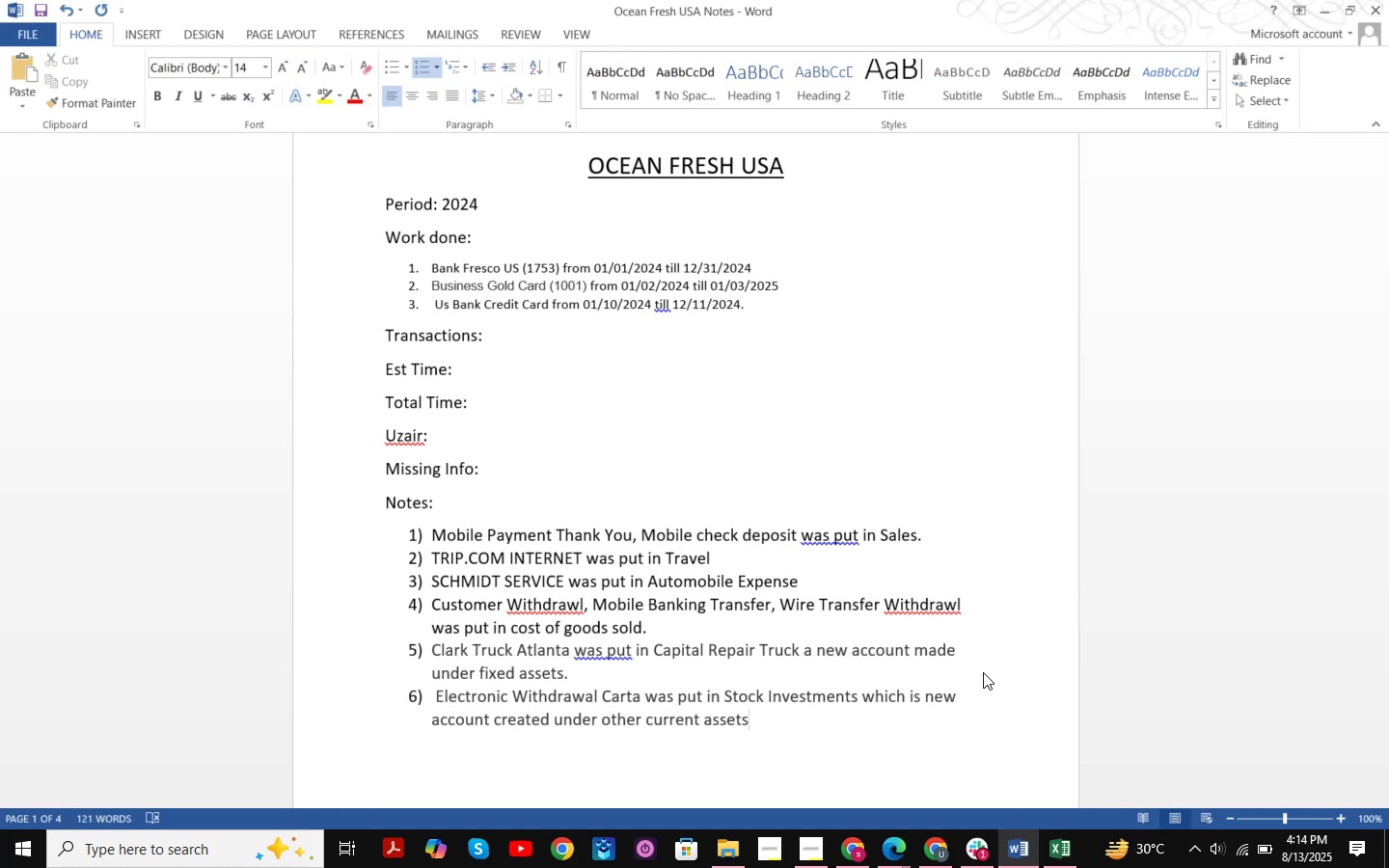 
key(Enter)
 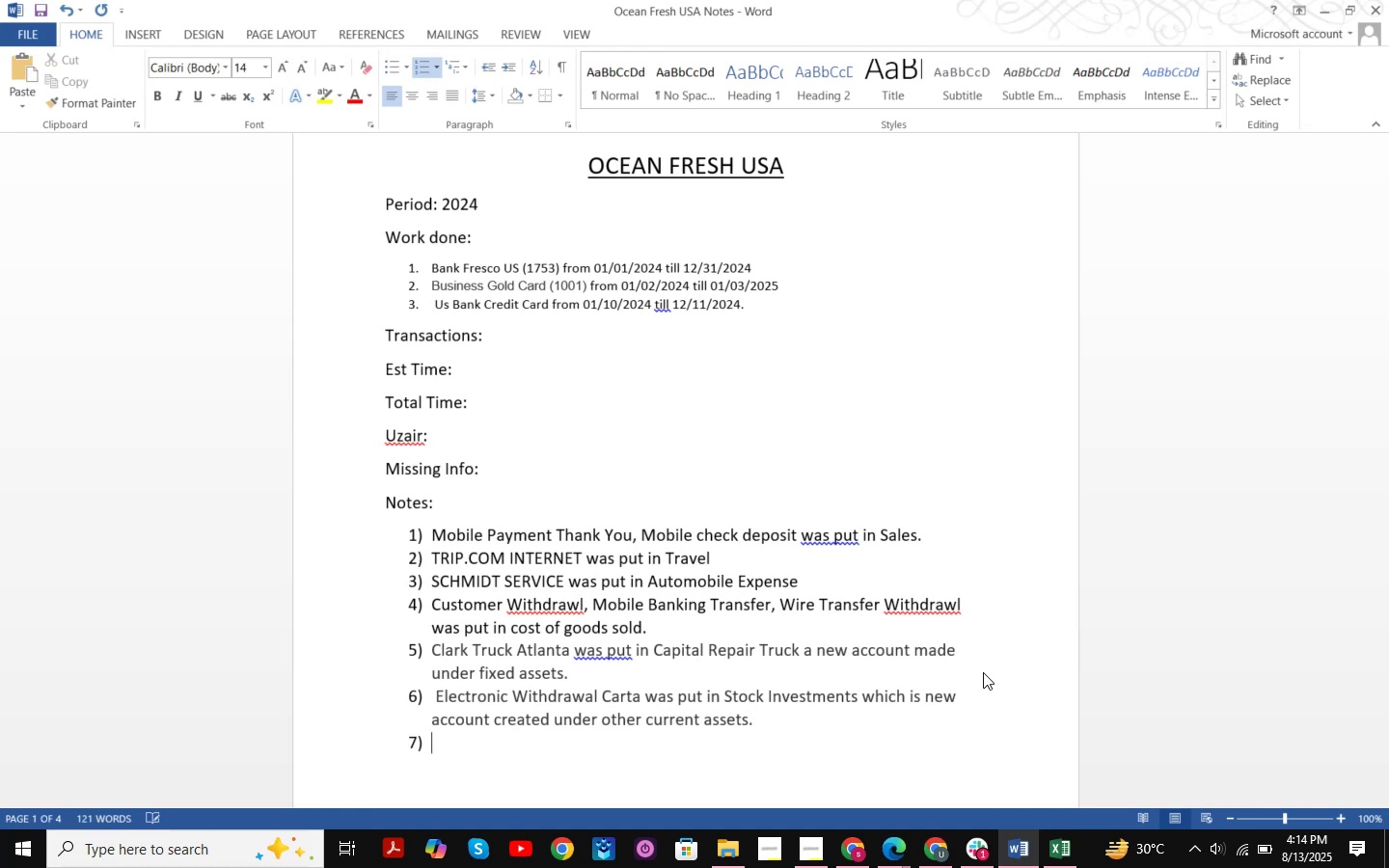 
key(Control+ControlRight)
 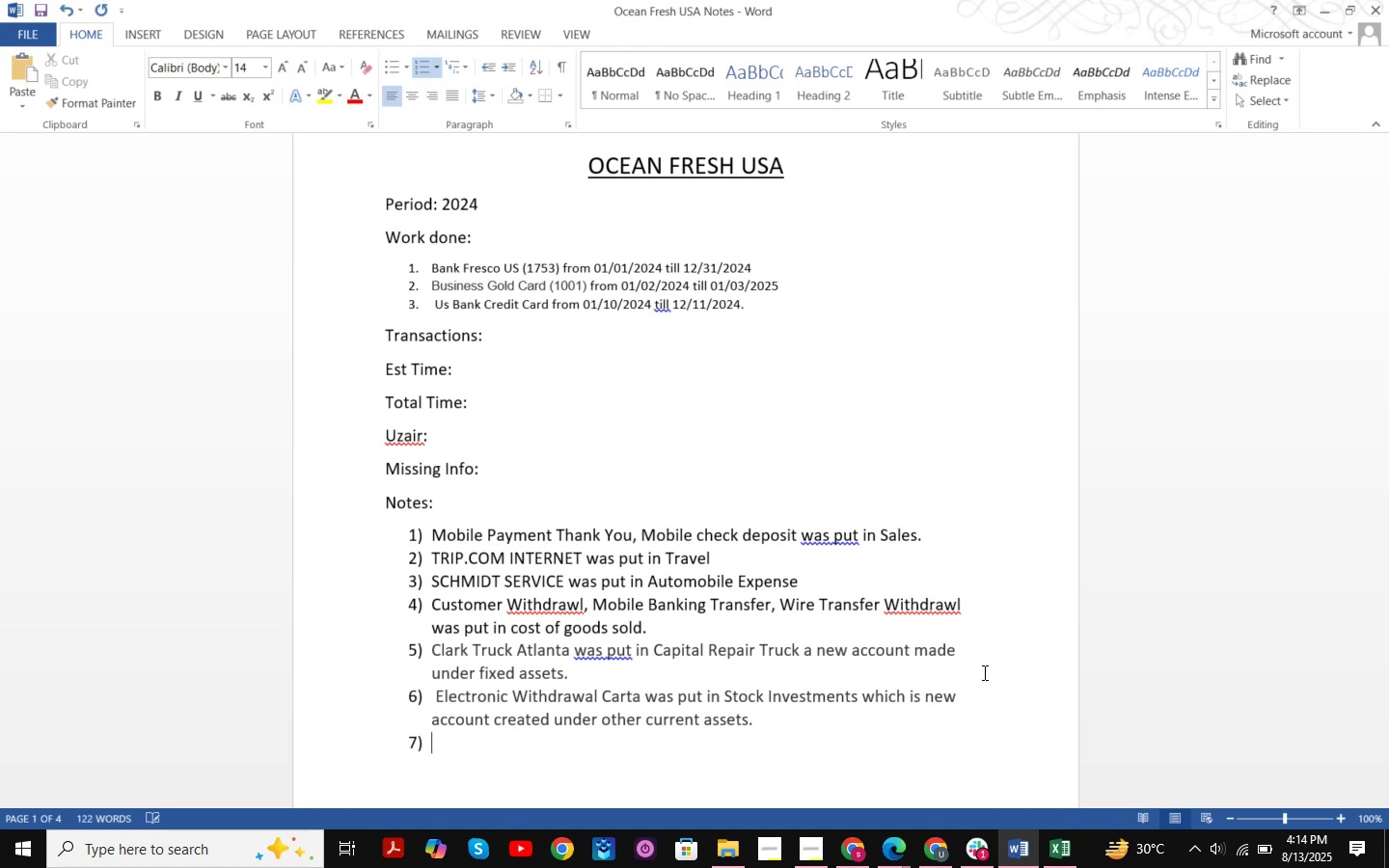 
key(Control+S)
 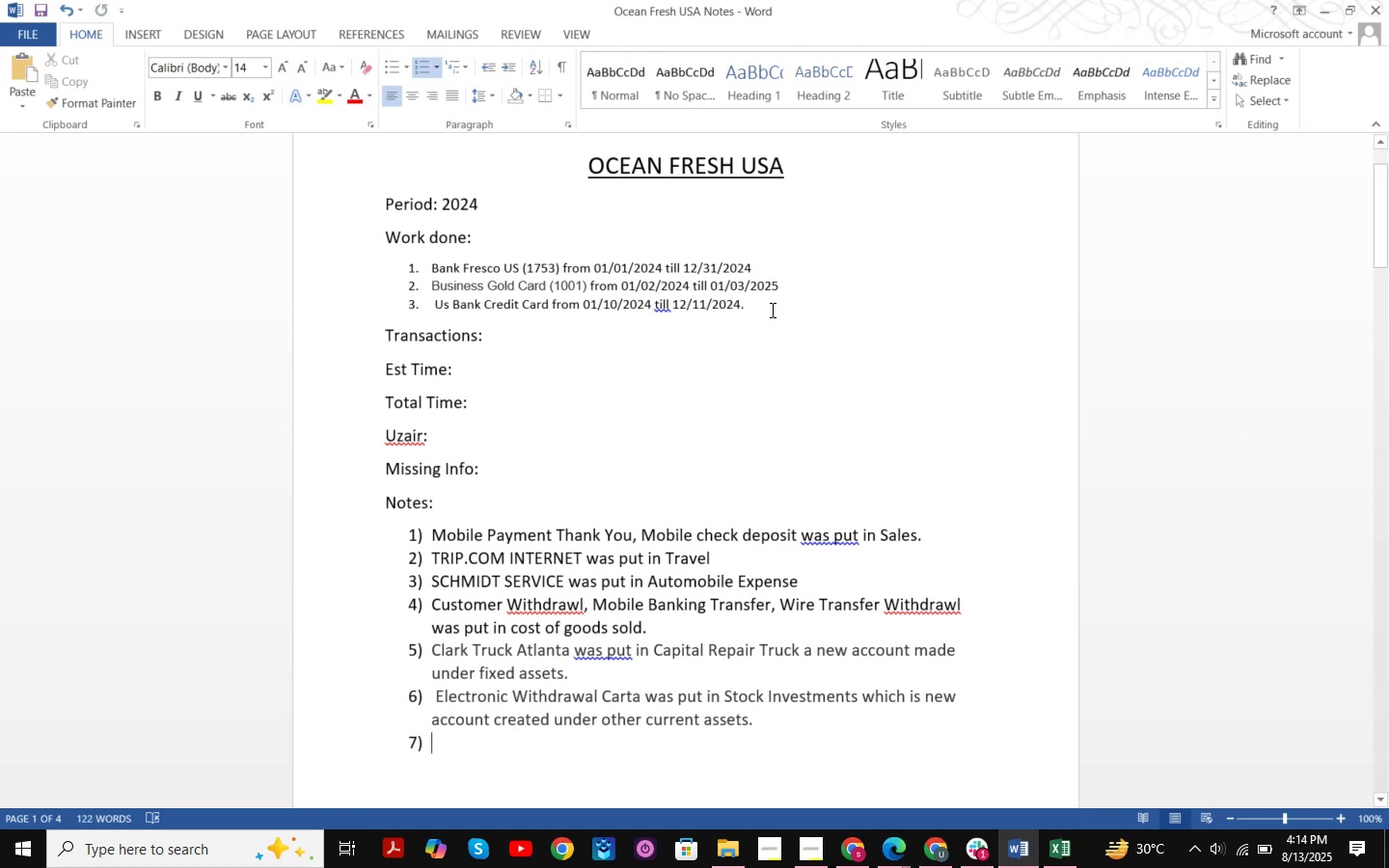 
wait(5.6)
 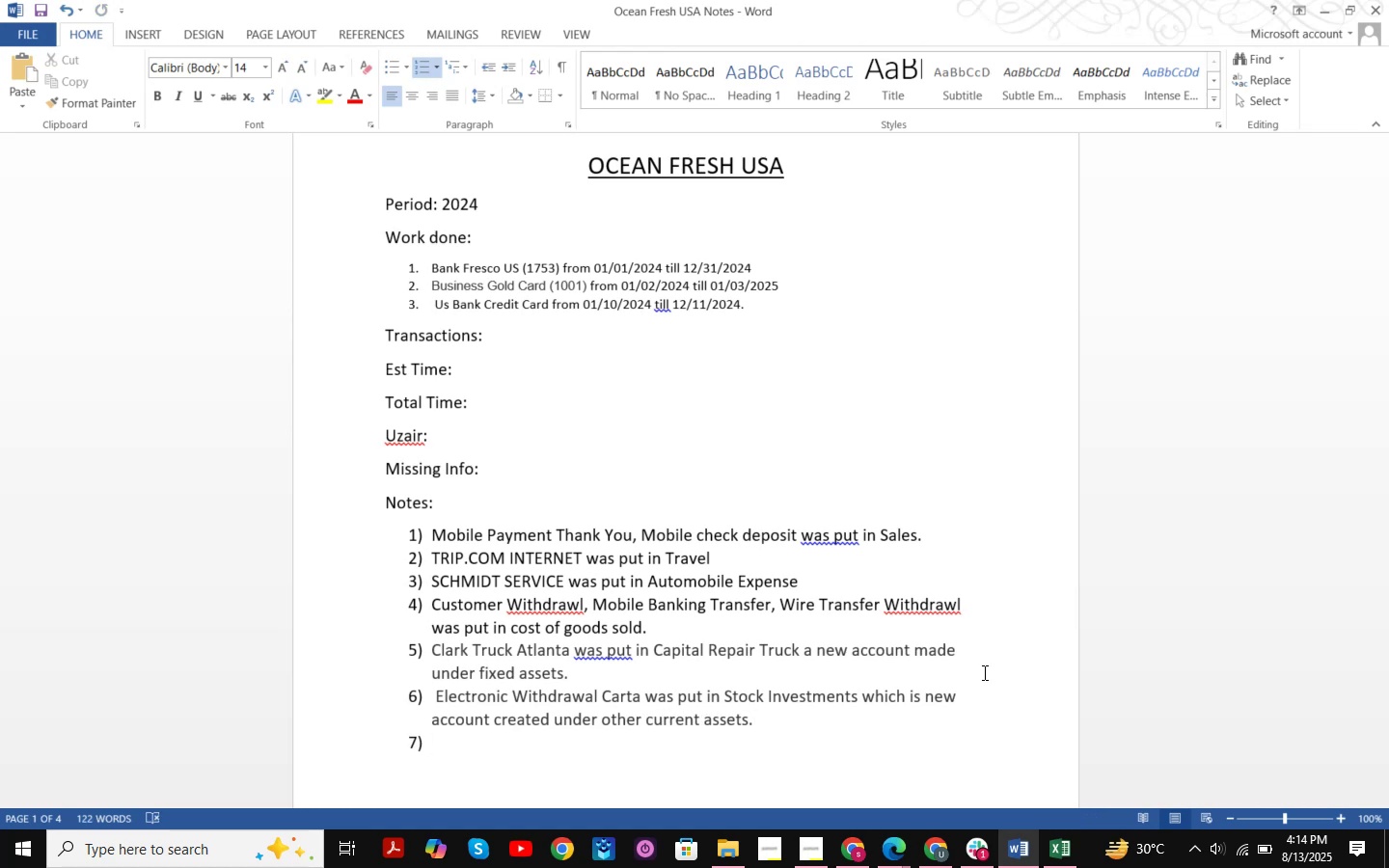 
left_click_drag(start_coordinate=[439, 576], to_coordinate=[617, 615])
 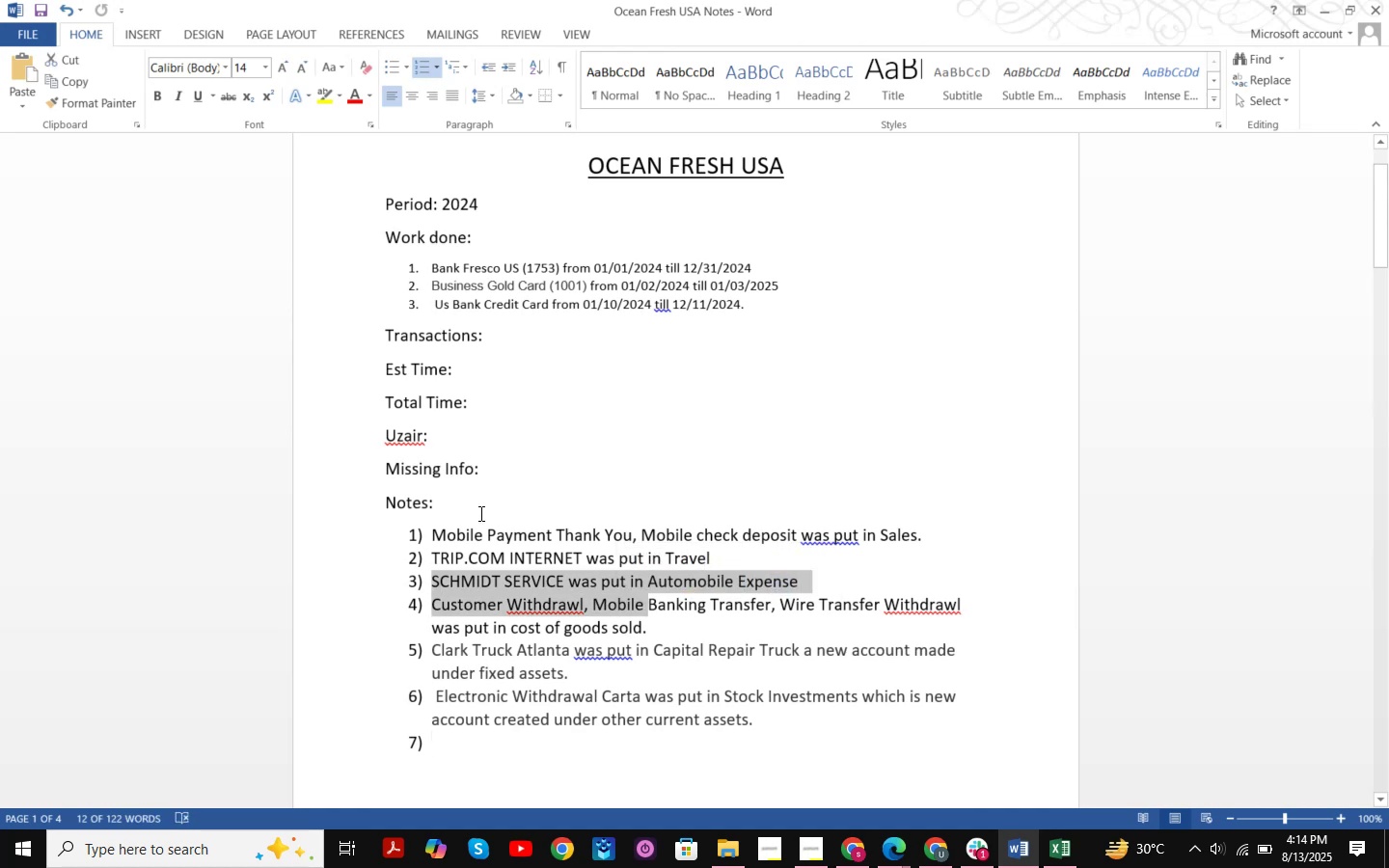 
left_click_drag(start_coordinate=[433, 643], to_coordinate=[612, 694])
 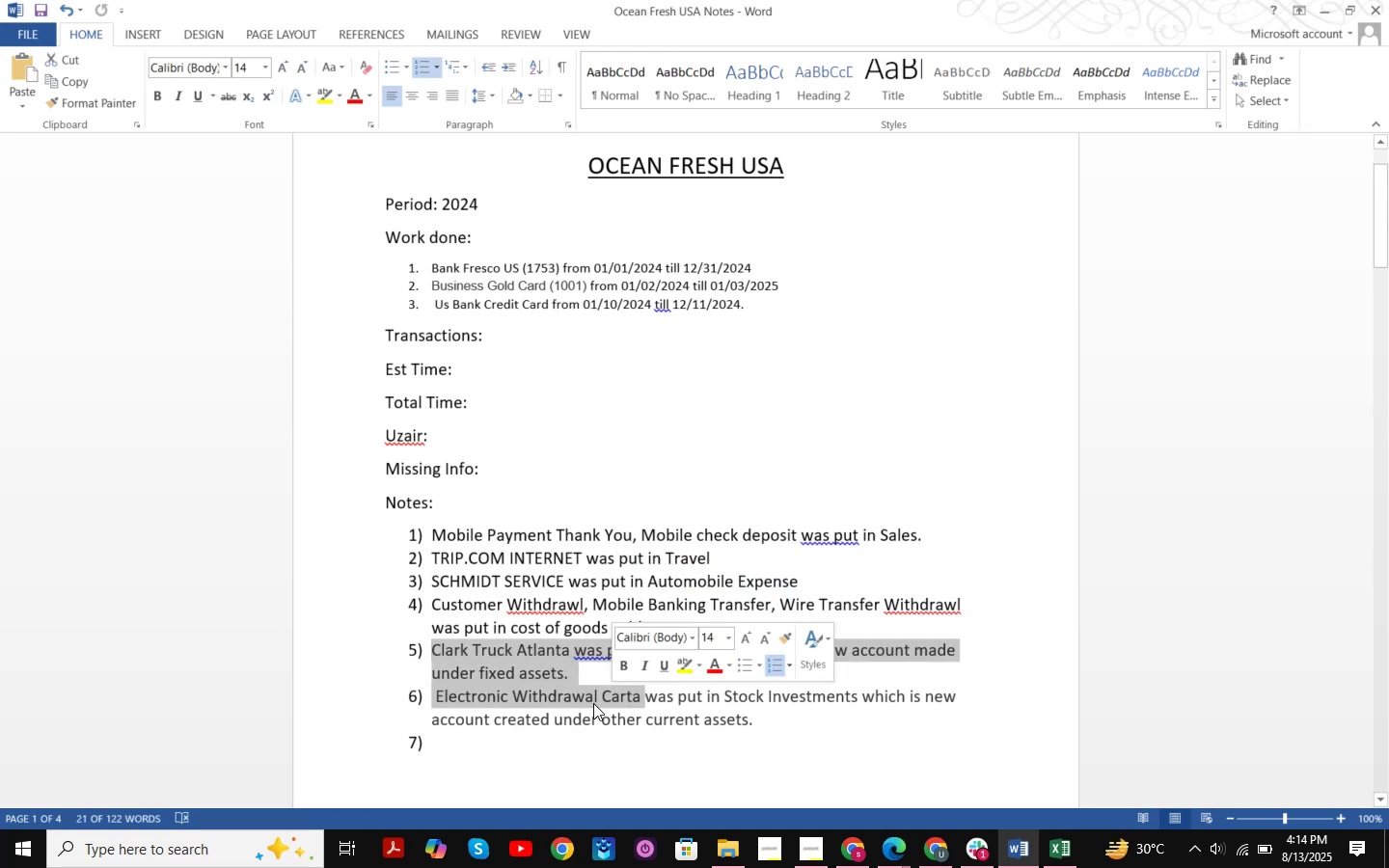 
left_click([589, 719])
 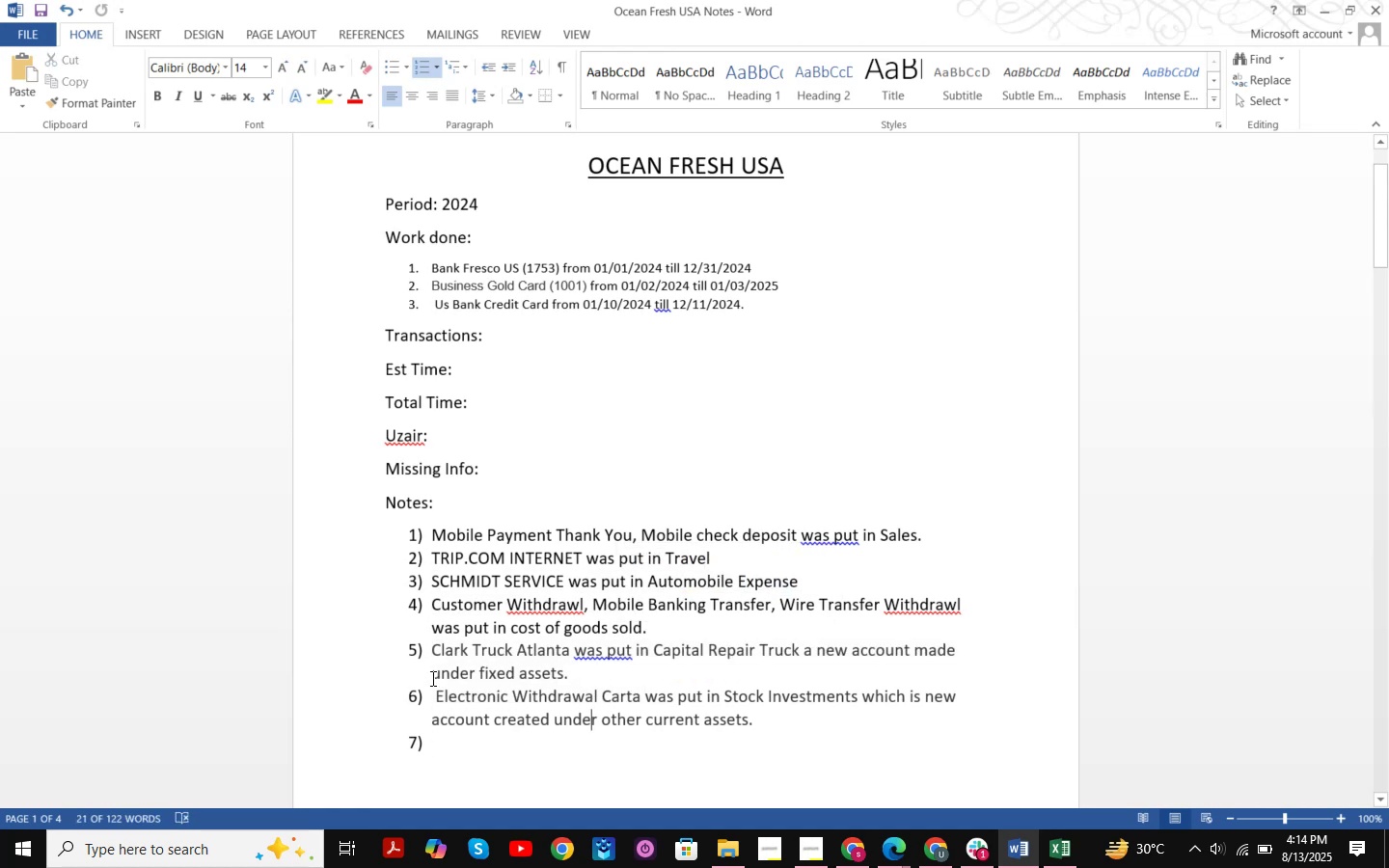 
left_click_drag(start_coordinate=[409, 668], to_coordinate=[582, 698])
 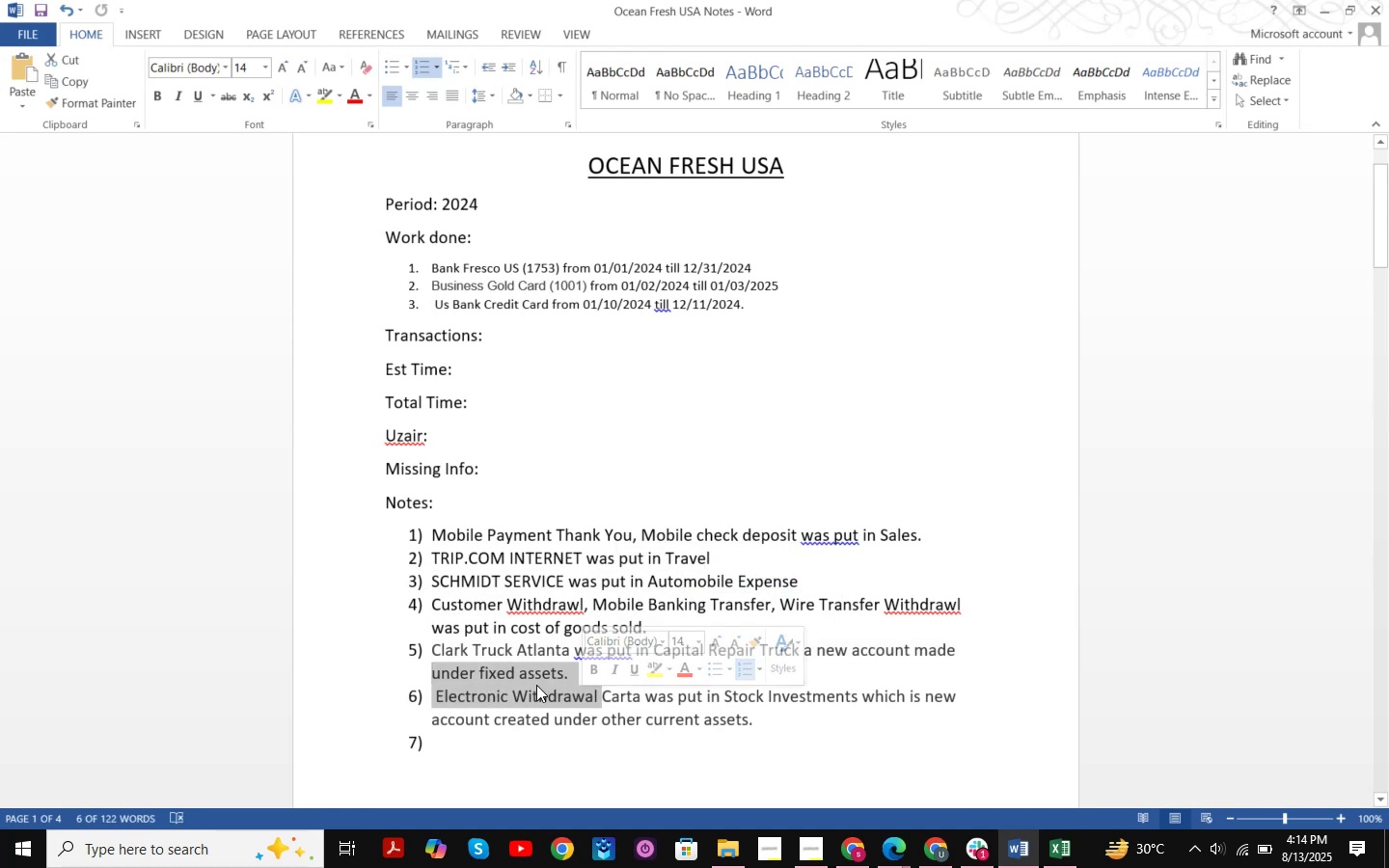 
left_click([608, 747])
 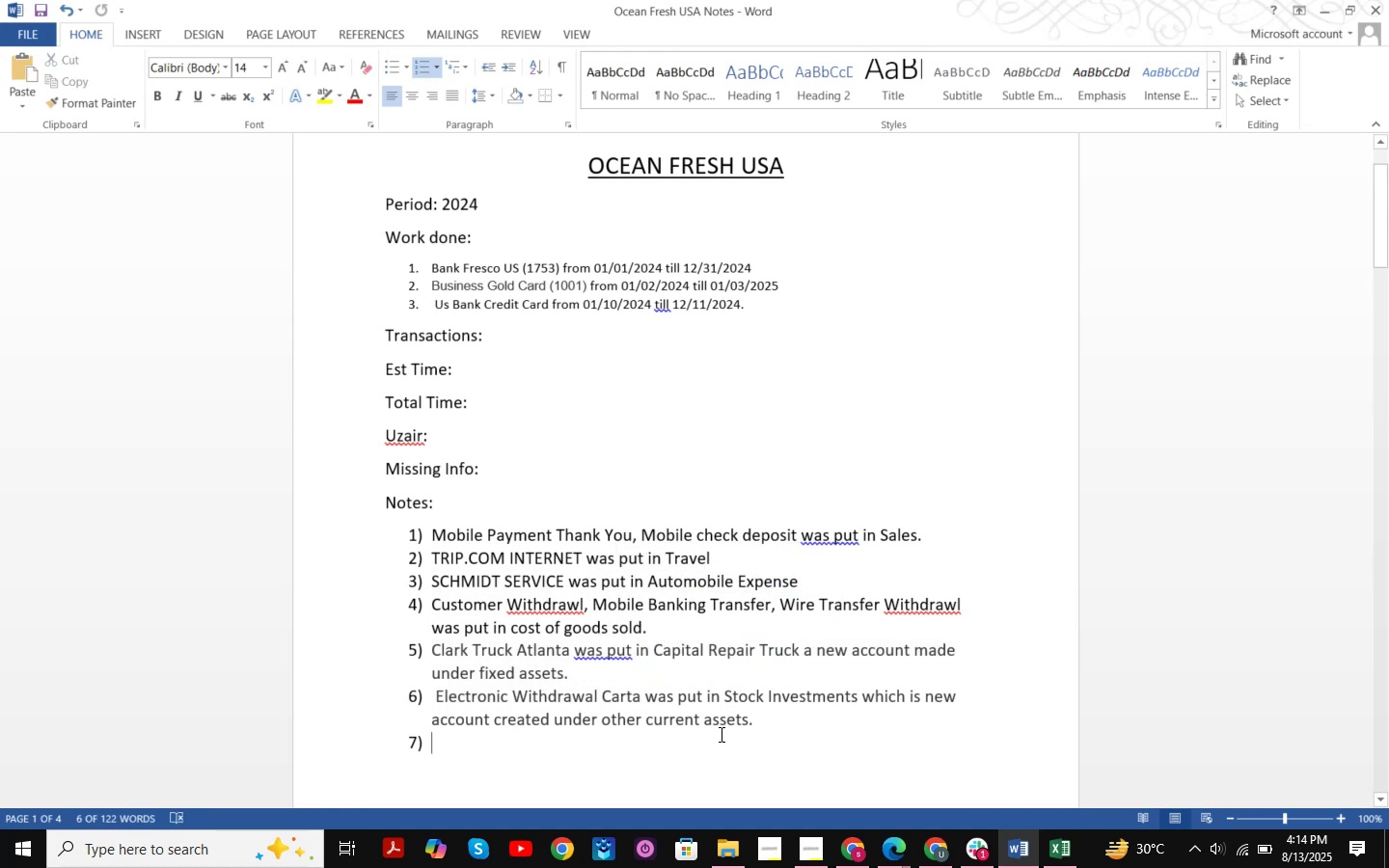 
left_click_drag(start_coordinate=[840, 730], to_coordinate=[605, 650])
 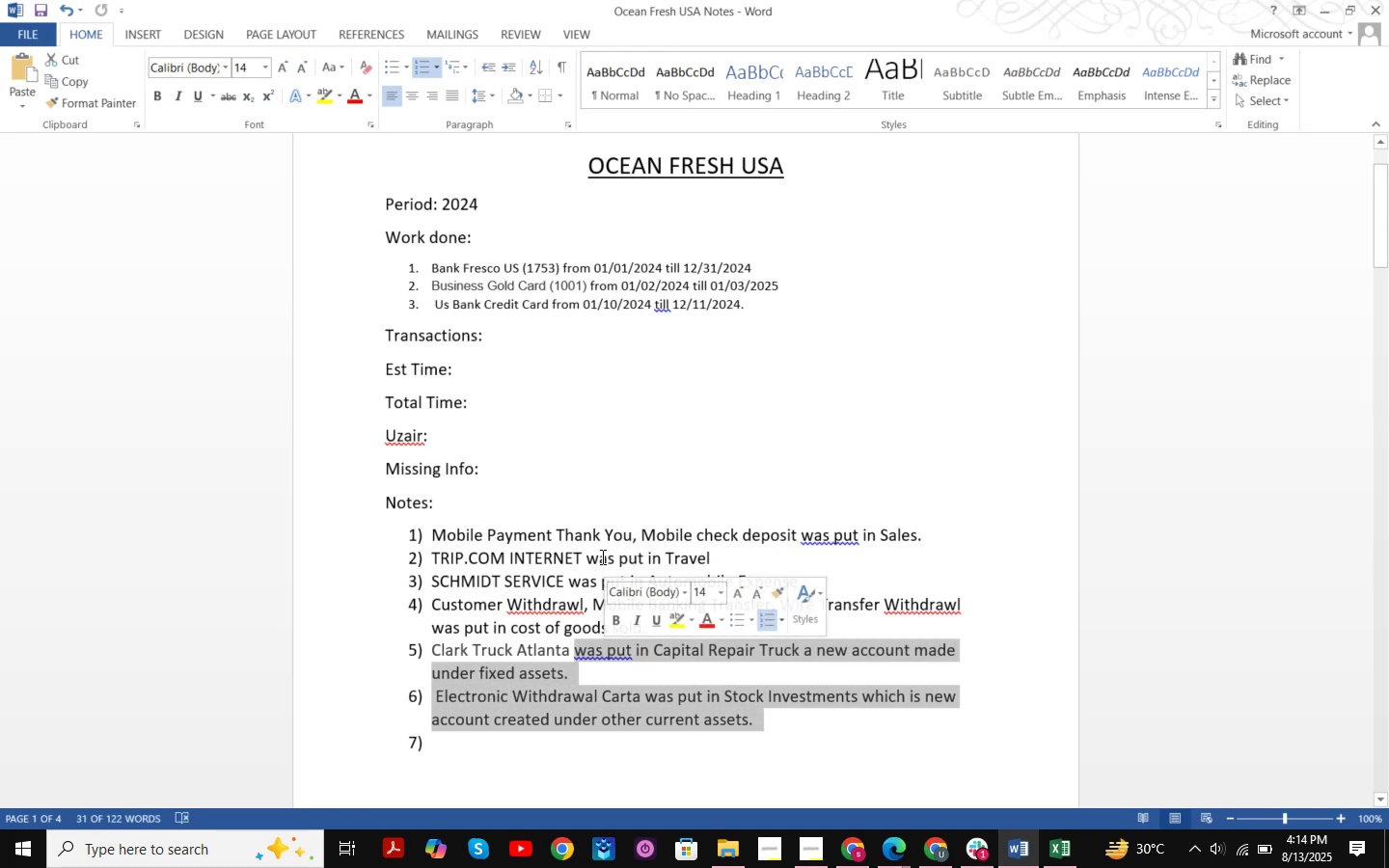 
left_click([723, 451])
 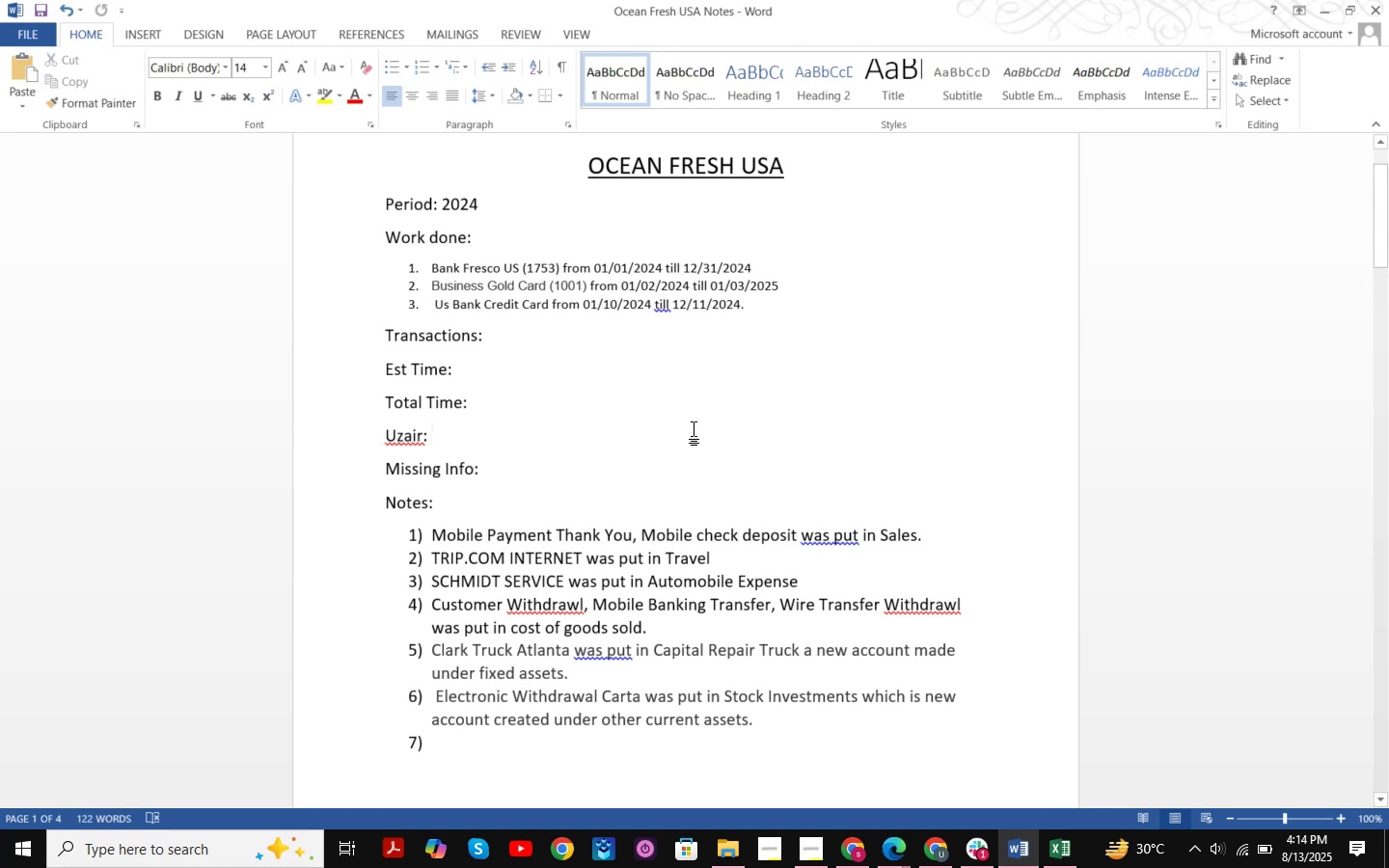 
wait(9.39)
 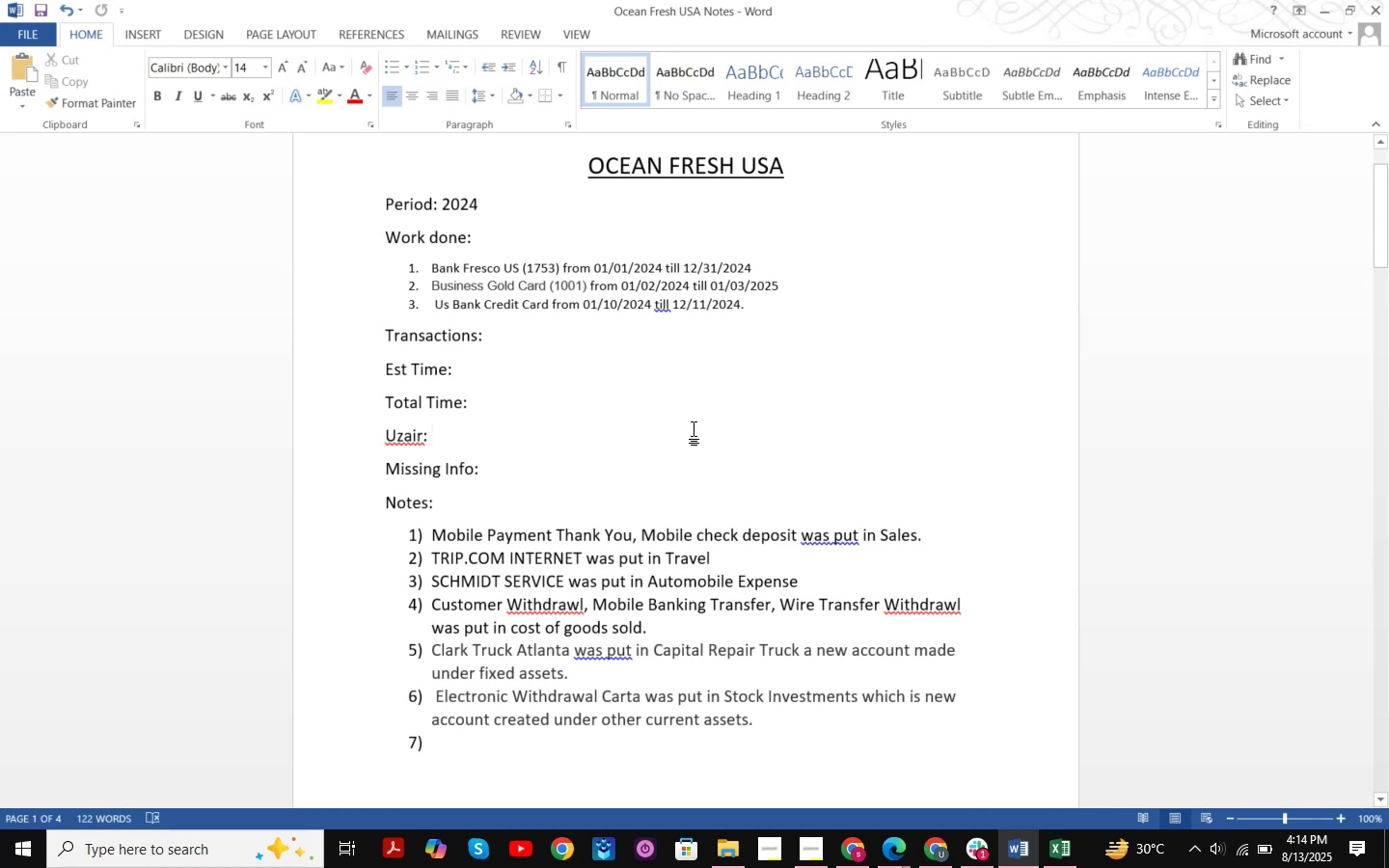 
scroll: coordinate [729, 461], scroll_direction: down, amount: 1.0
 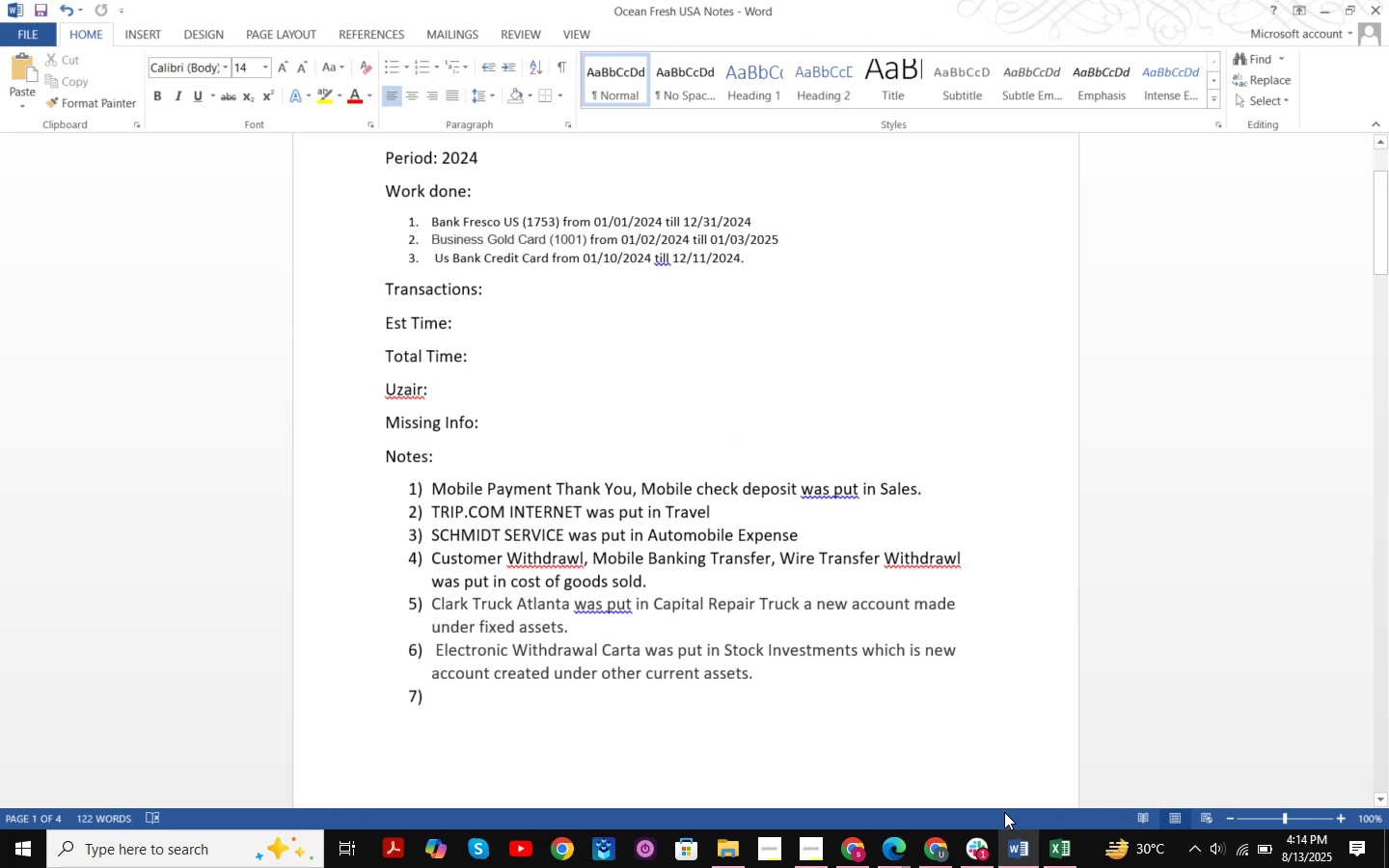 
left_click([817, 594])
 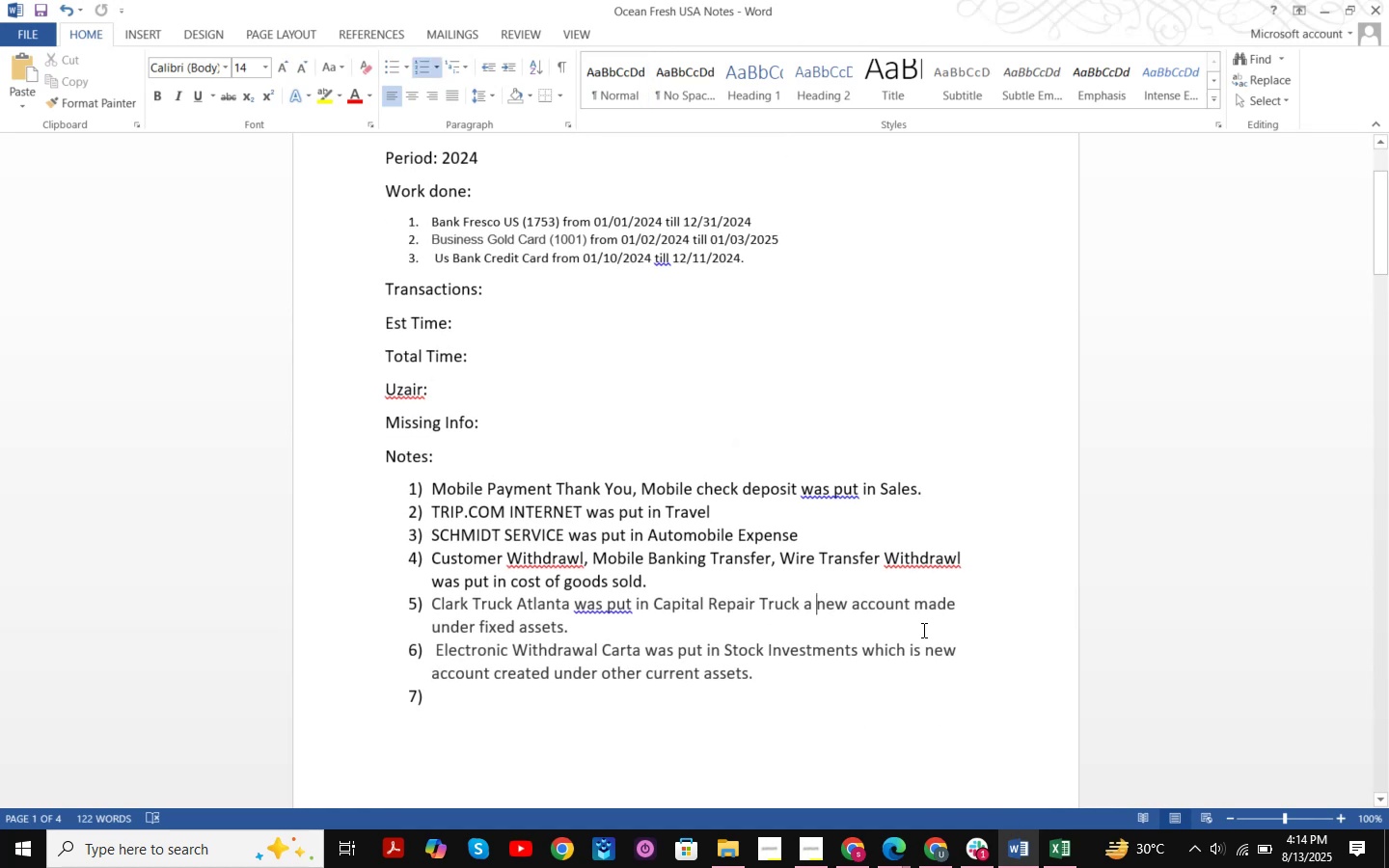 
left_click([782, 636])
 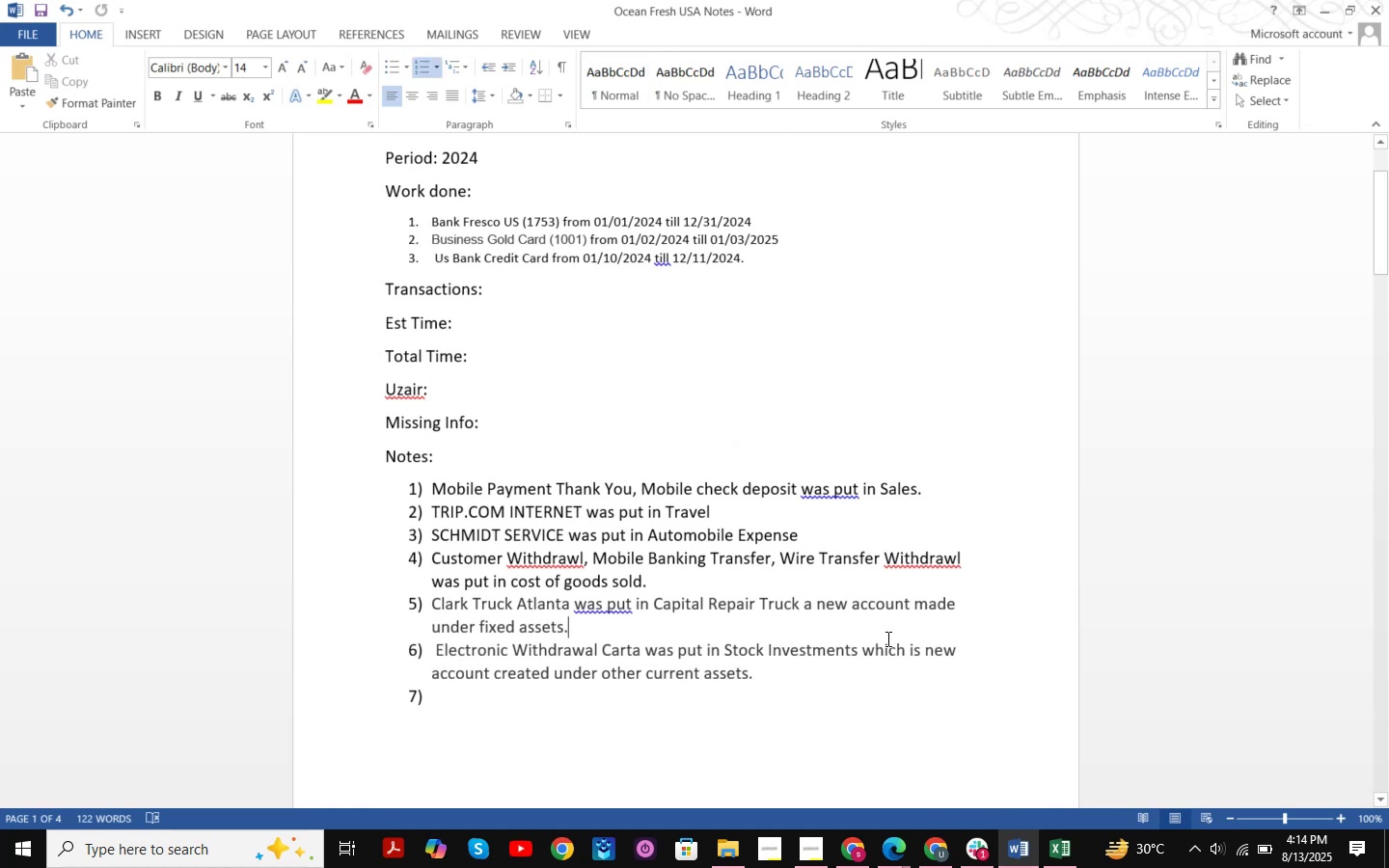 
key(Control+S)
 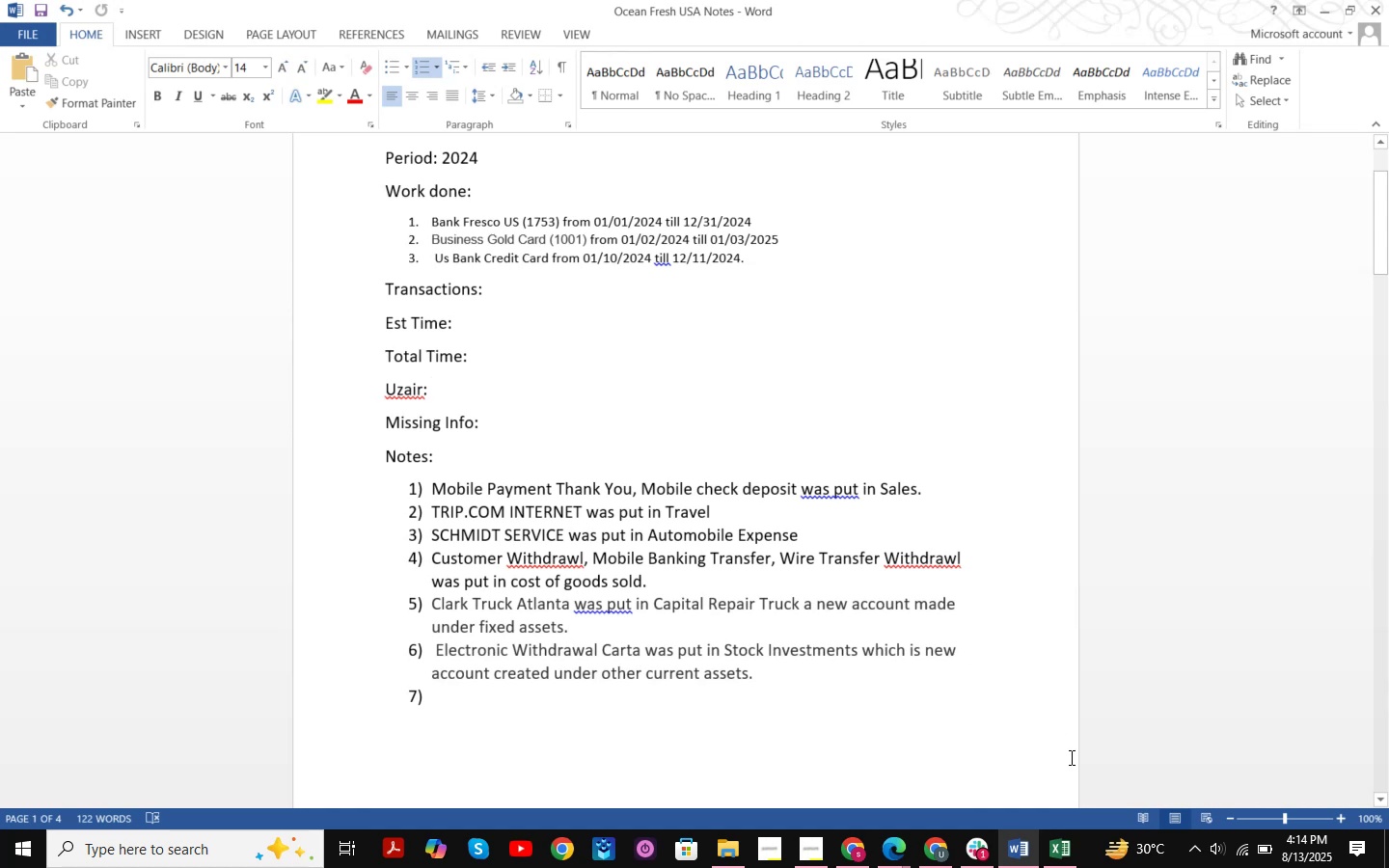 
left_click([1015, 853])
 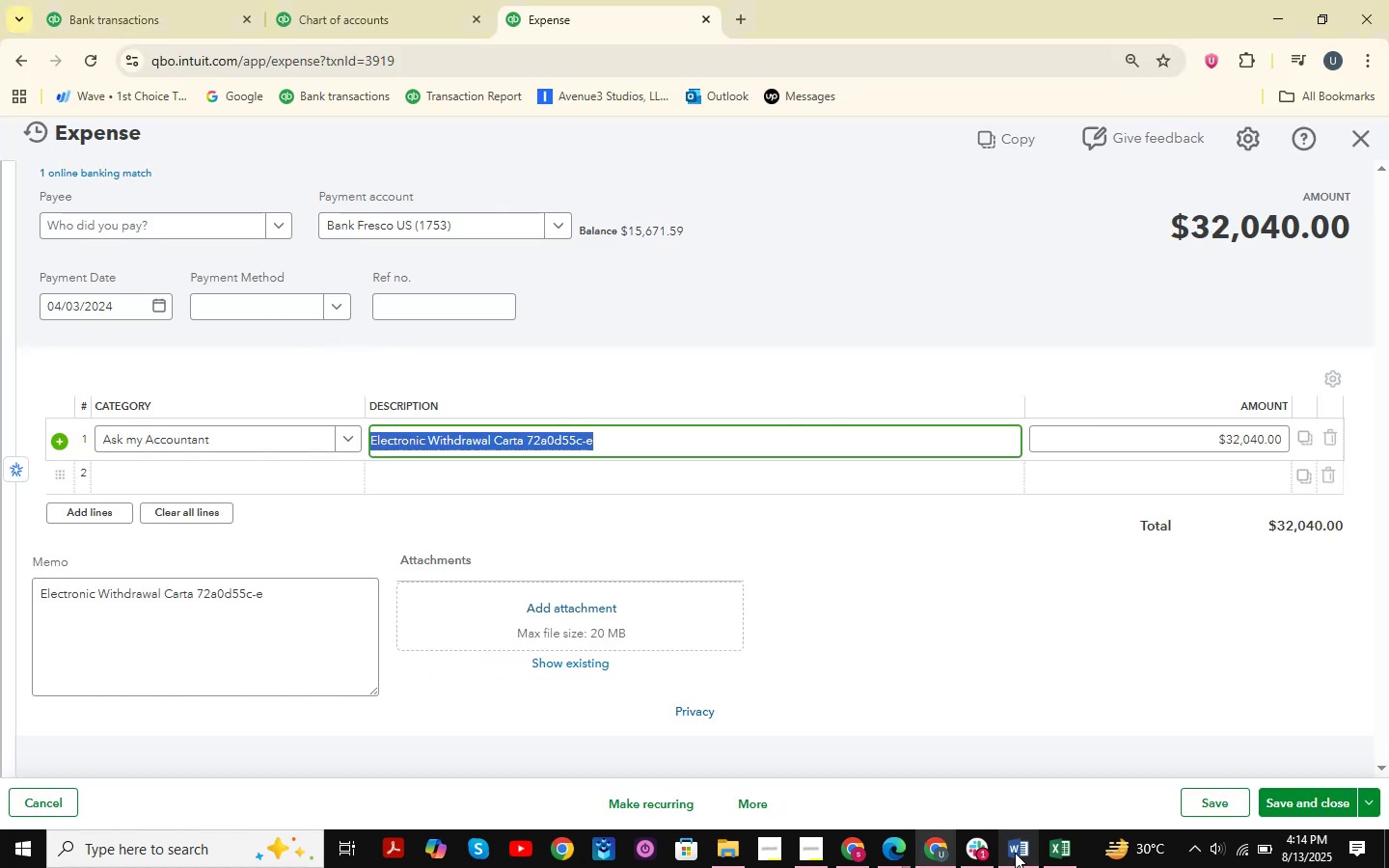 
left_click([1015, 853])
 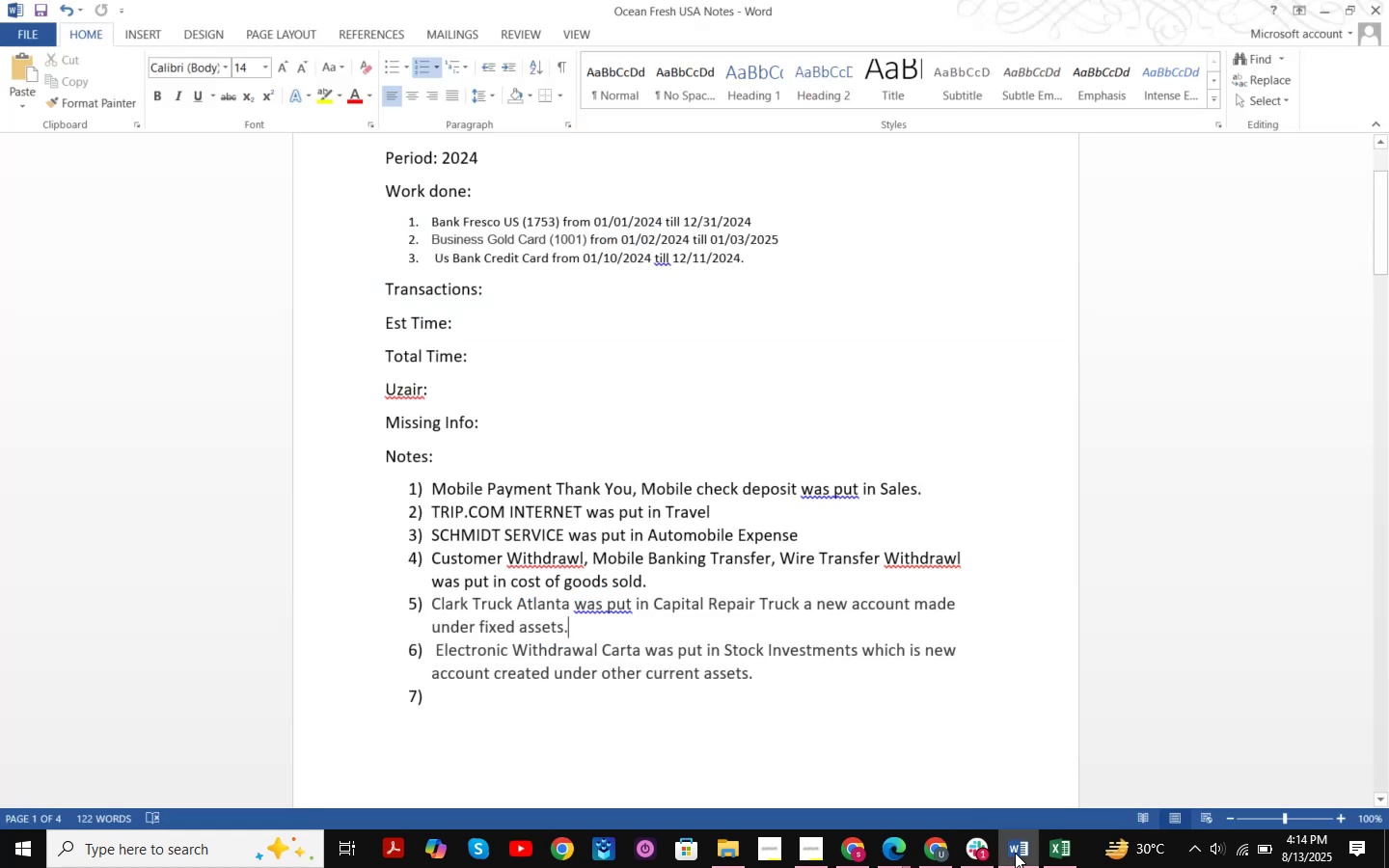 
left_click([1015, 853])
 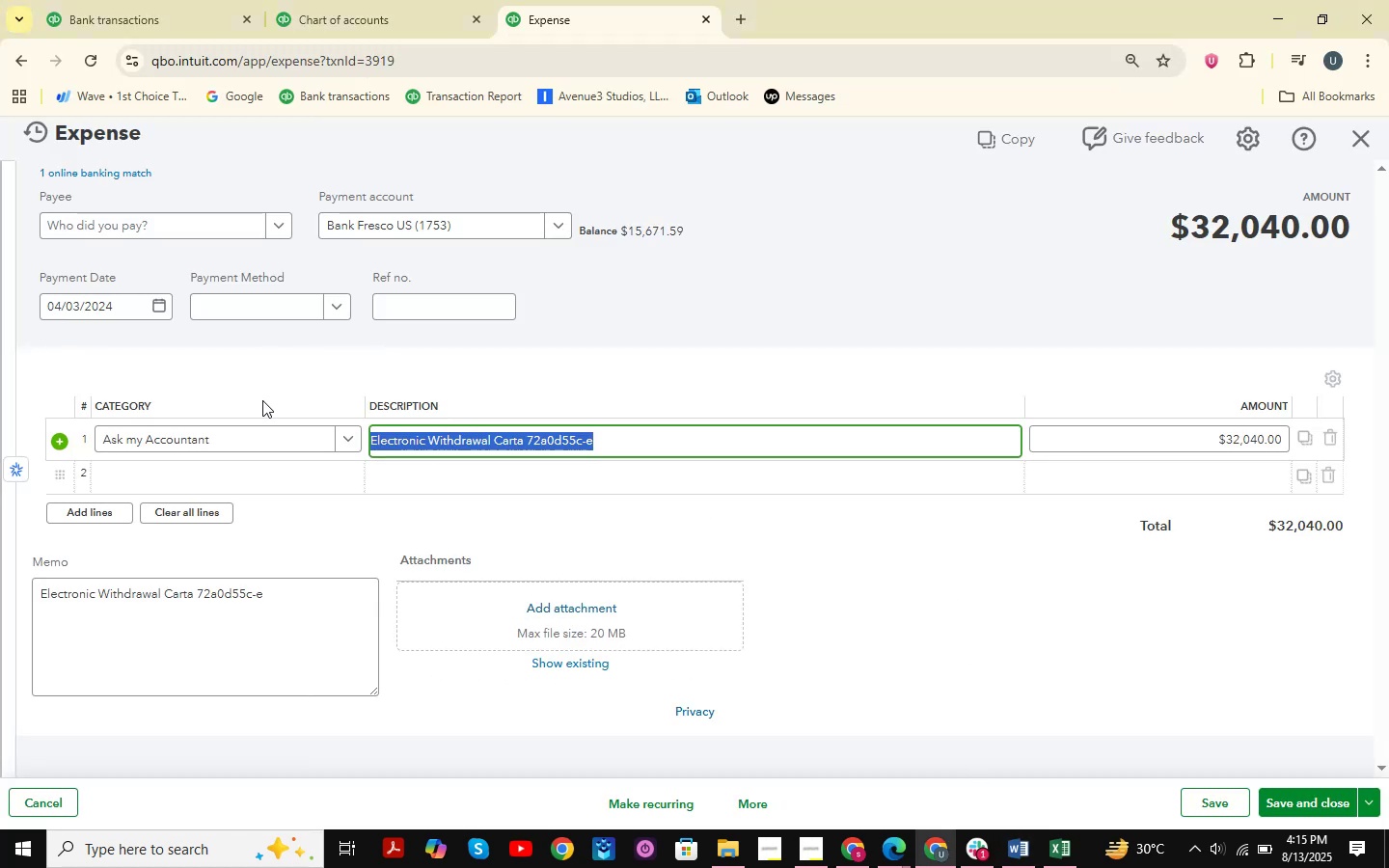 
left_click([250, 431])
 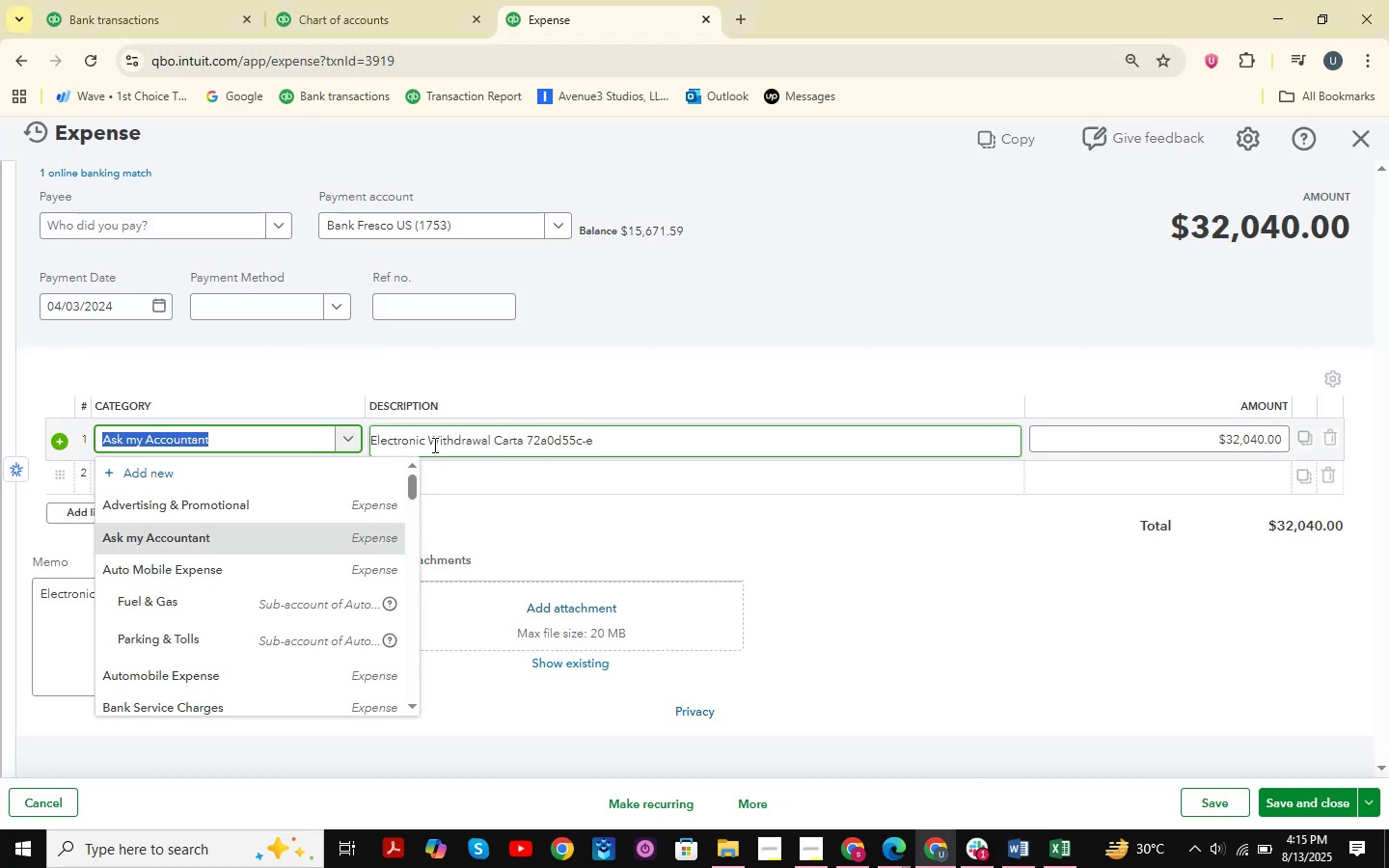 
type(stock )
 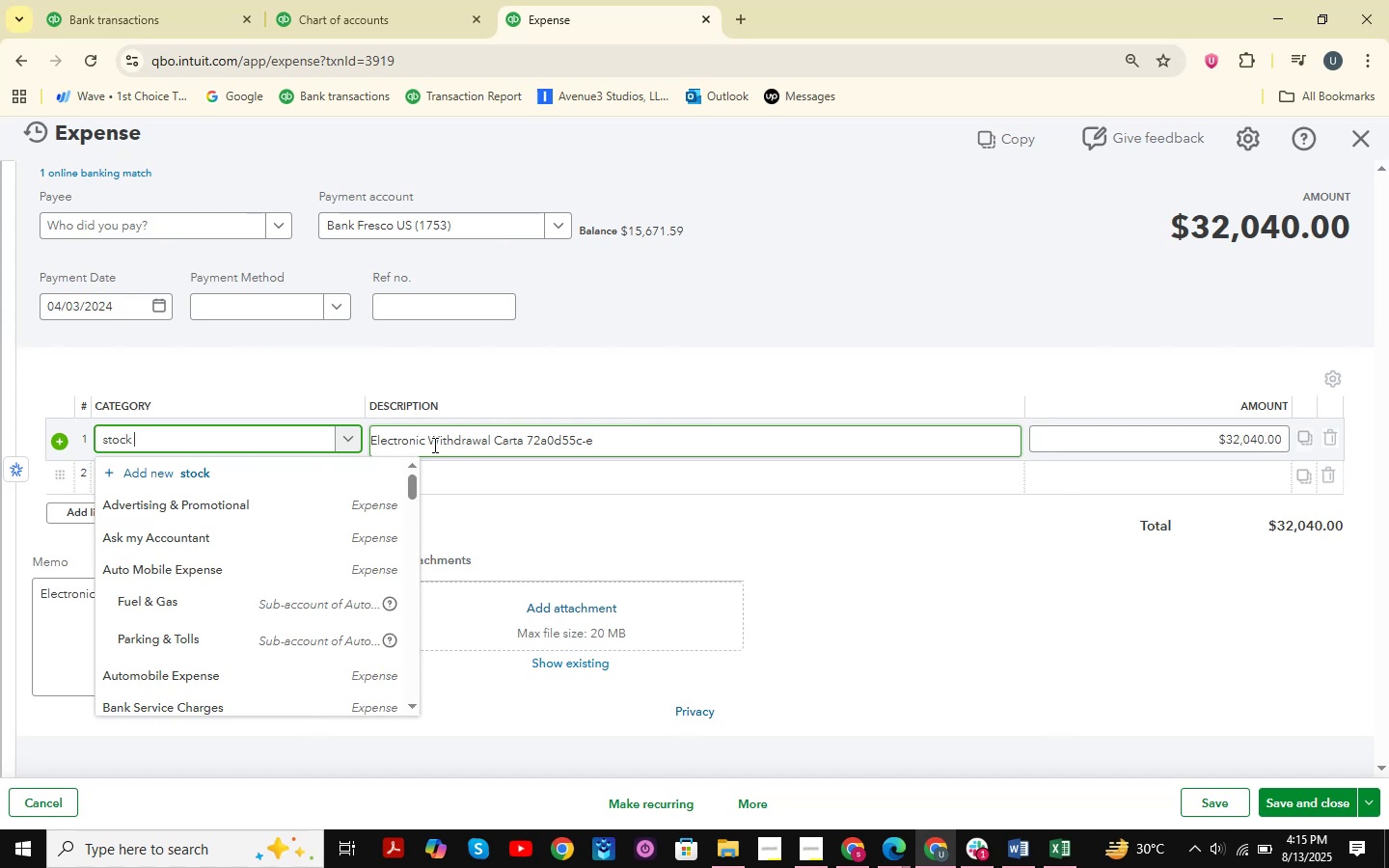 
key(ArrowDown)
 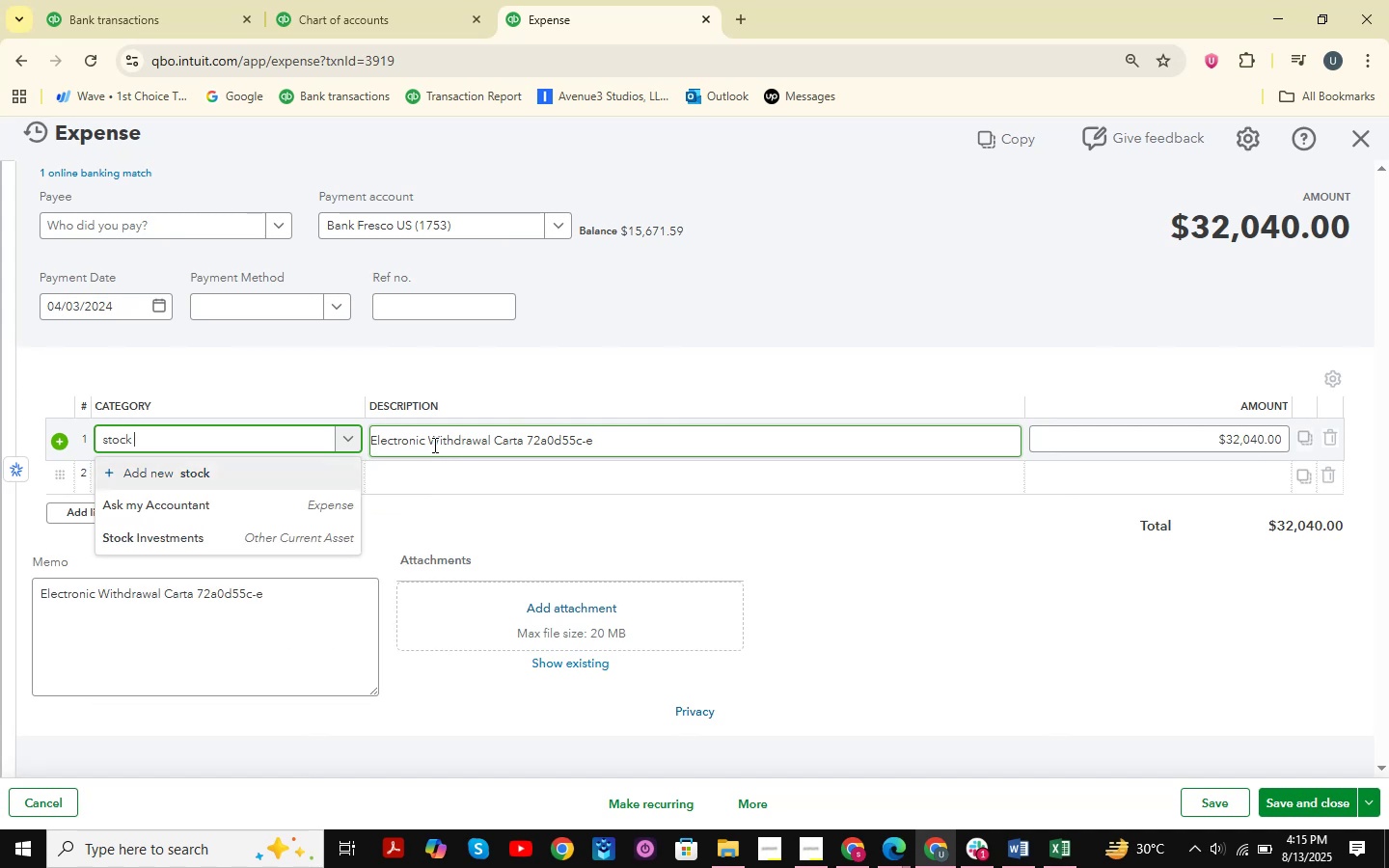 
key(ArrowDown)
 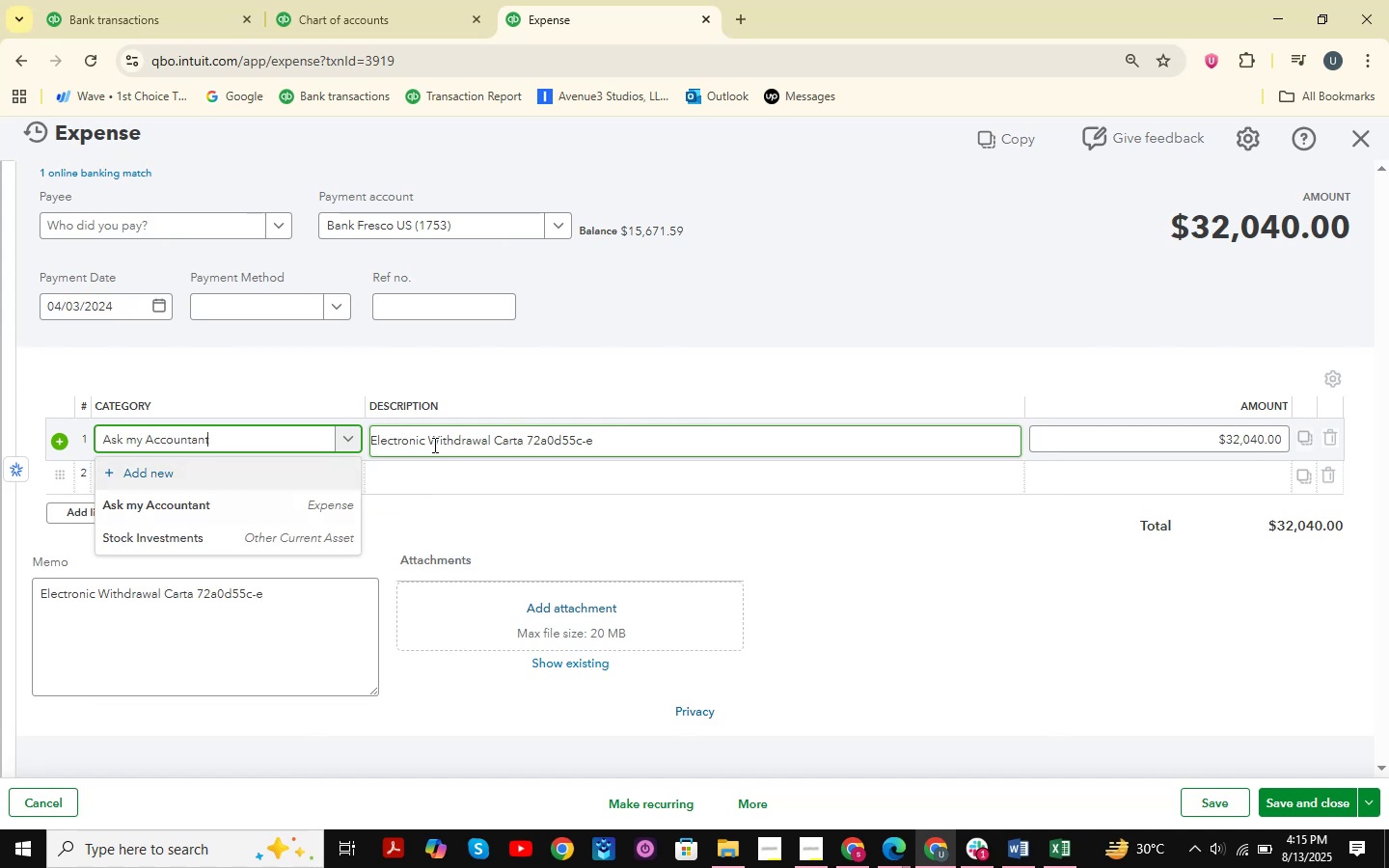 
key(ArrowDown)
 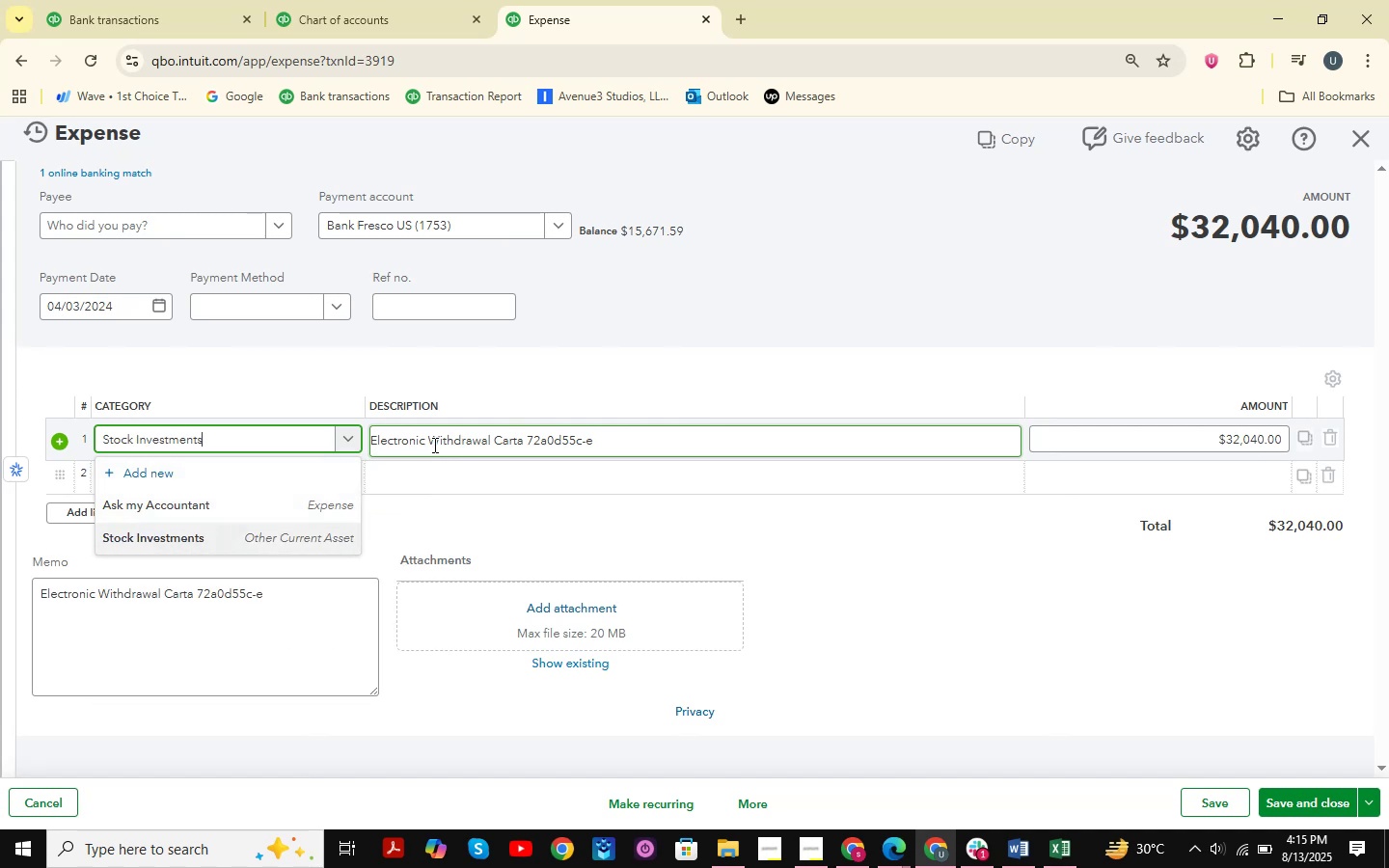 
key(Enter)
 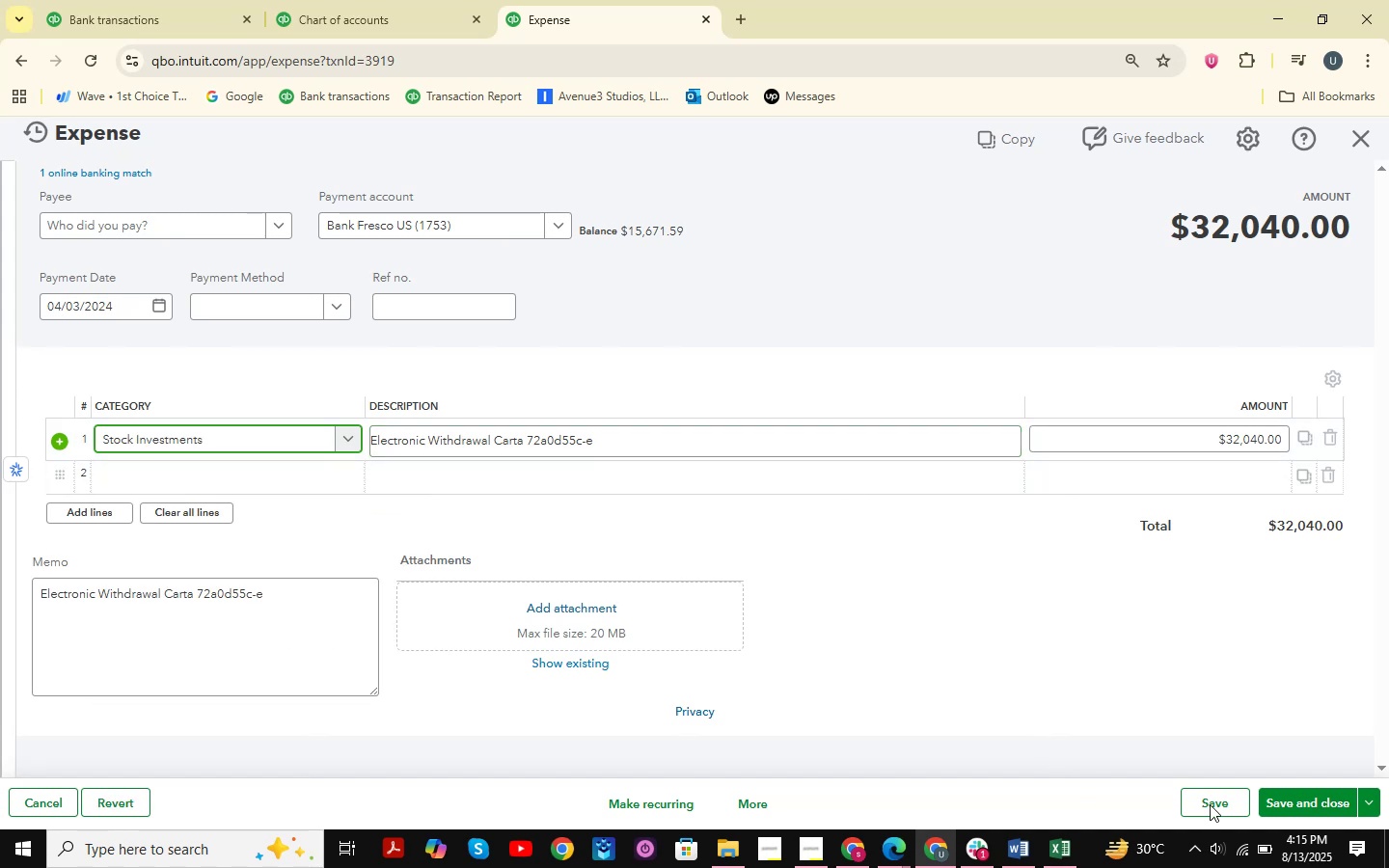 
left_click([1299, 803])
 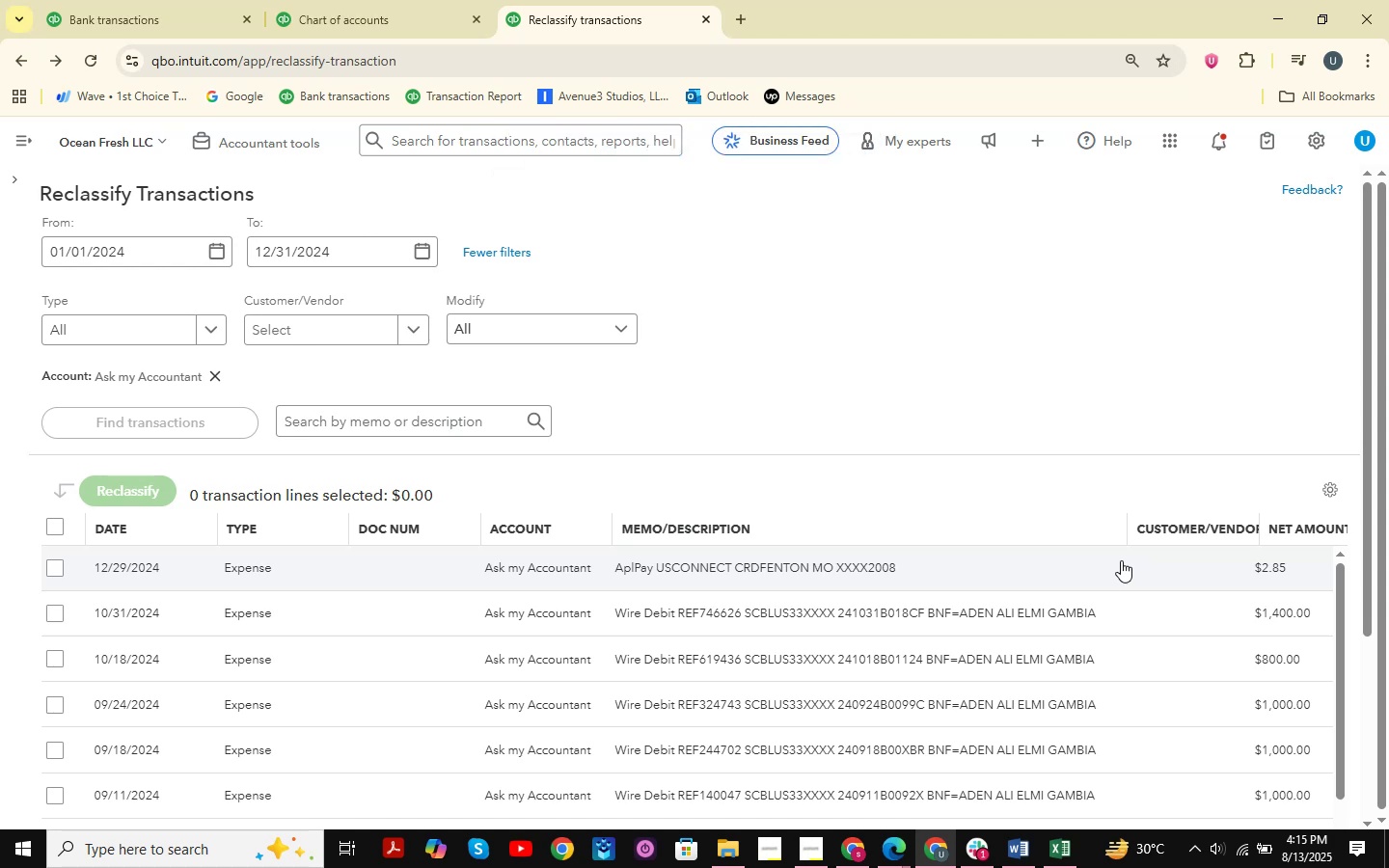 
wait(17.25)
 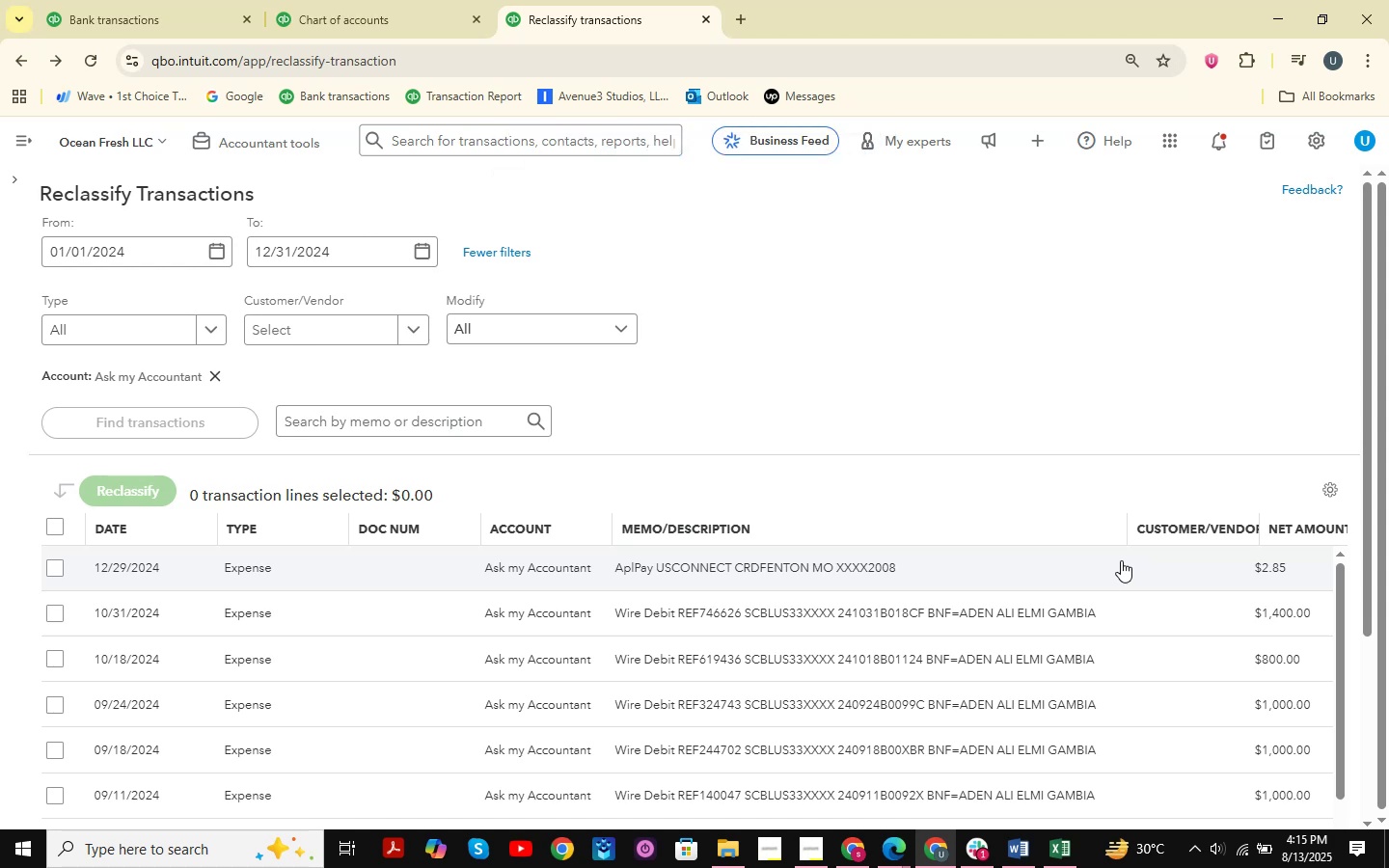 
scroll: coordinate [1190, 456], scroll_direction: down, amount: 14.0
 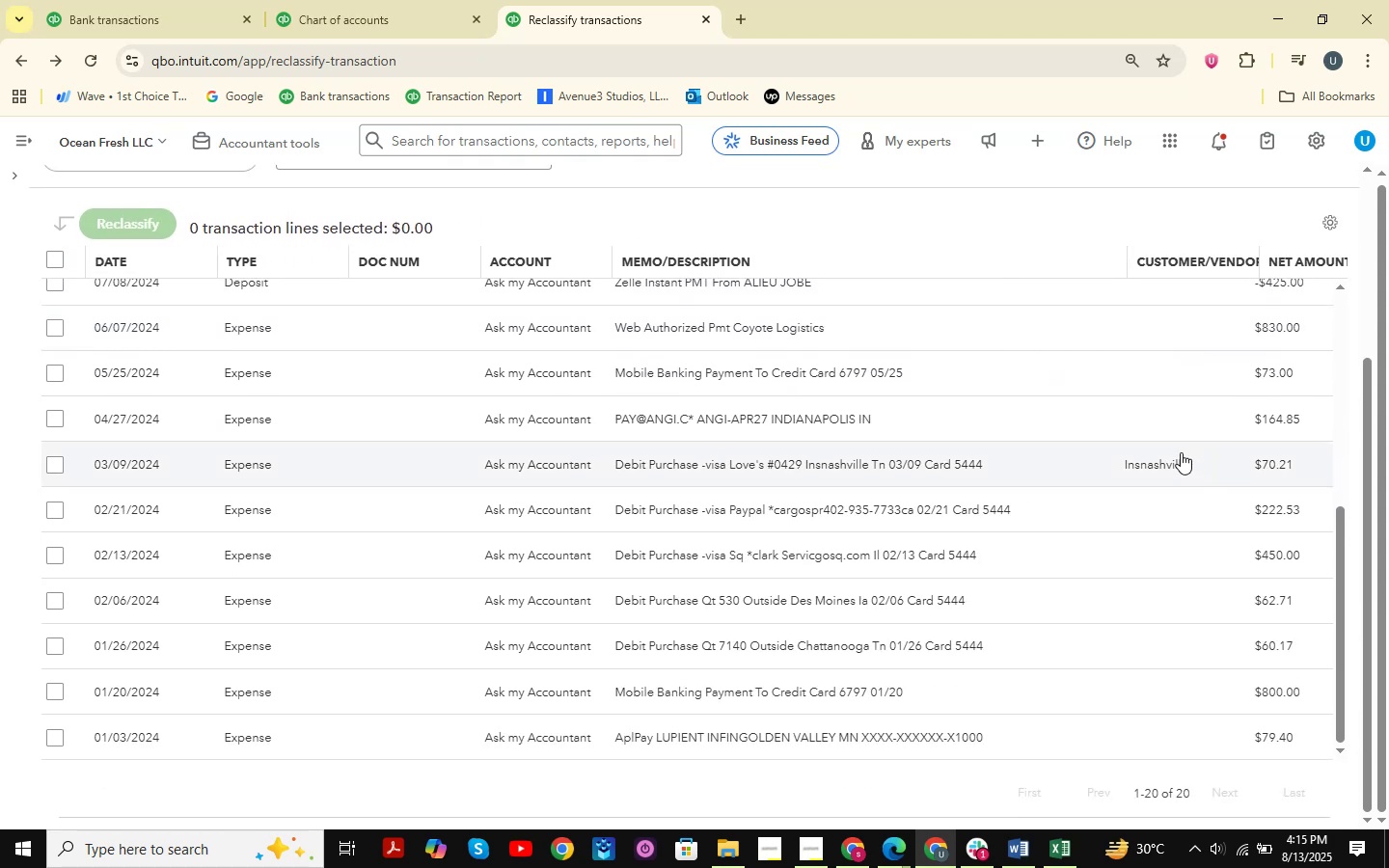 
scroll: coordinate [962, 516], scroll_direction: up, amount: 12.0
 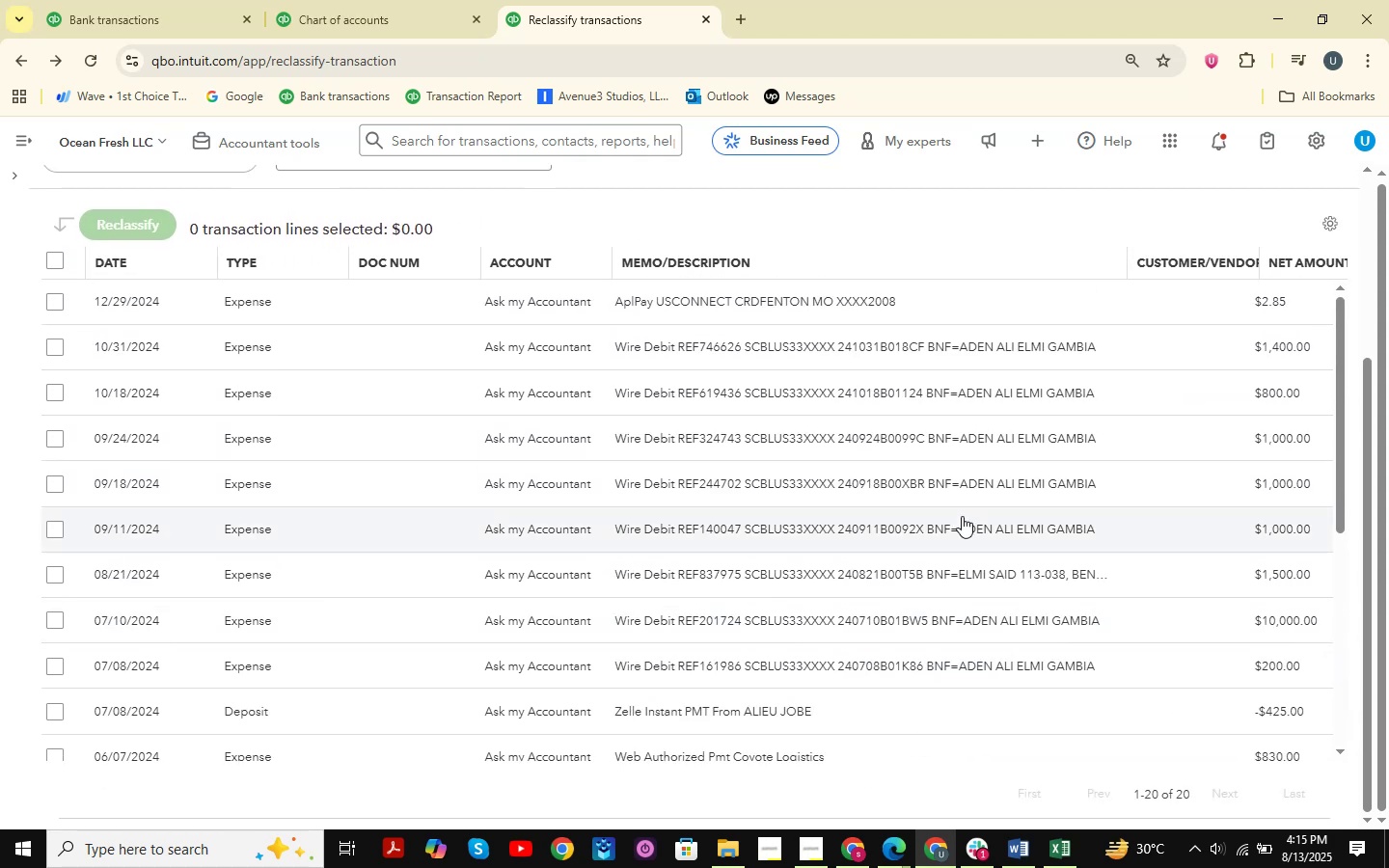 
scroll: coordinate [948, 557], scroll_direction: down, amount: 9.0
 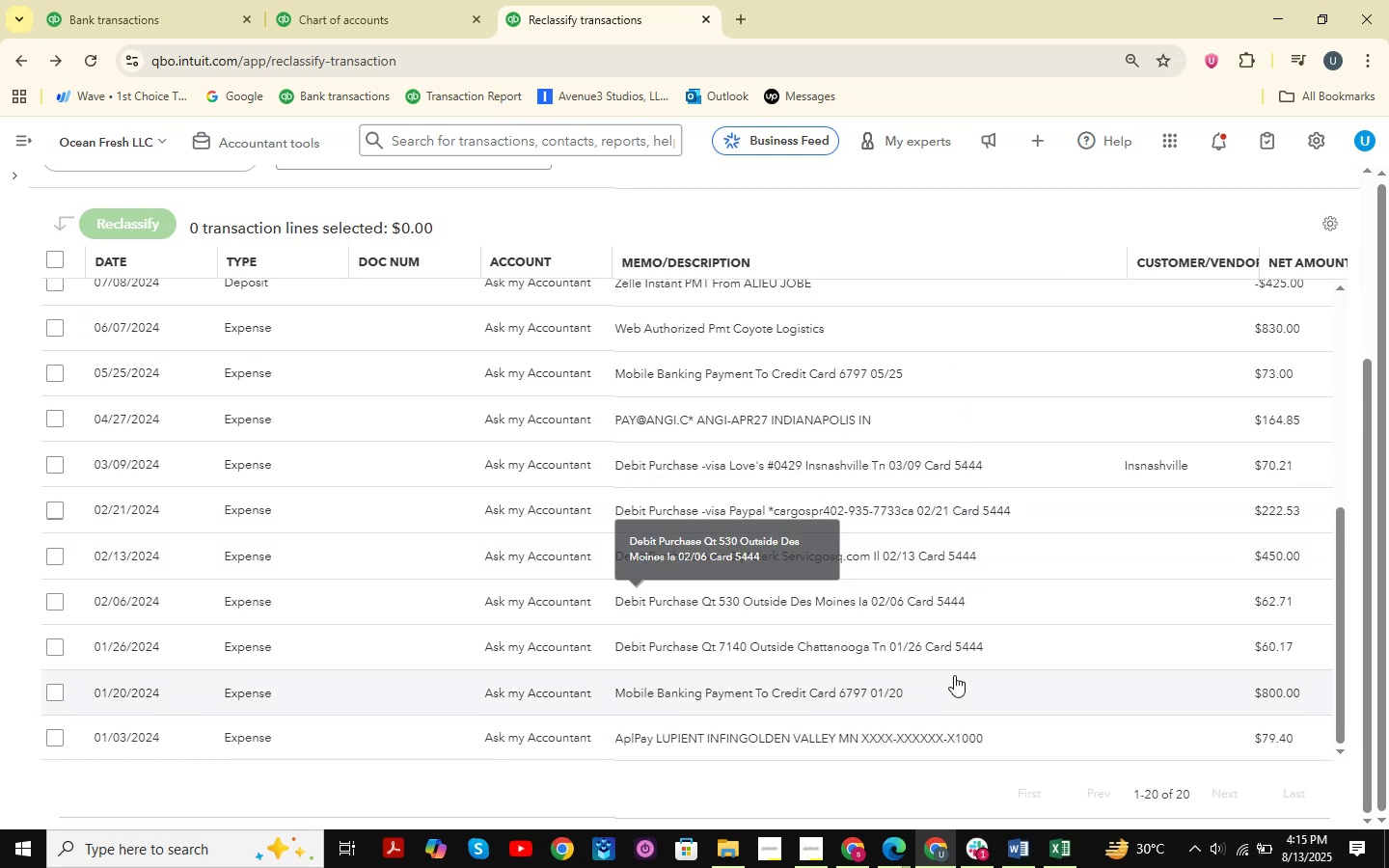 
scroll: coordinate [958, 590], scroll_direction: up, amount: 3.0
 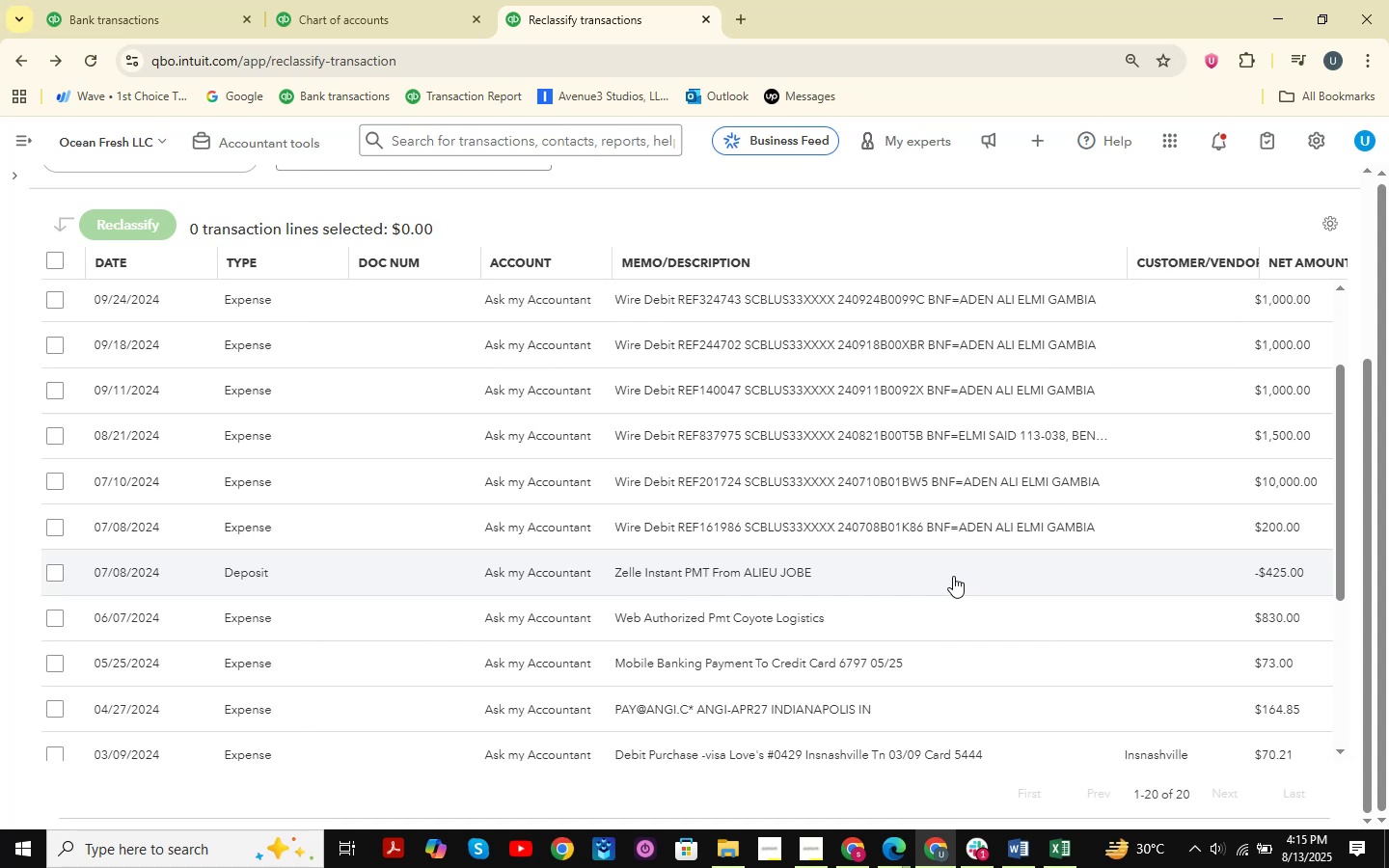 
left_click([749, 468])
 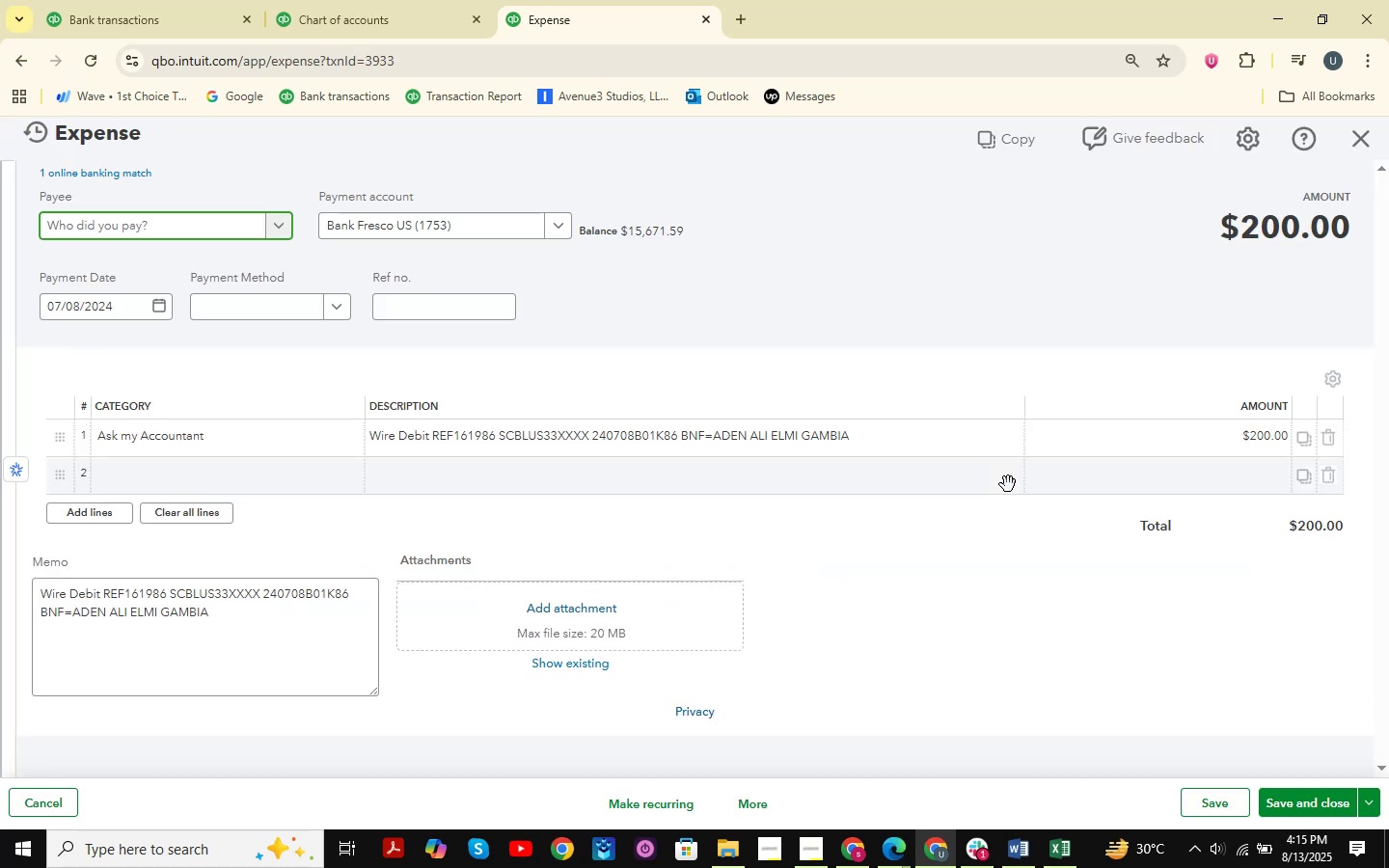 
left_click([1365, 134])
 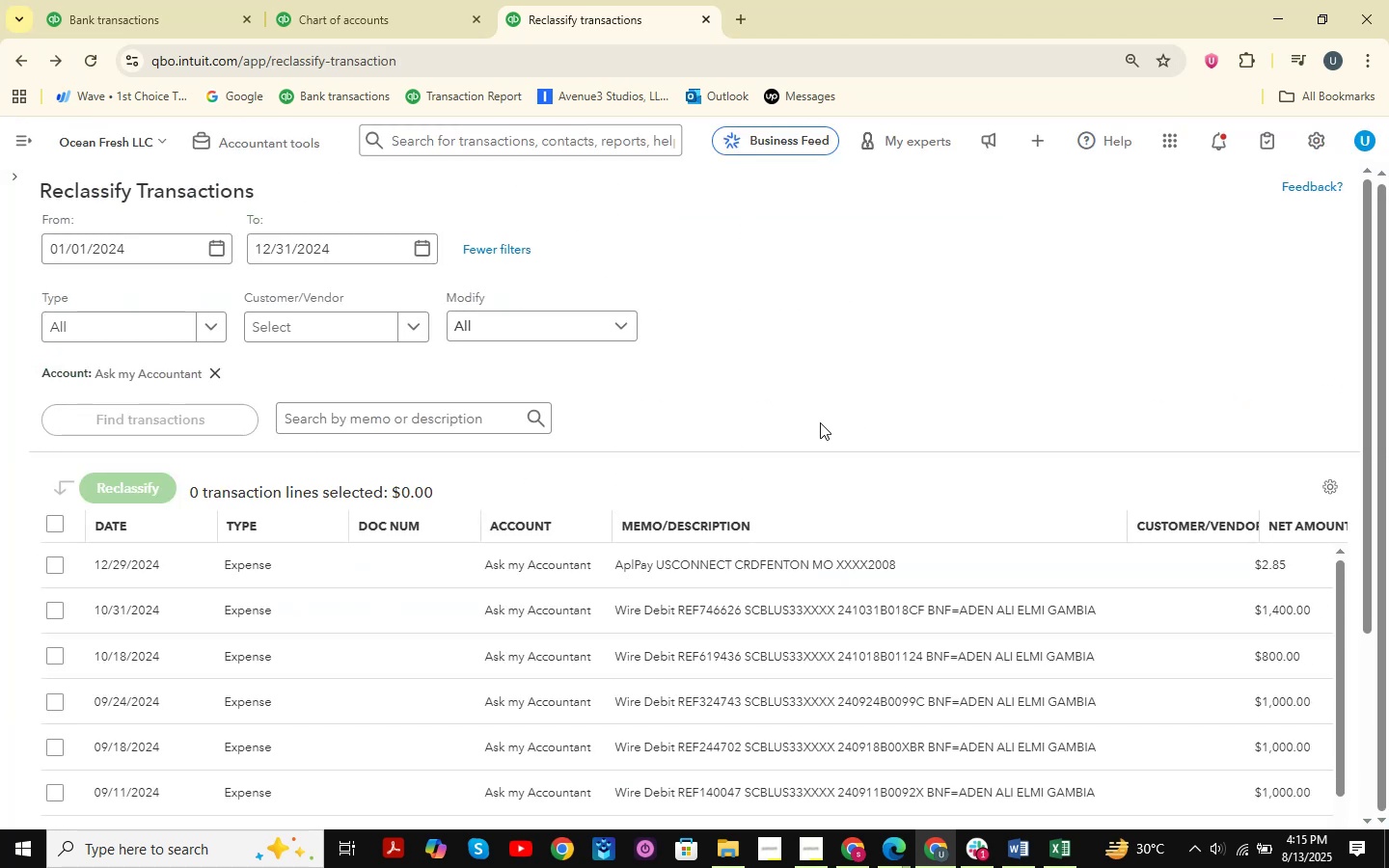 
scroll: coordinate [859, 401], scroll_direction: down, amount: 2.0
 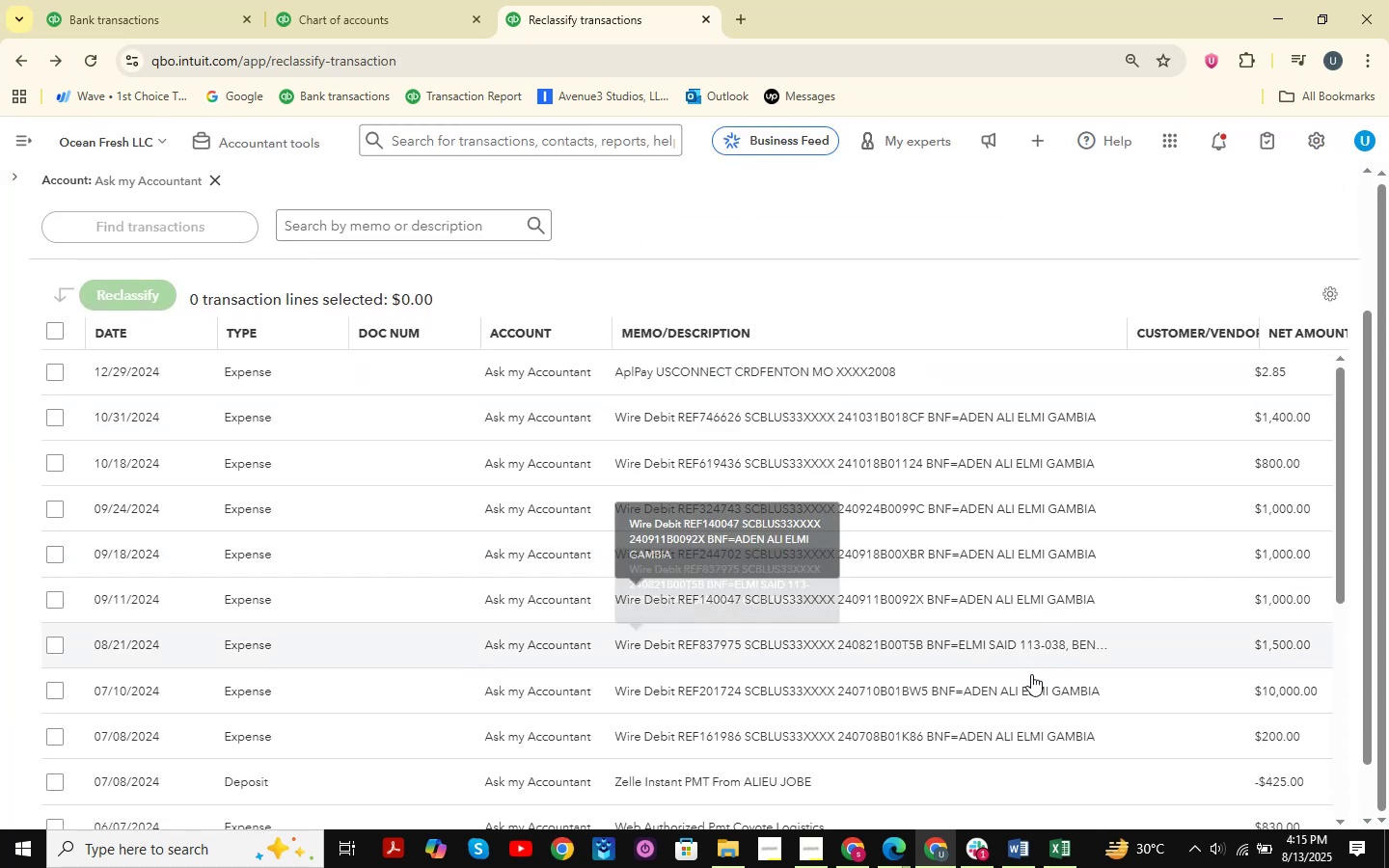 
left_click([1013, 691])
 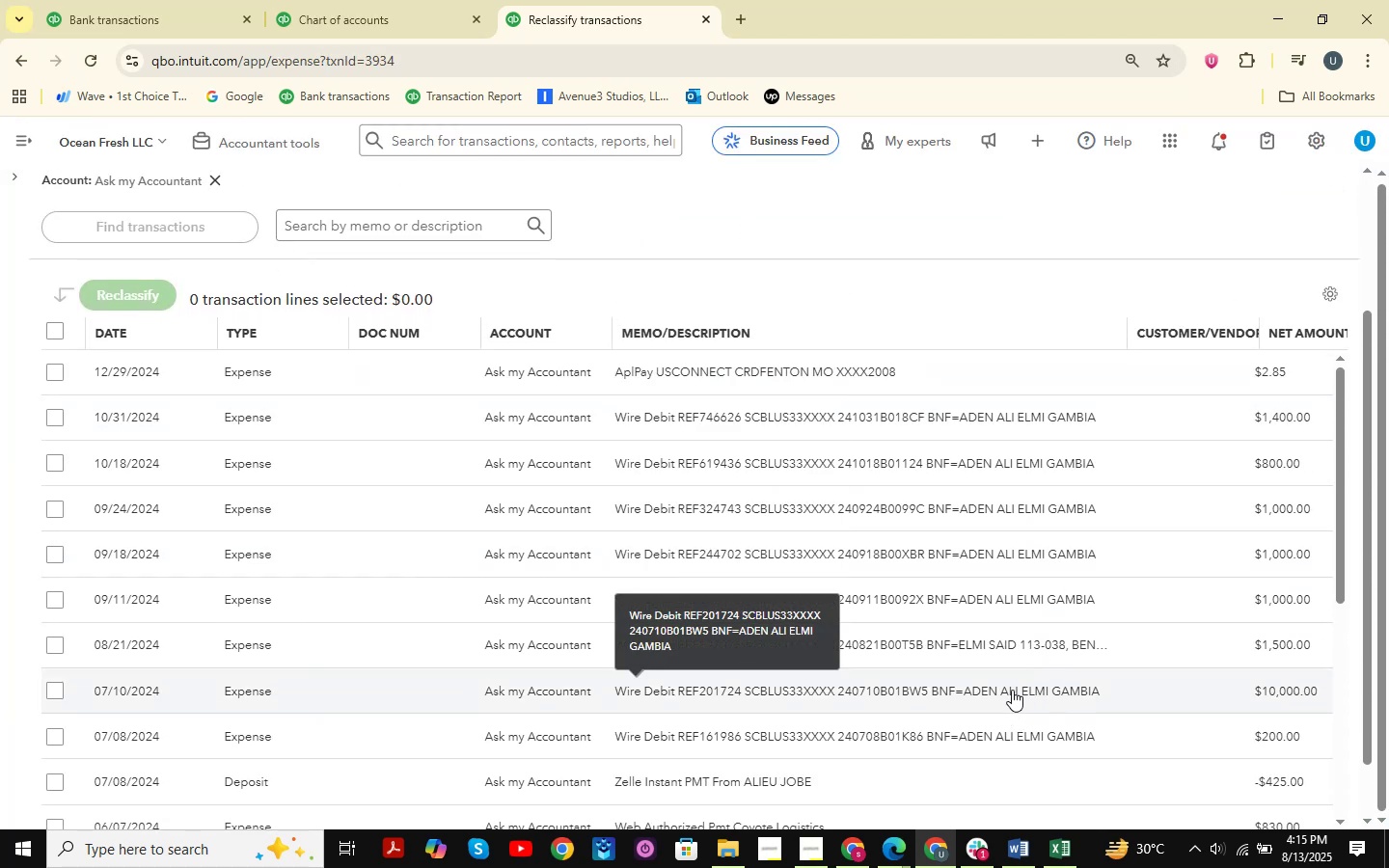 
mouse_move([518, 439])
 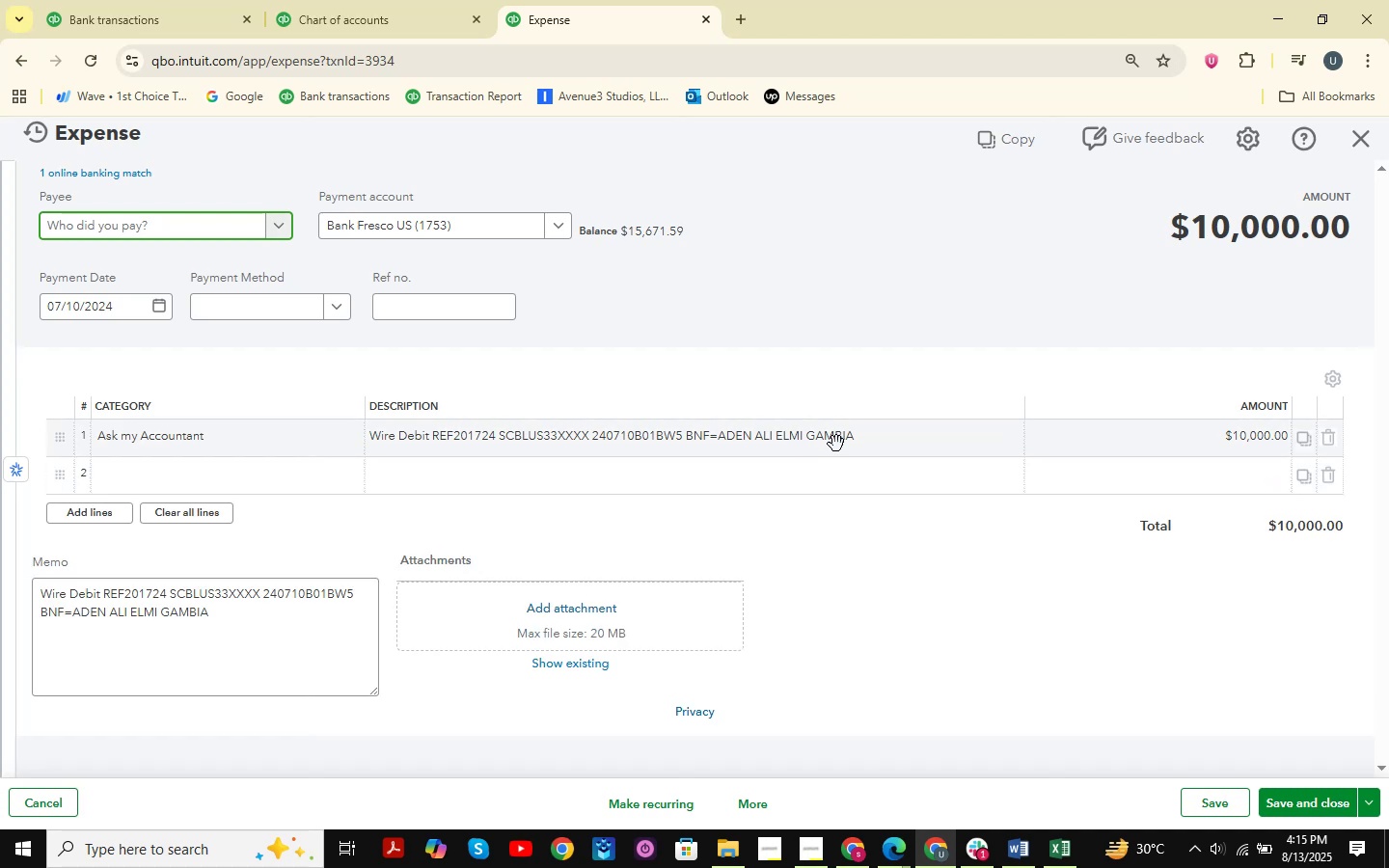 
left_click([854, 441])
 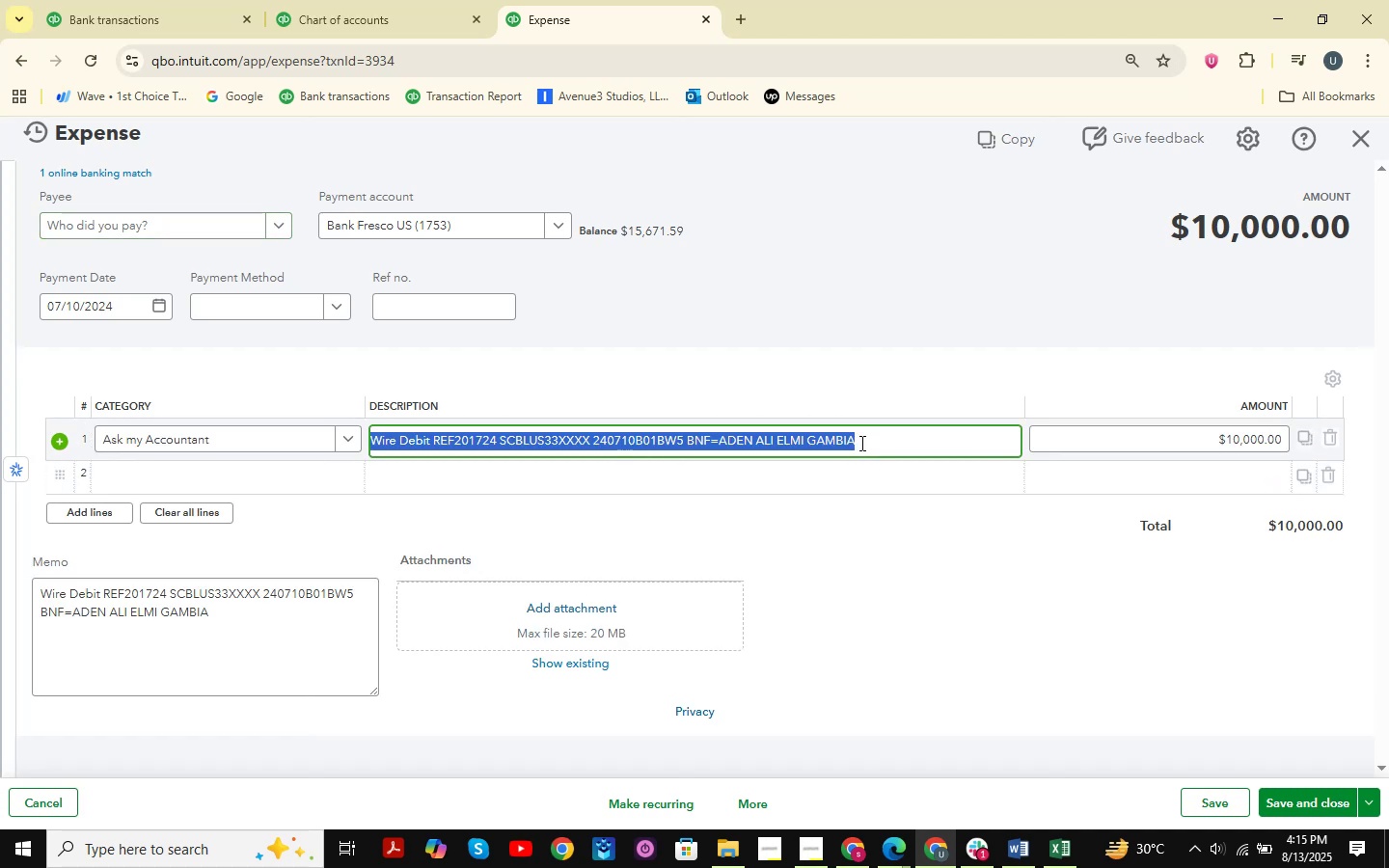 
left_click([860, 443])
 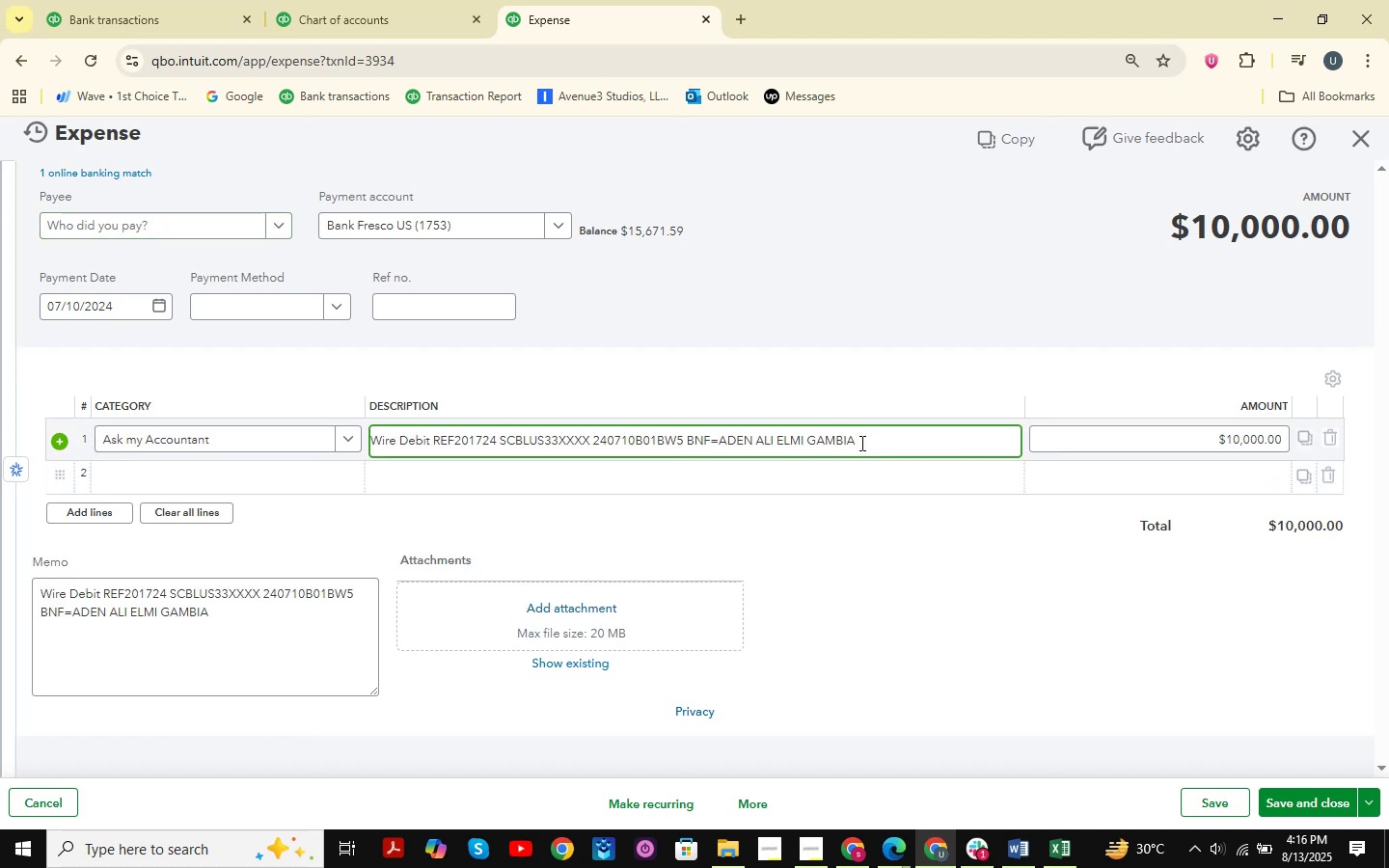 
wait(6.95)
 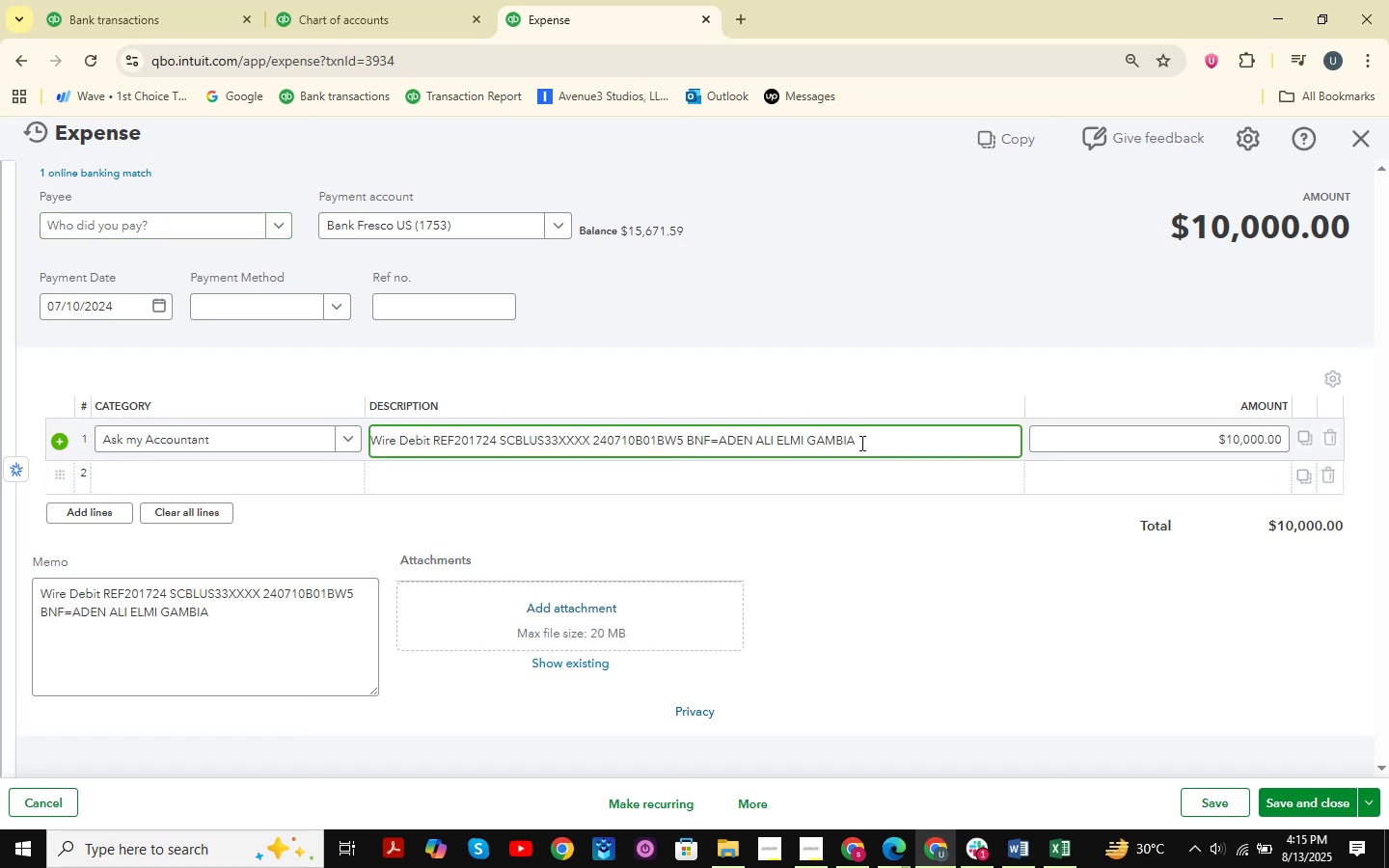 
left_click_drag(start_coordinate=[860, 443], to_coordinate=[226, 398])
 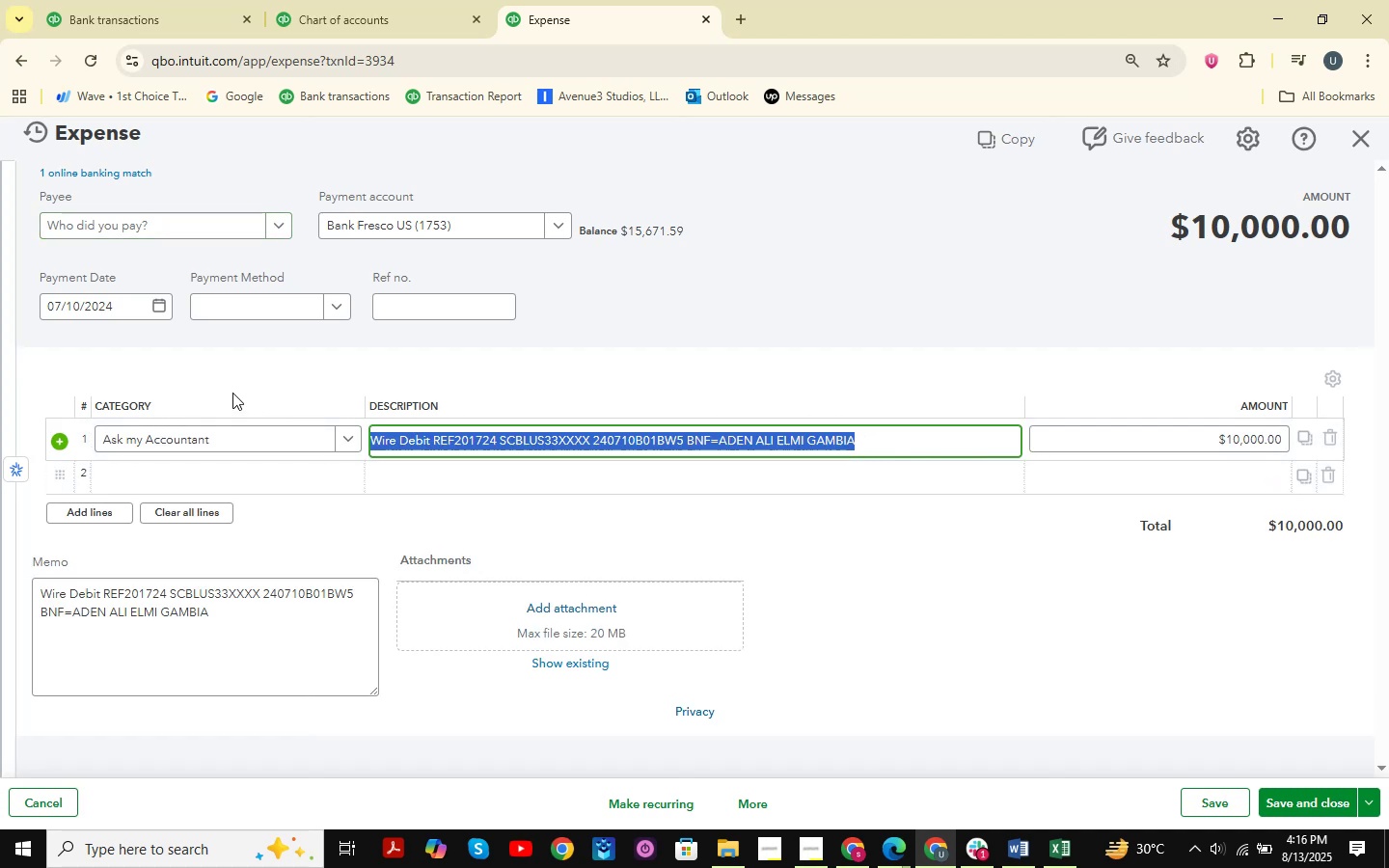 
key(Control+C)
 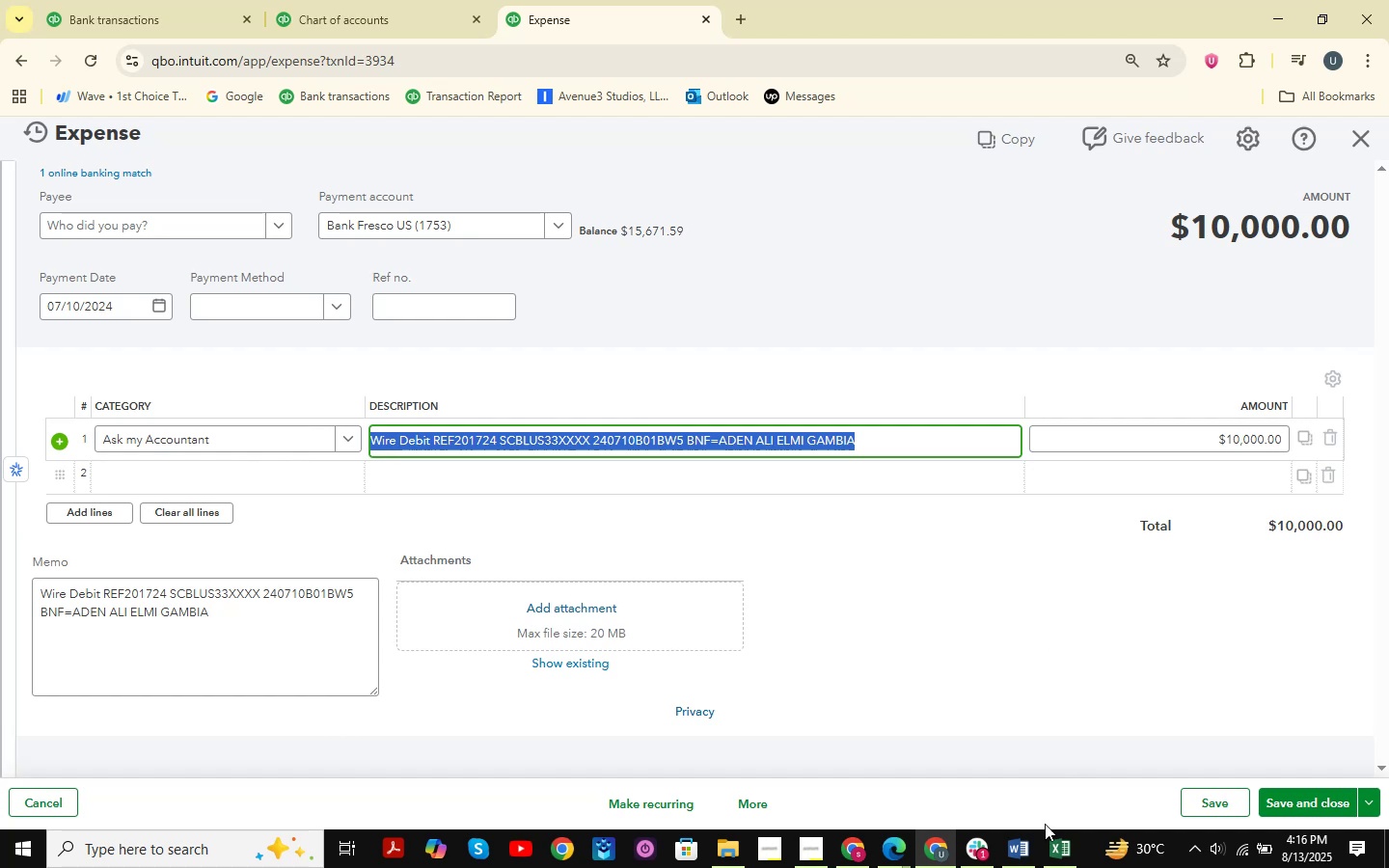 
left_click([1064, 855])
 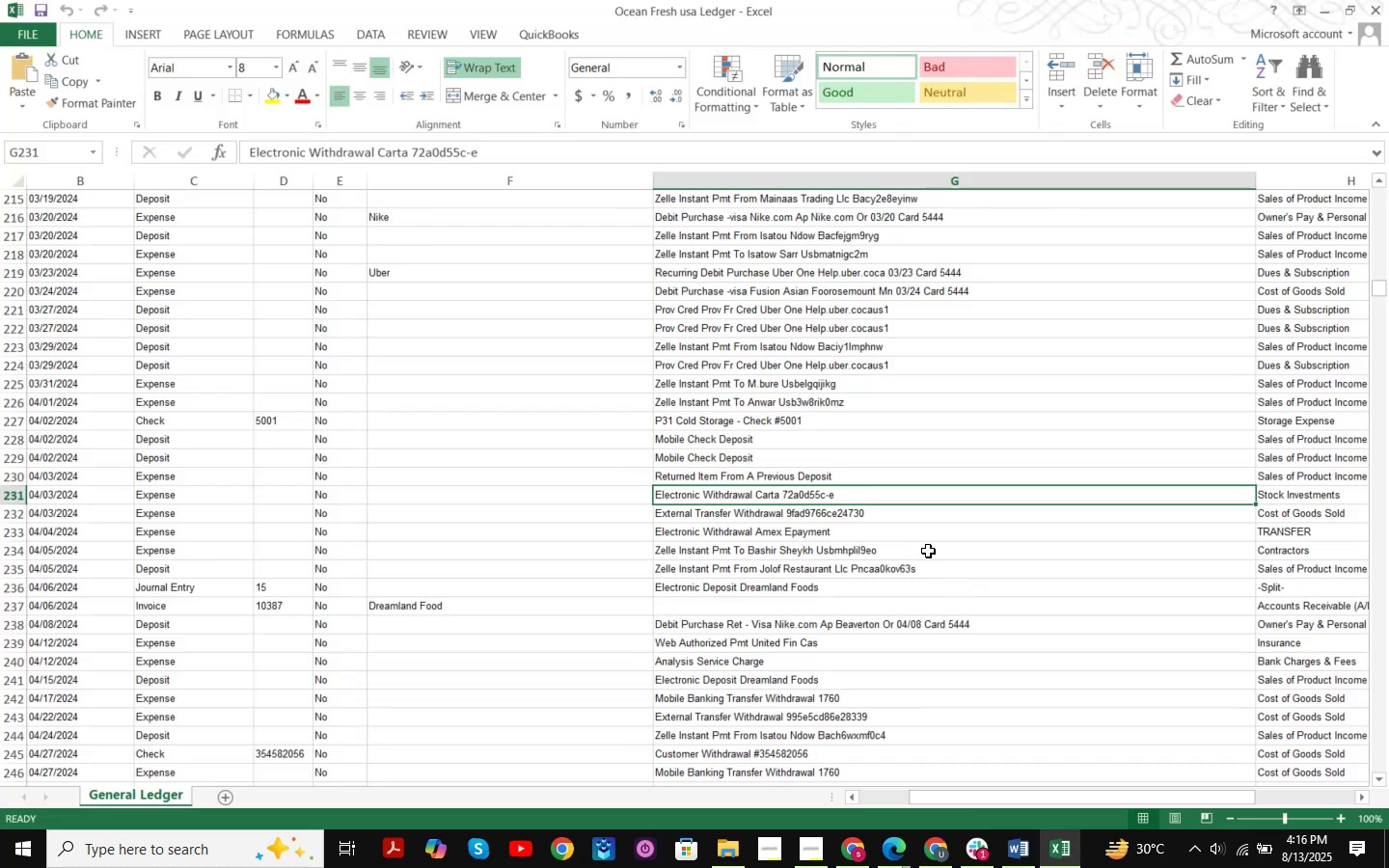 
key(Control+ControlLeft)
 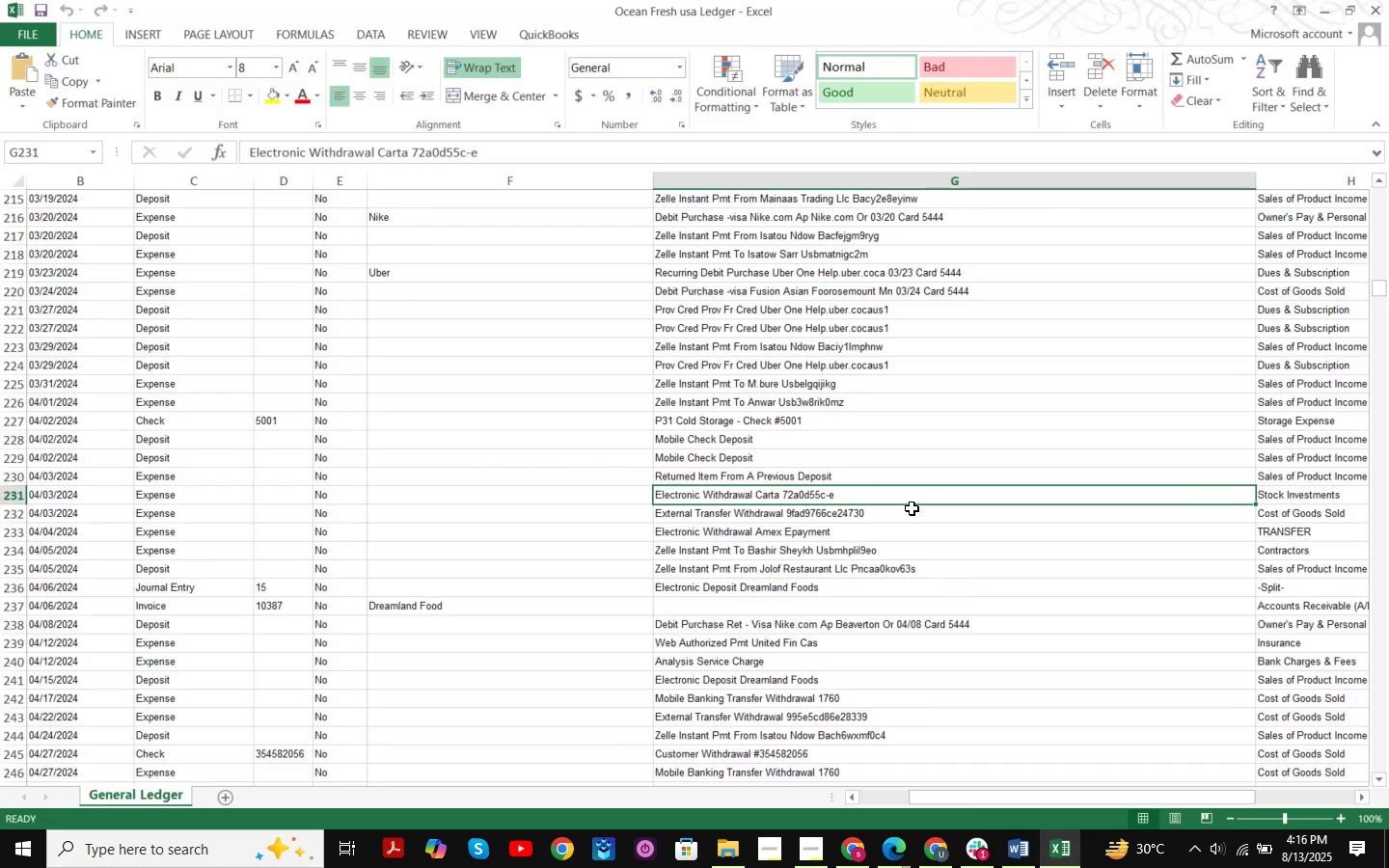 
key(Control+F)
 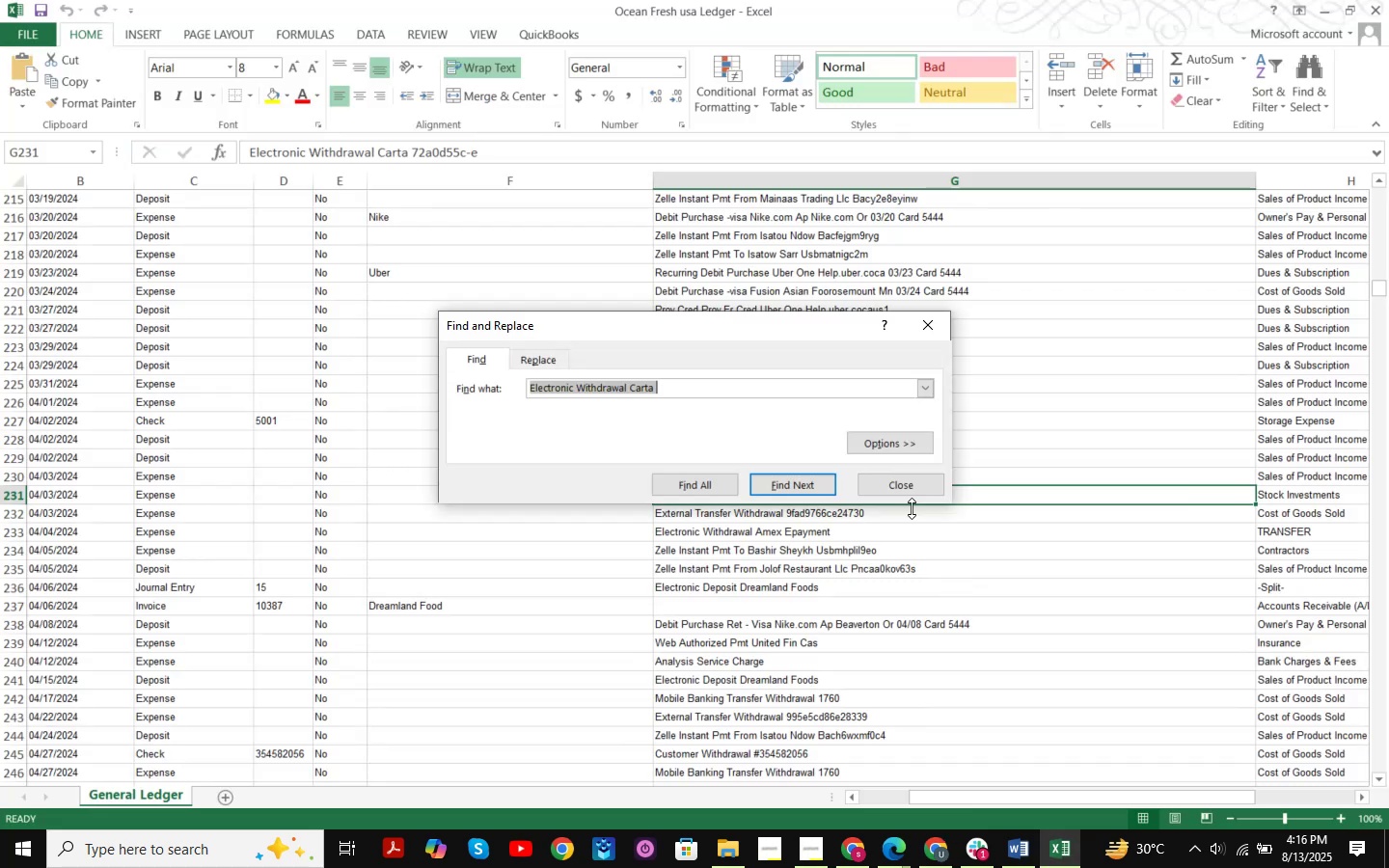 
key(Control+ControlLeft)
 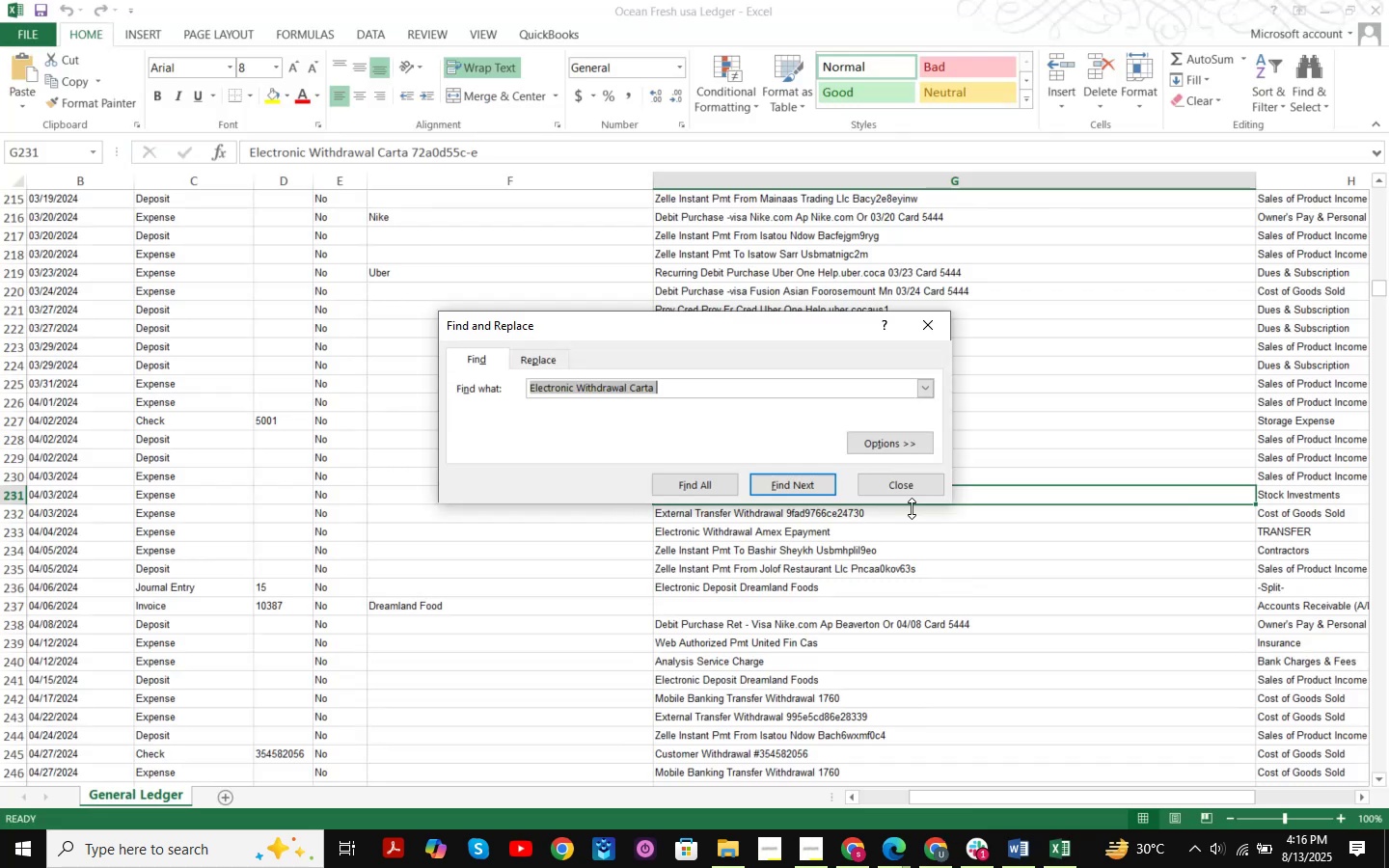 
key(Control+V)
 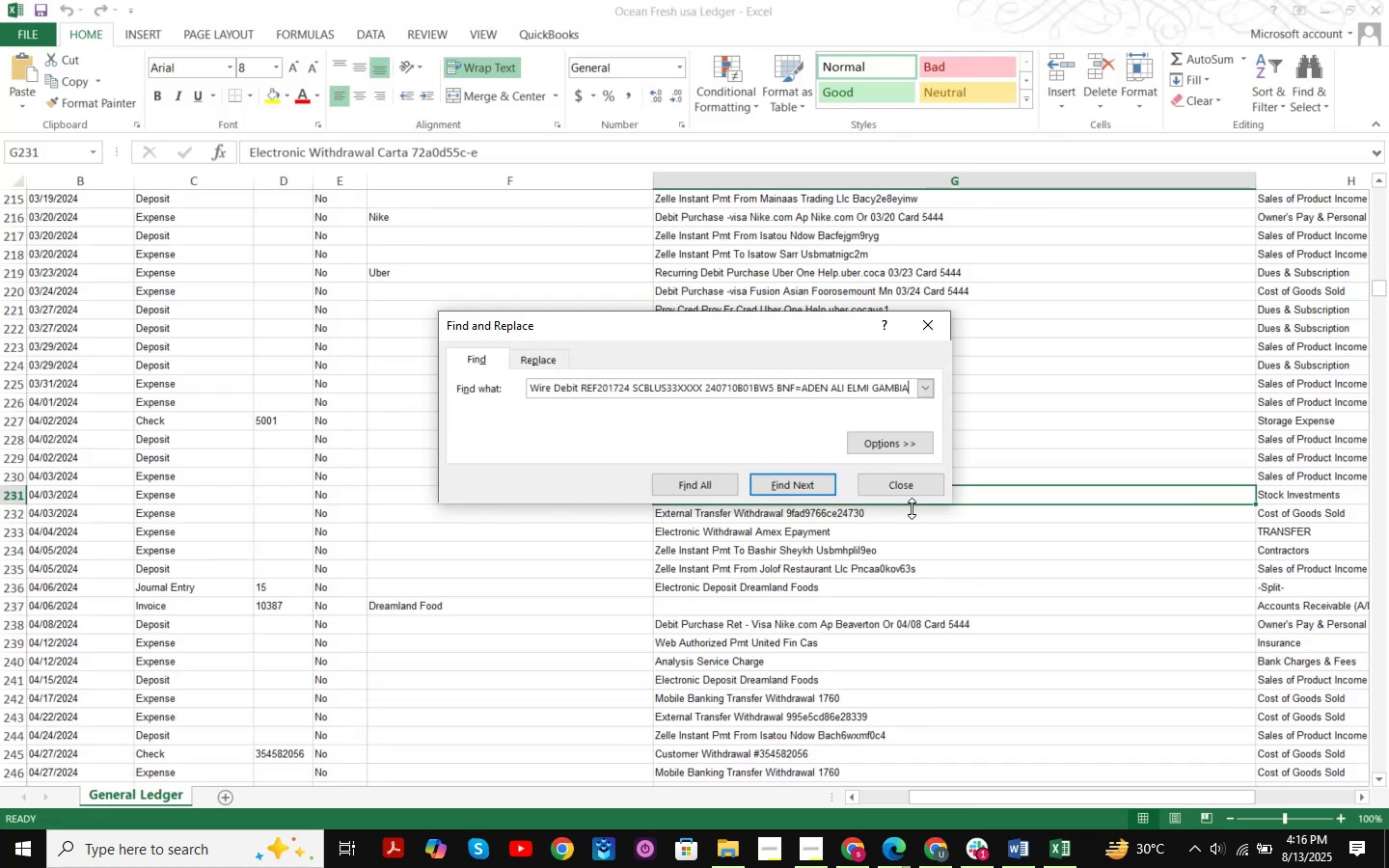 
key(NumpadEnter)
 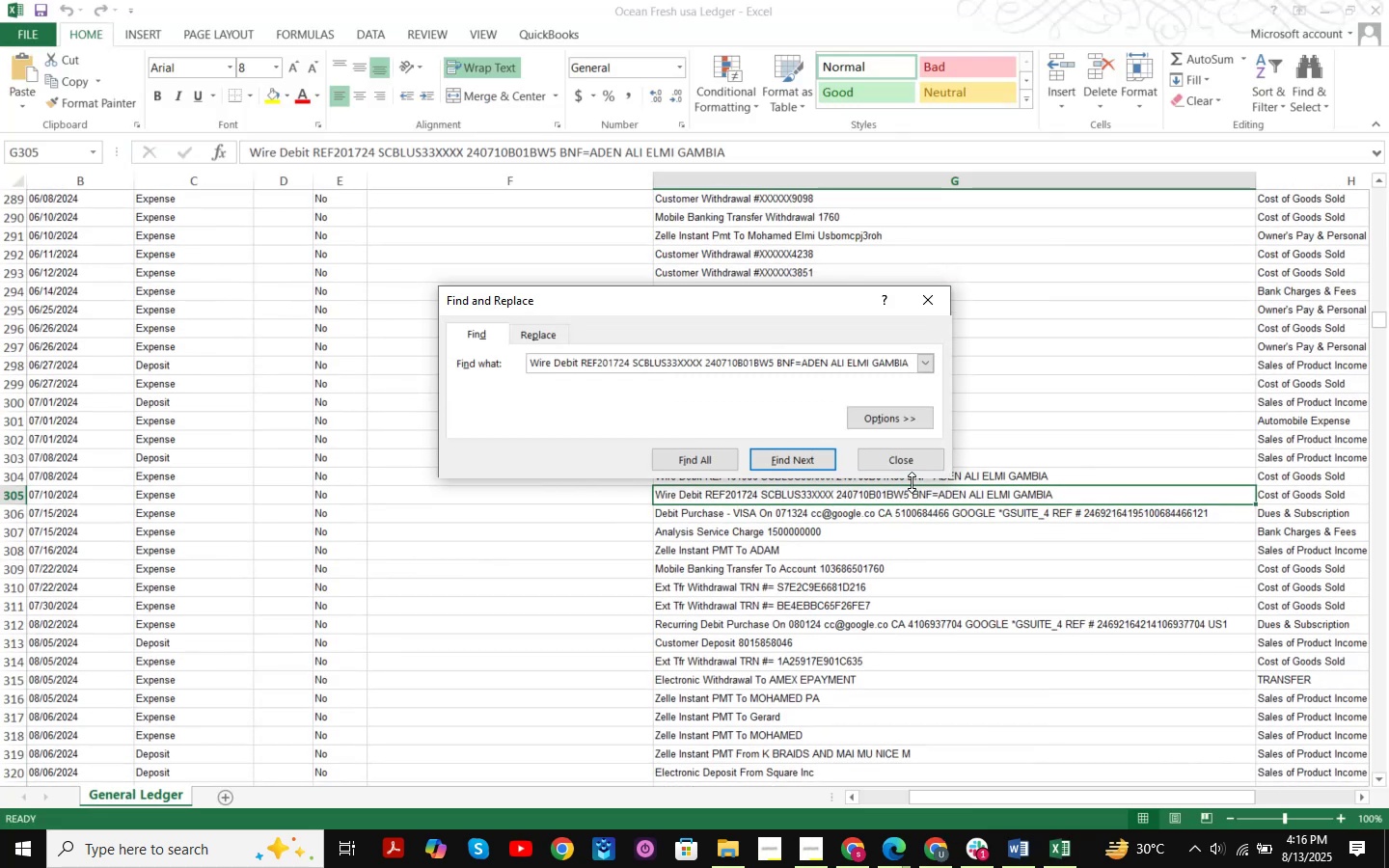 
key(NumpadEnter)
 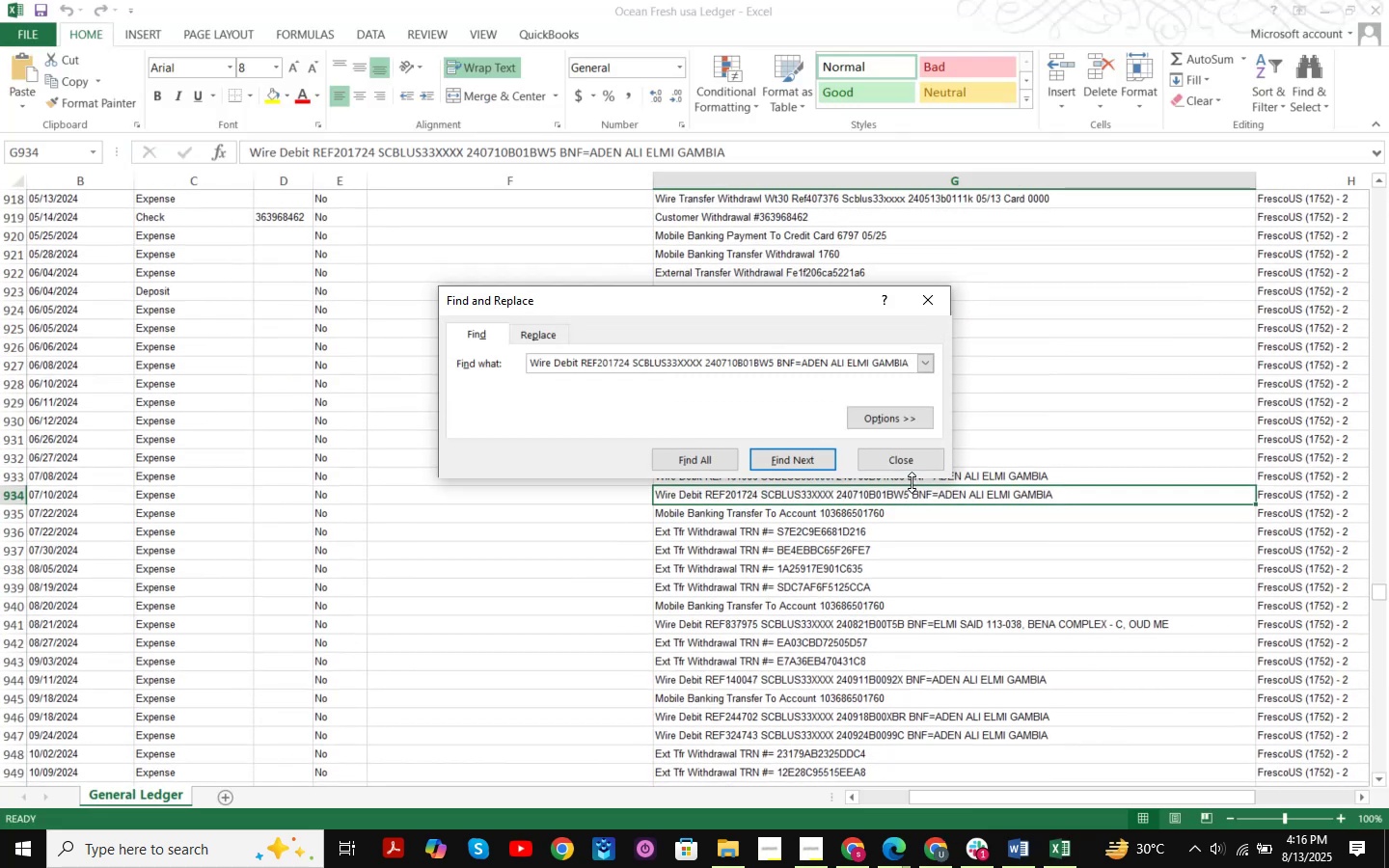 
key(NumpadEnter)
 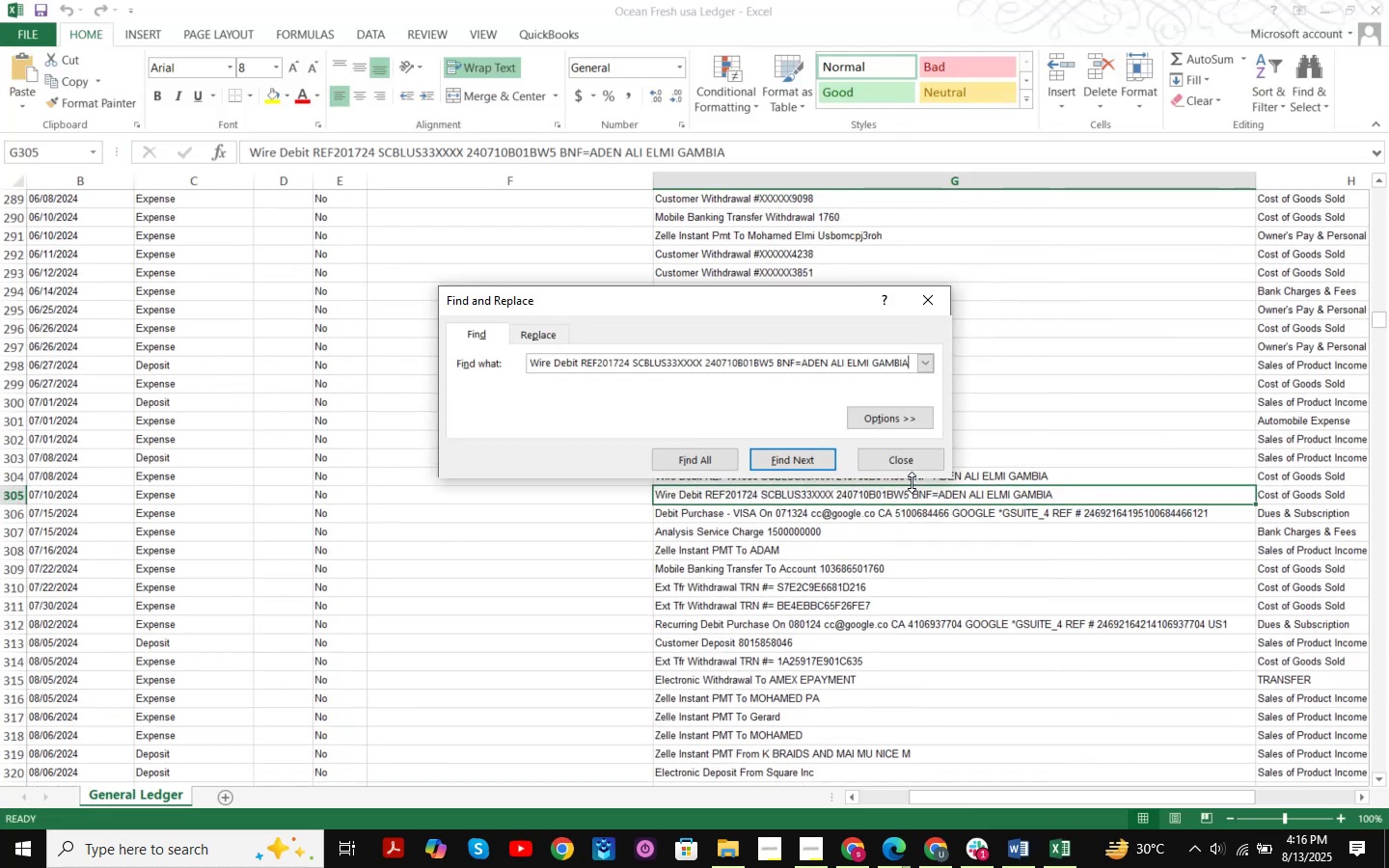 
left_click([884, 462])
 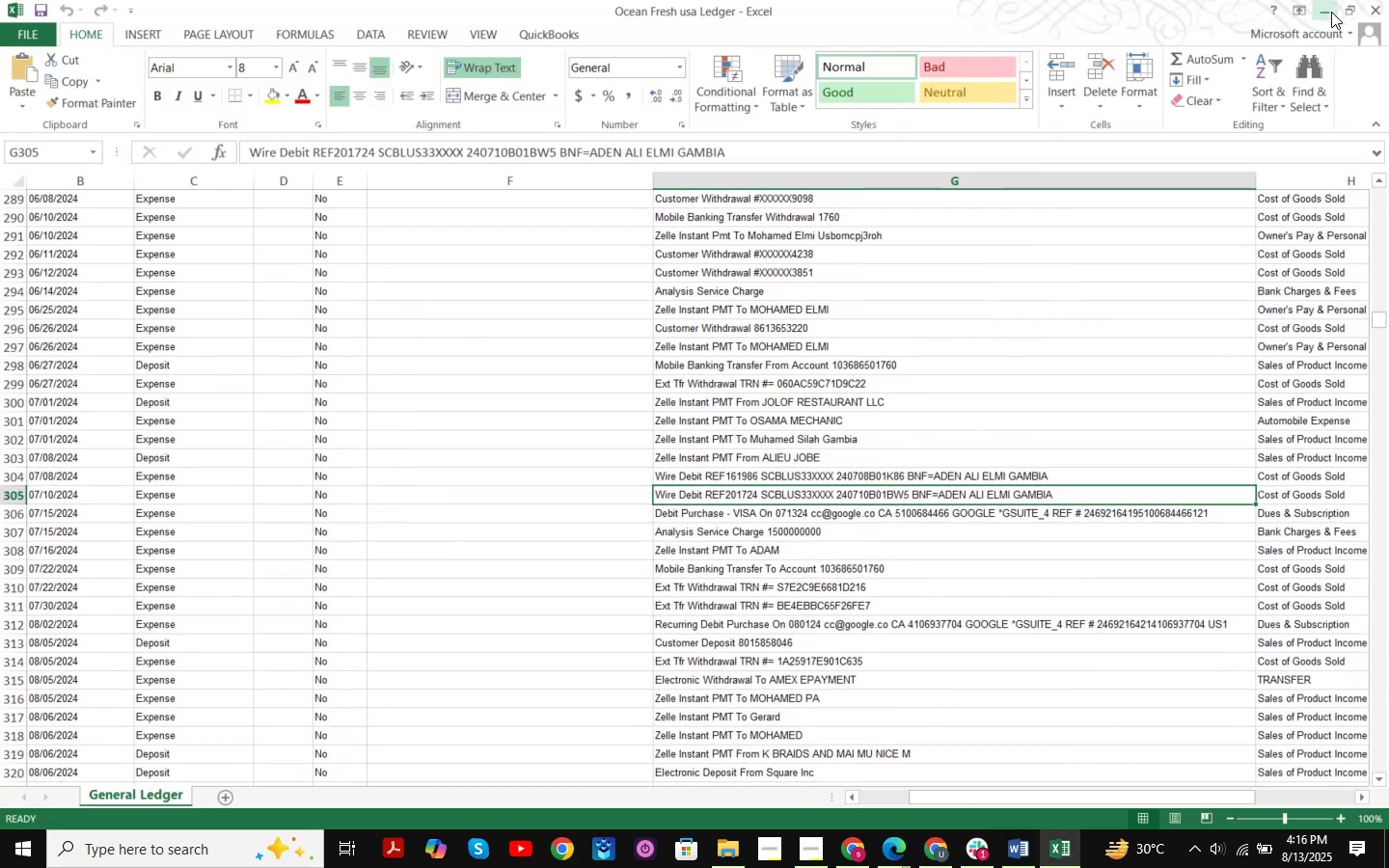 
left_click([1332, 12])
 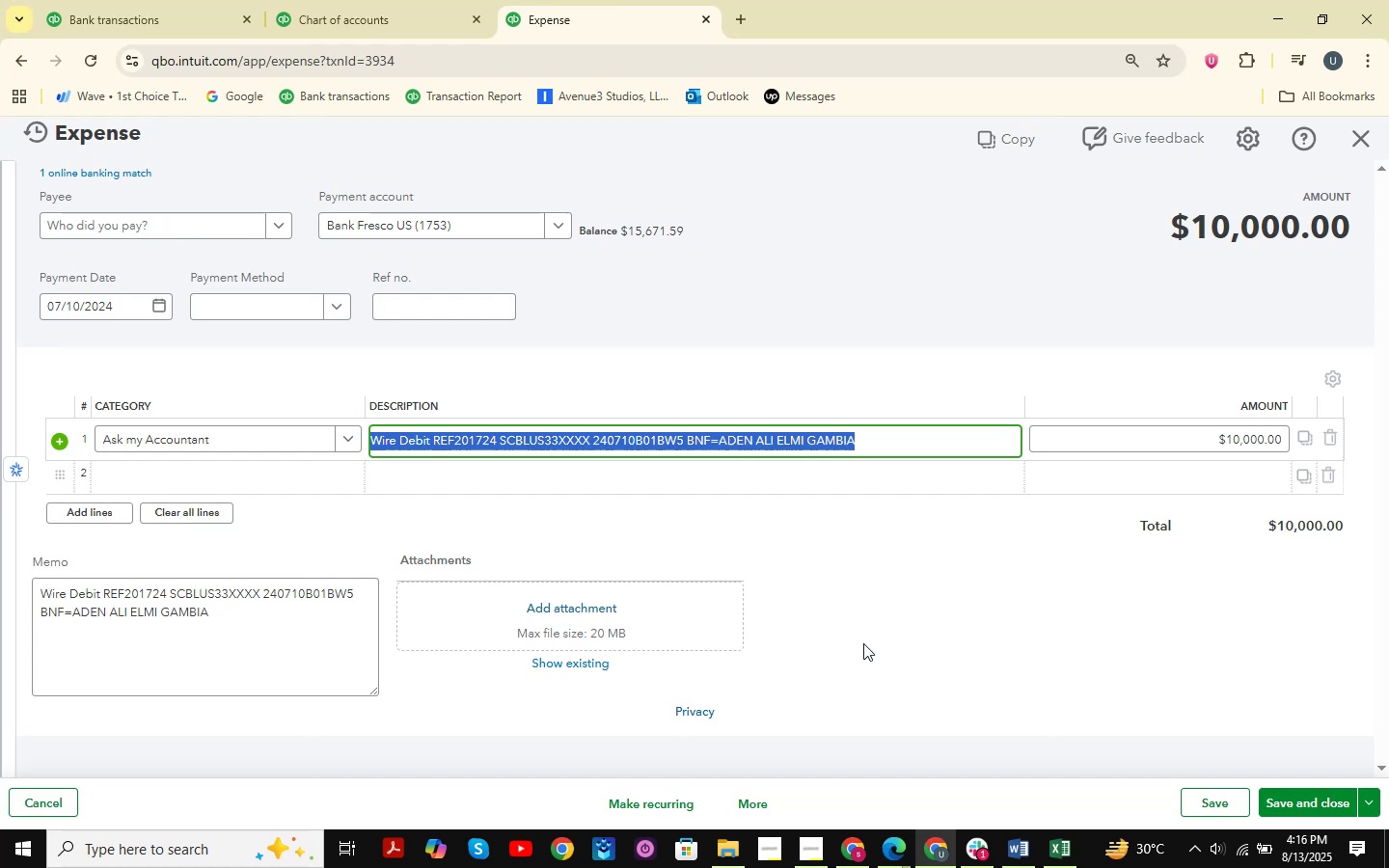 
left_click([212, 428])
 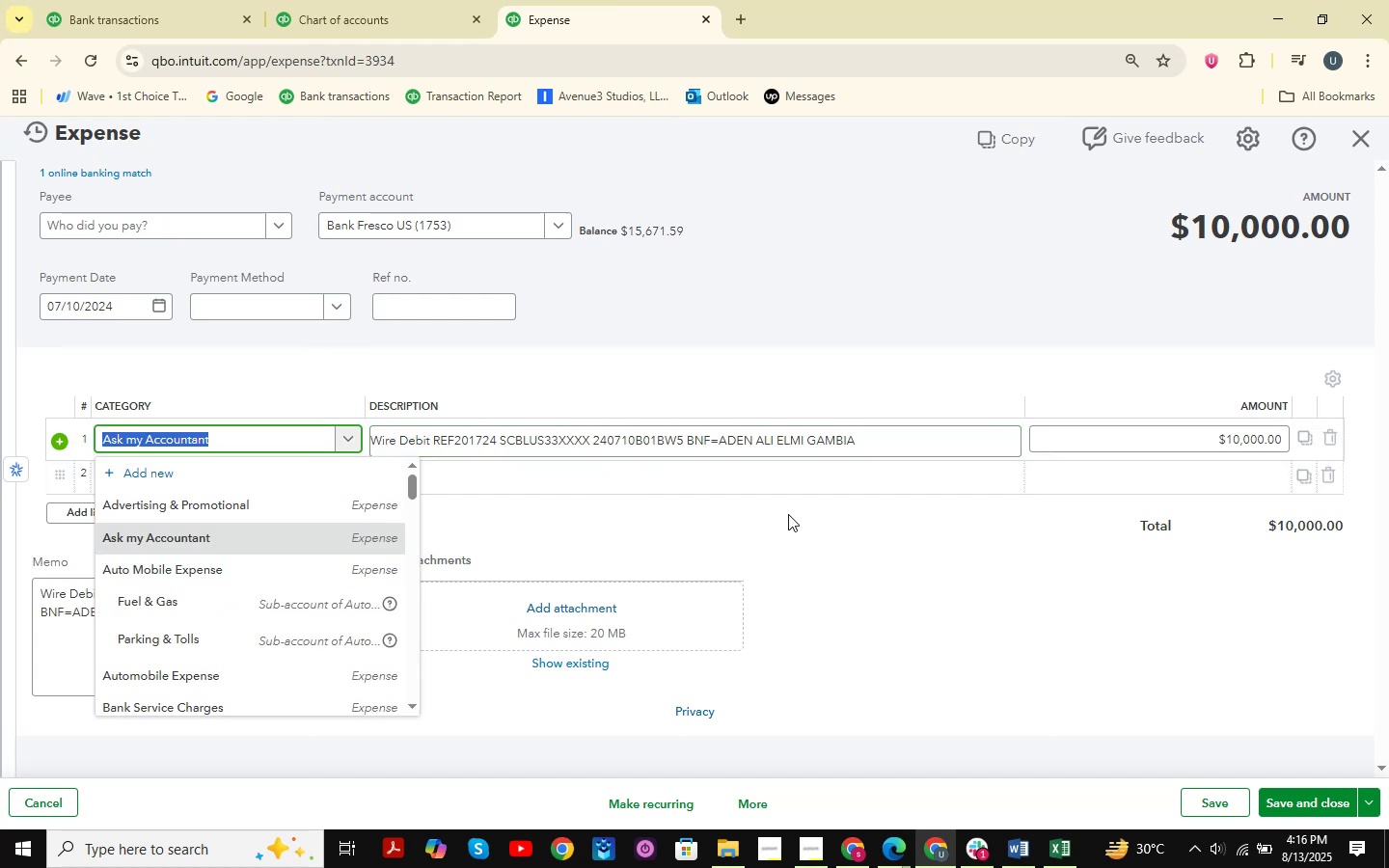 
type(cost )
 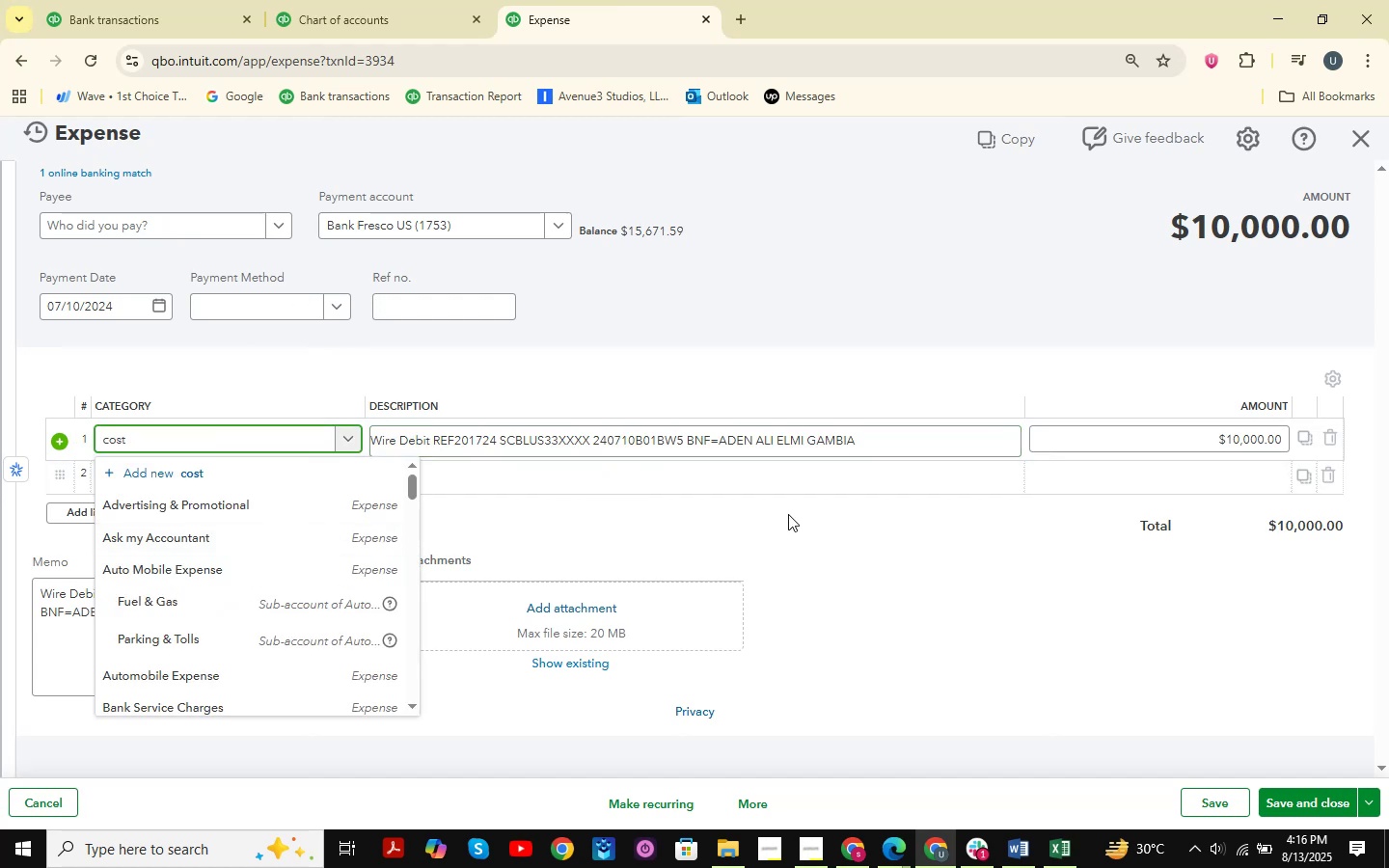 
key(ArrowDown)
 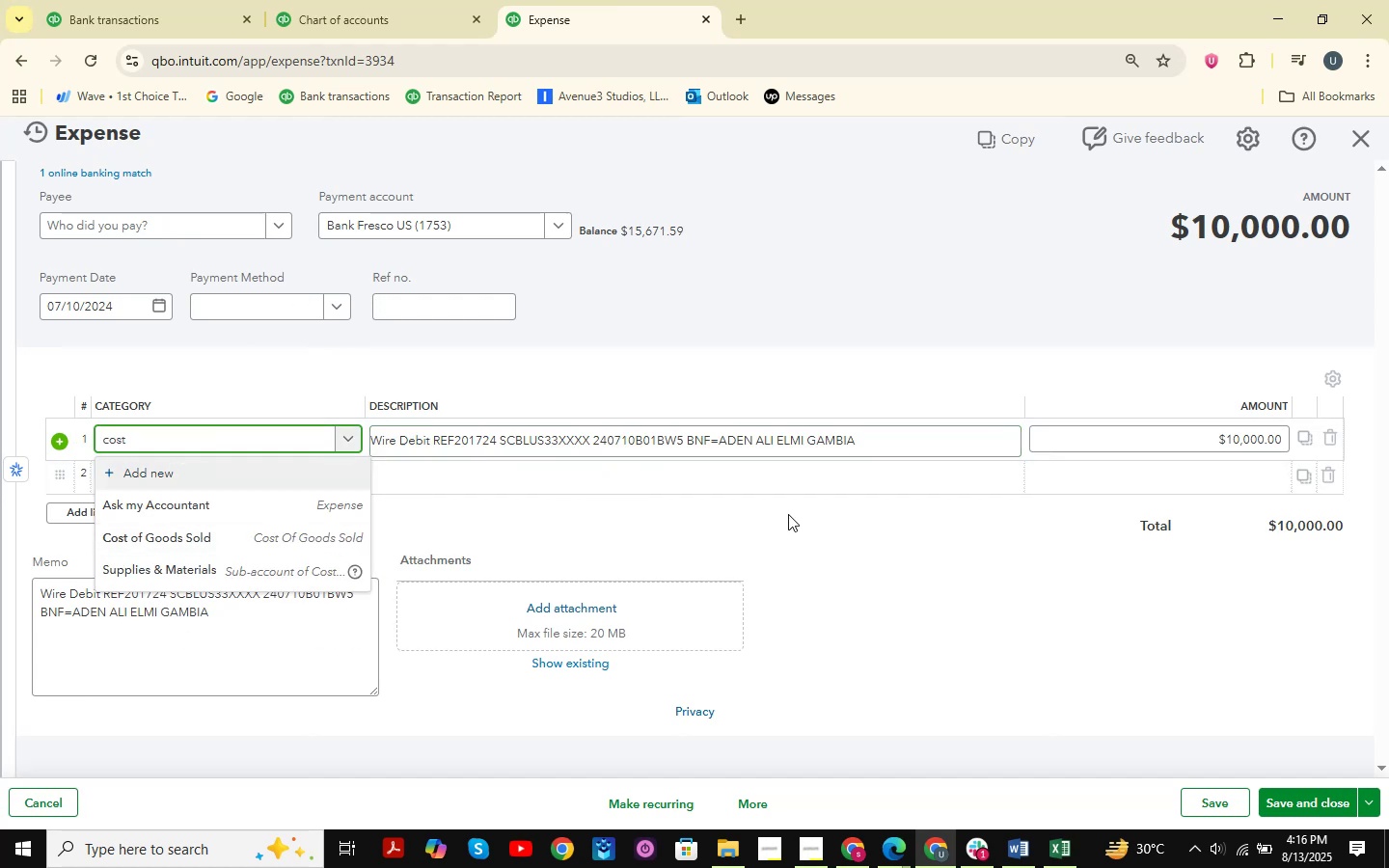 
key(ArrowDown)
 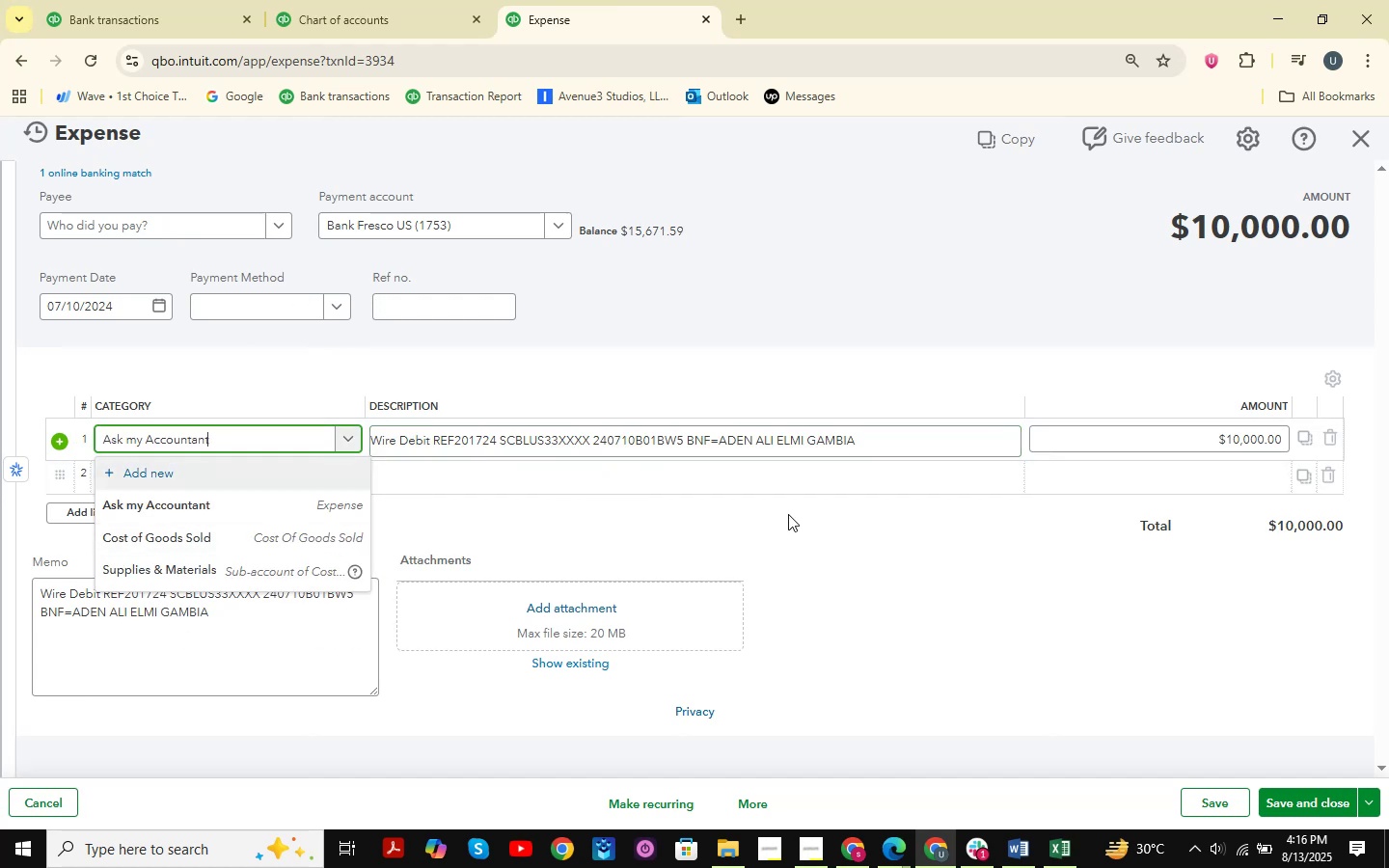 
key(ArrowDown)
 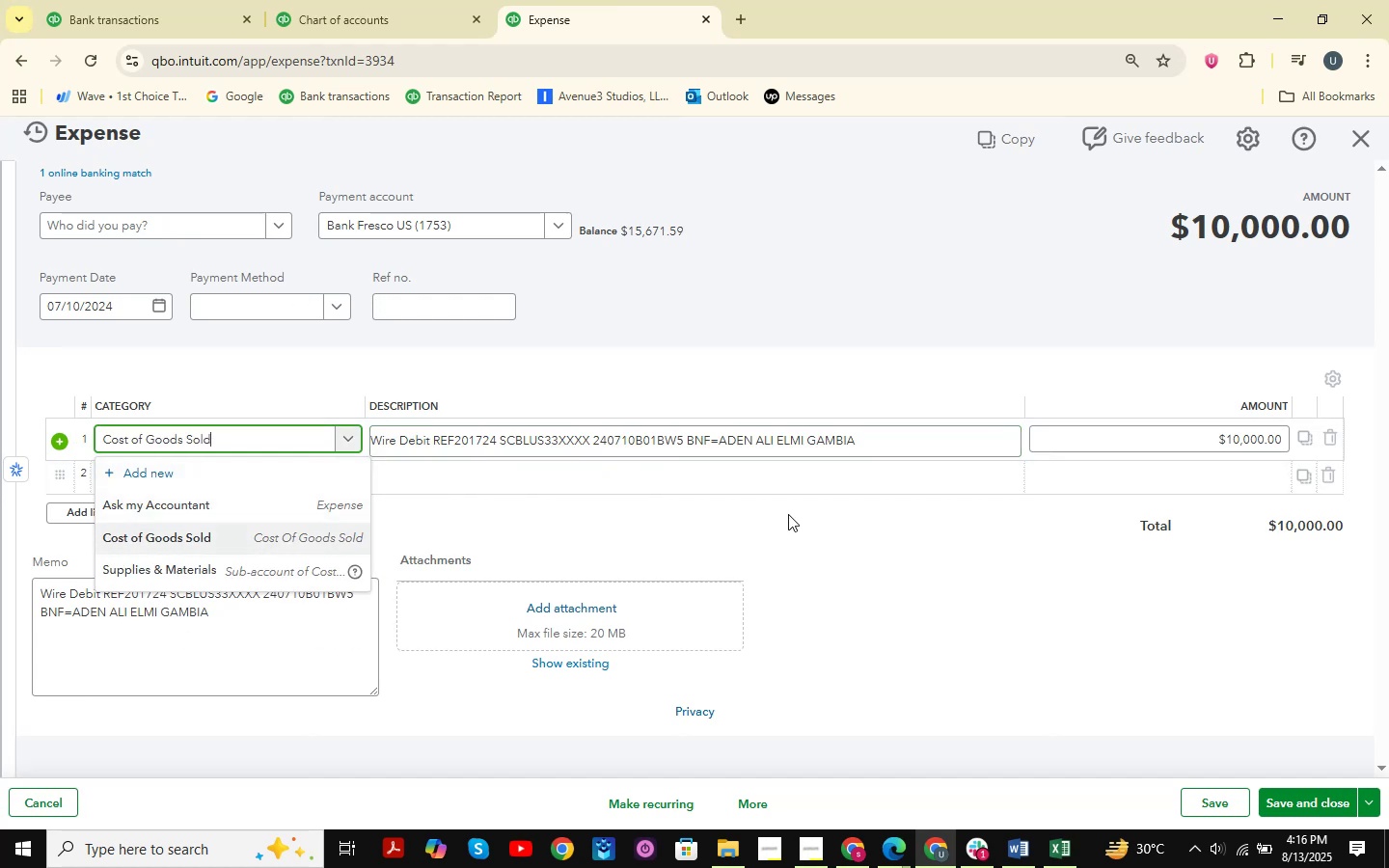 
key(Enter)
 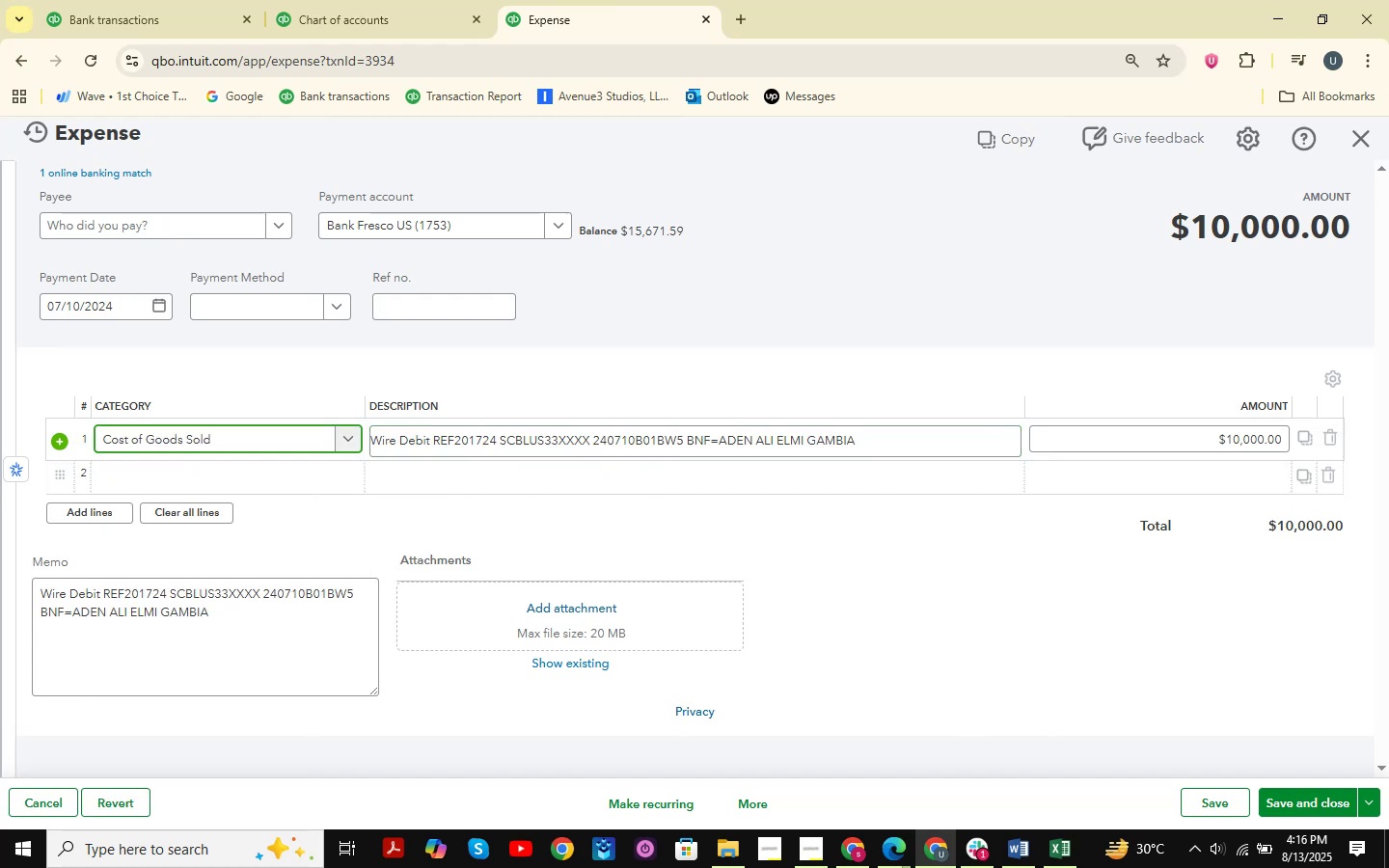 
left_click([1034, 845])
 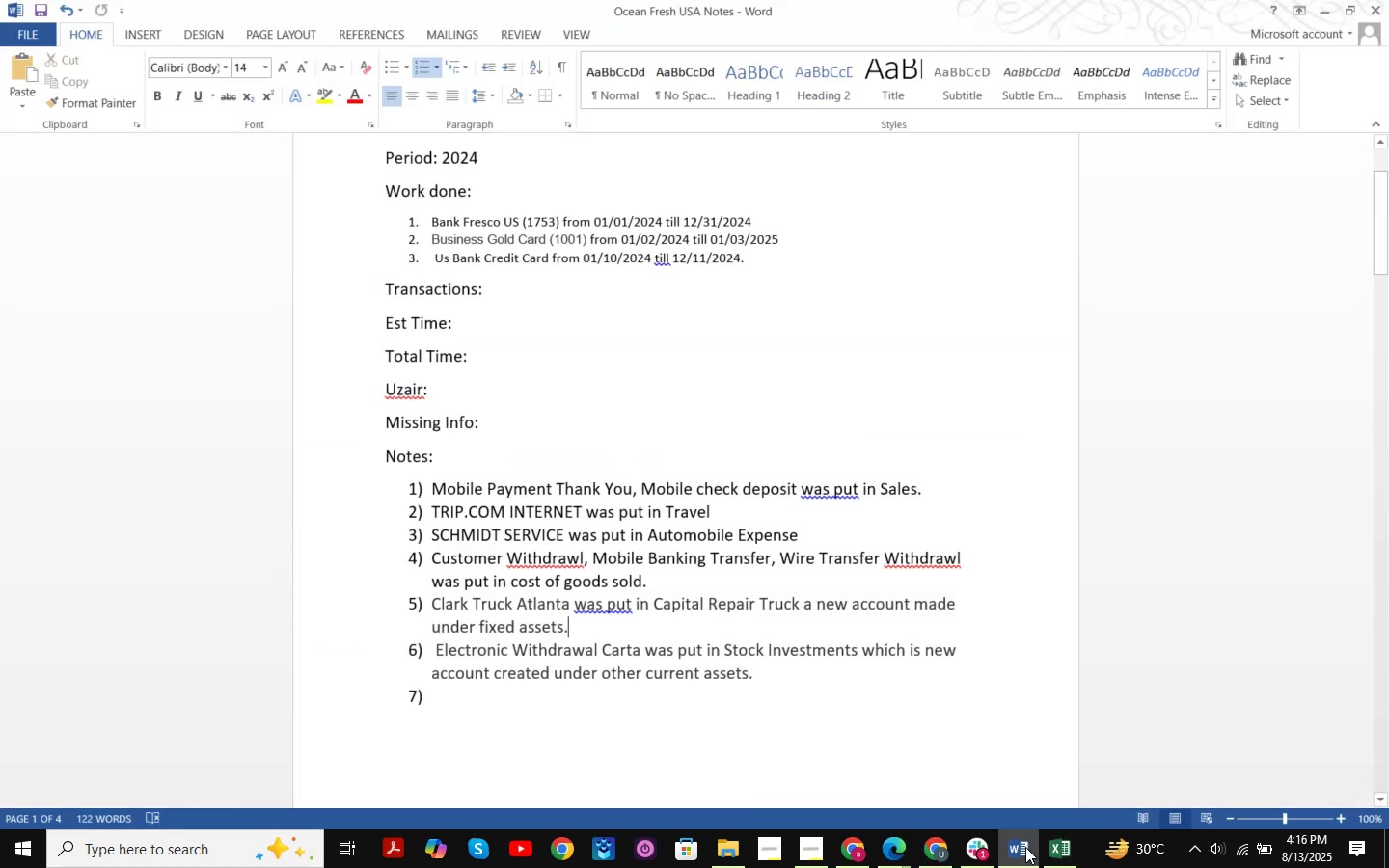 
left_click([1025, 847])
 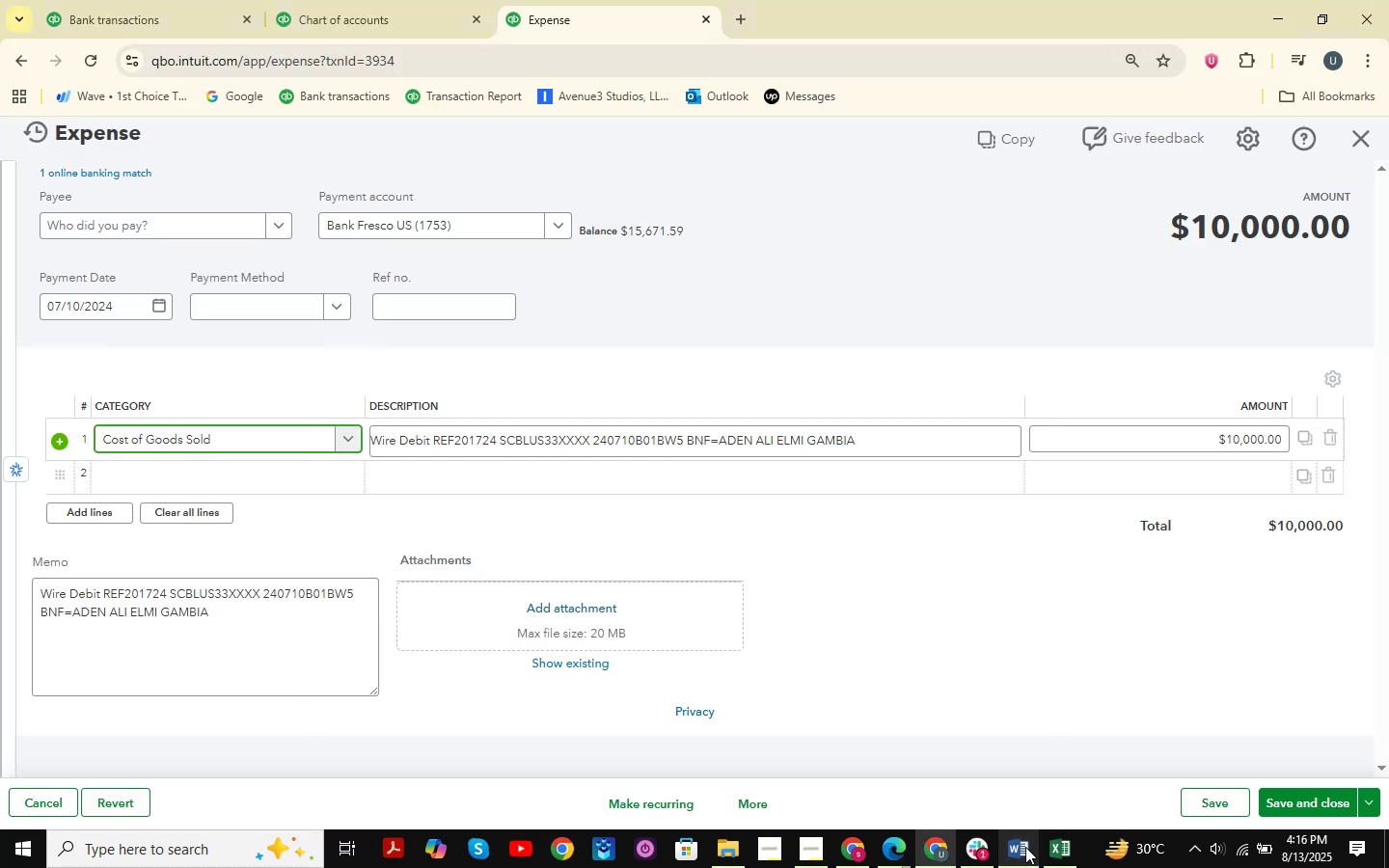 
left_click([1025, 847])
 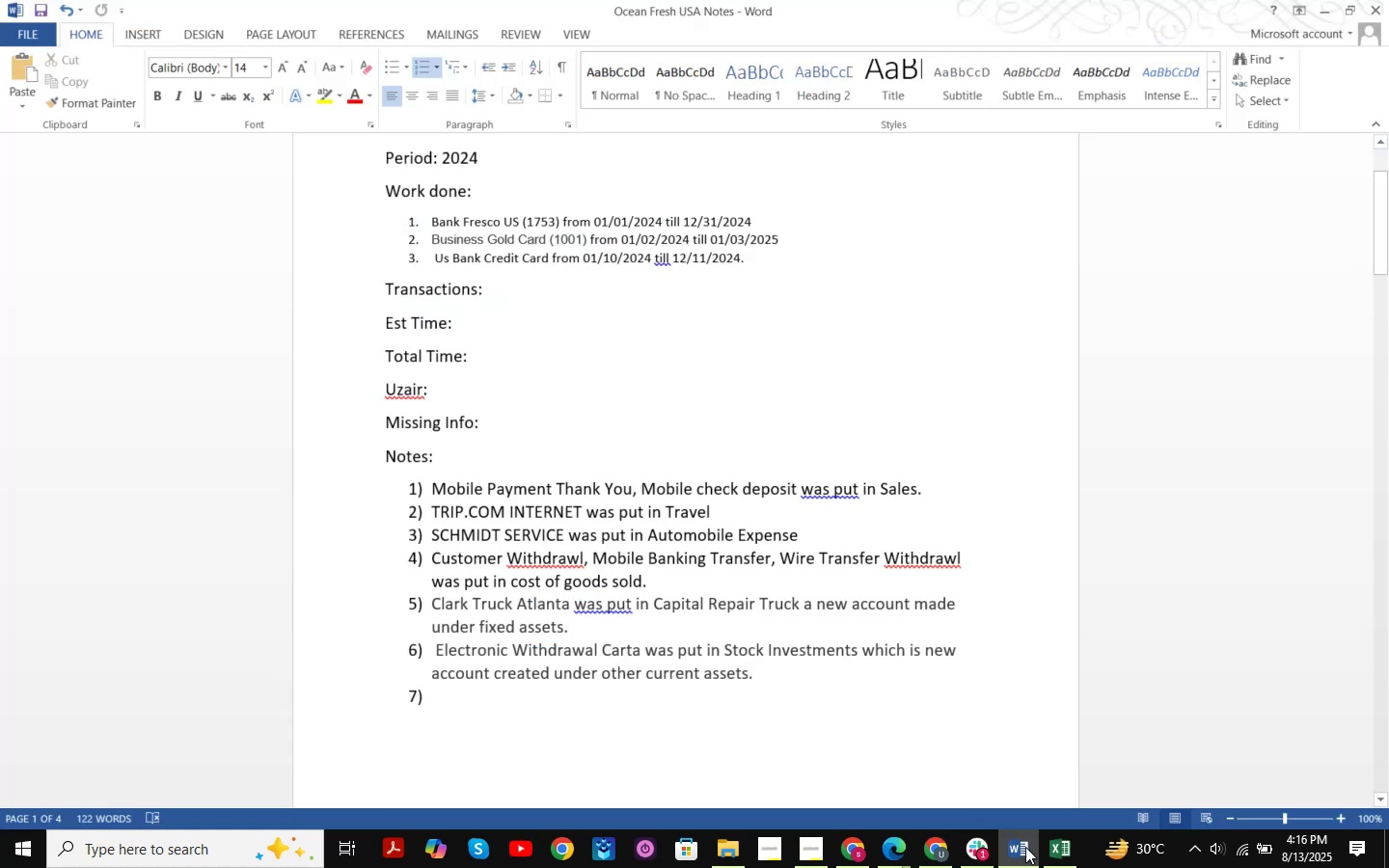 
left_click([1025, 847])
 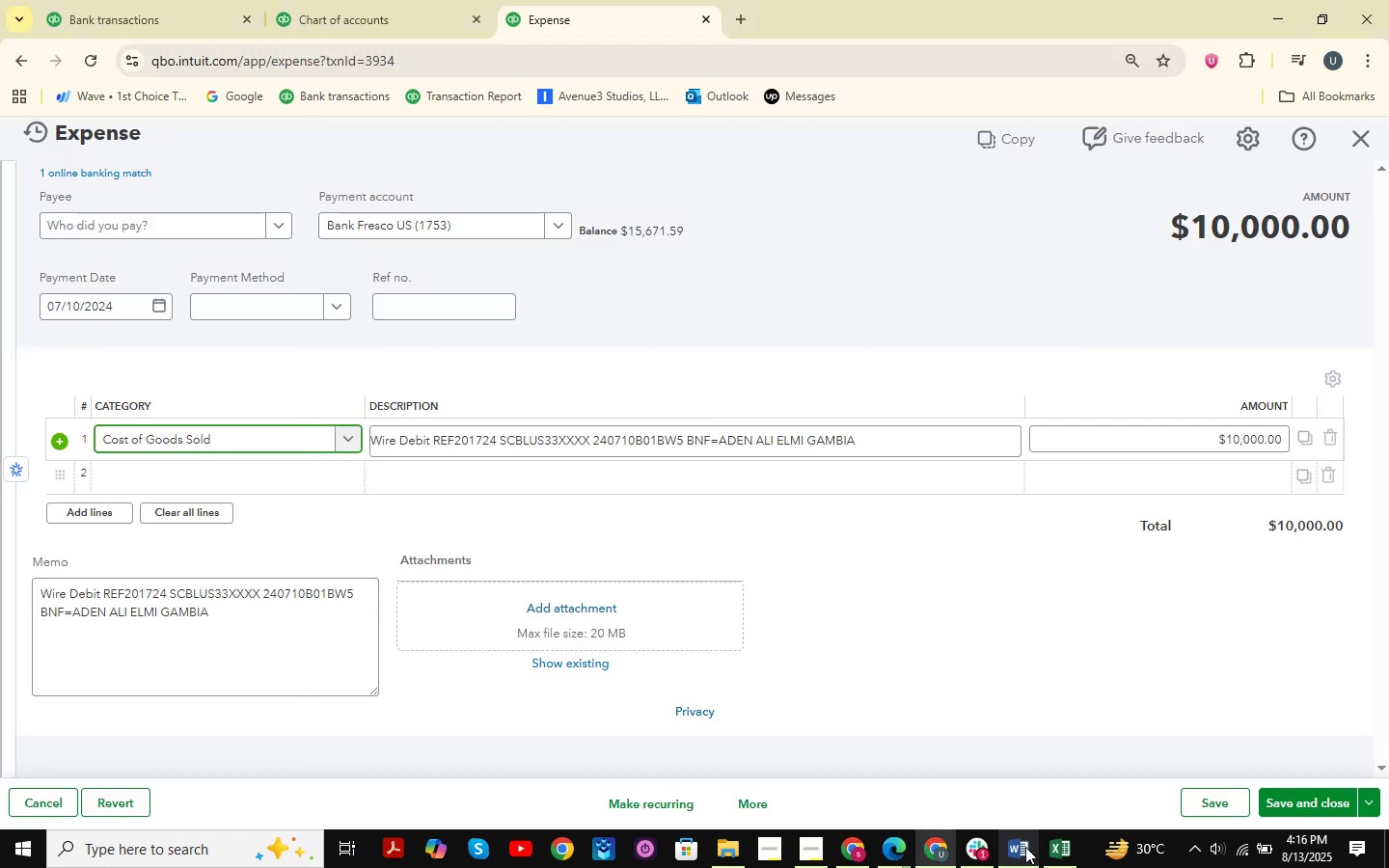 
left_click([1025, 847])
 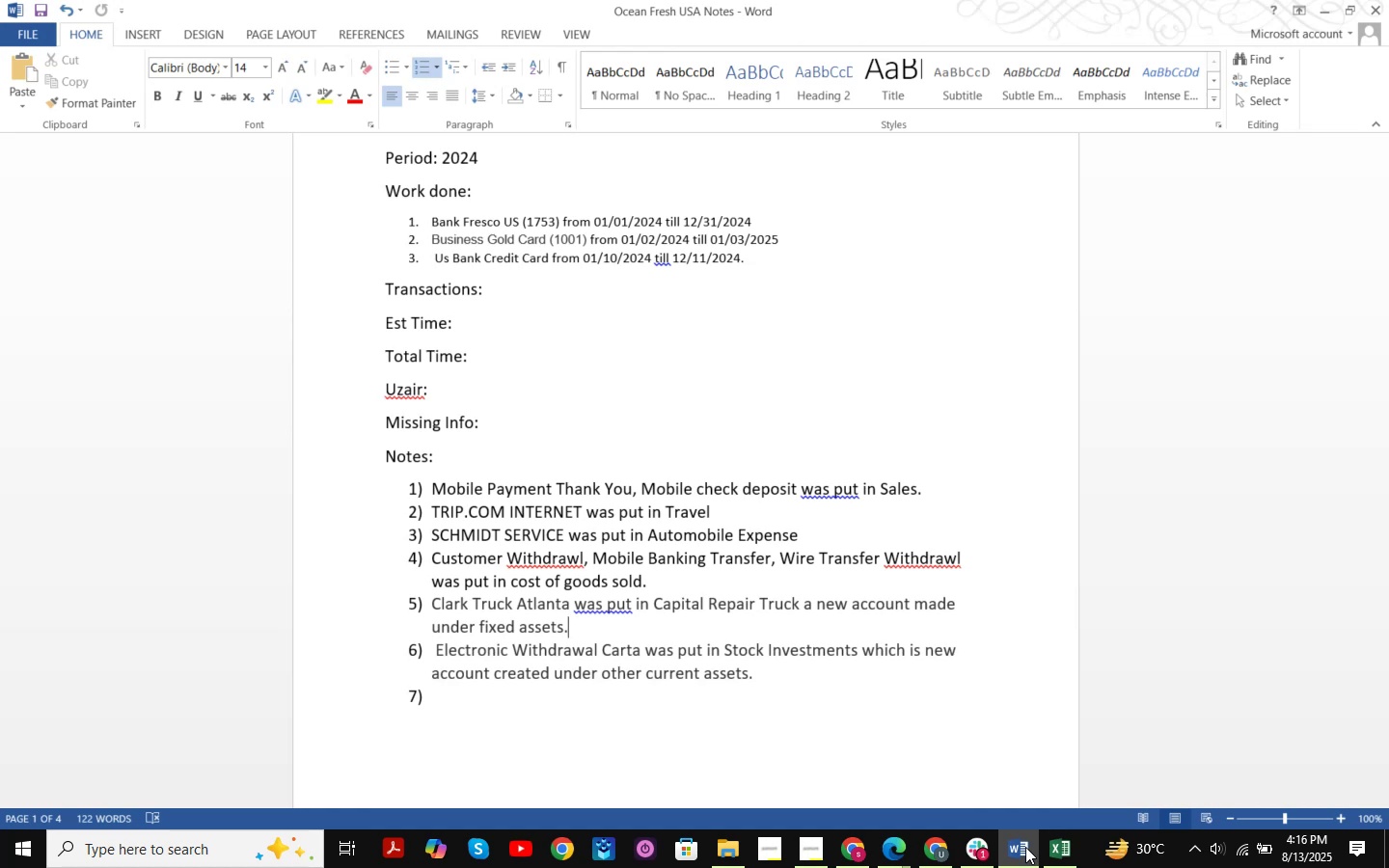 
wait(15.3)
 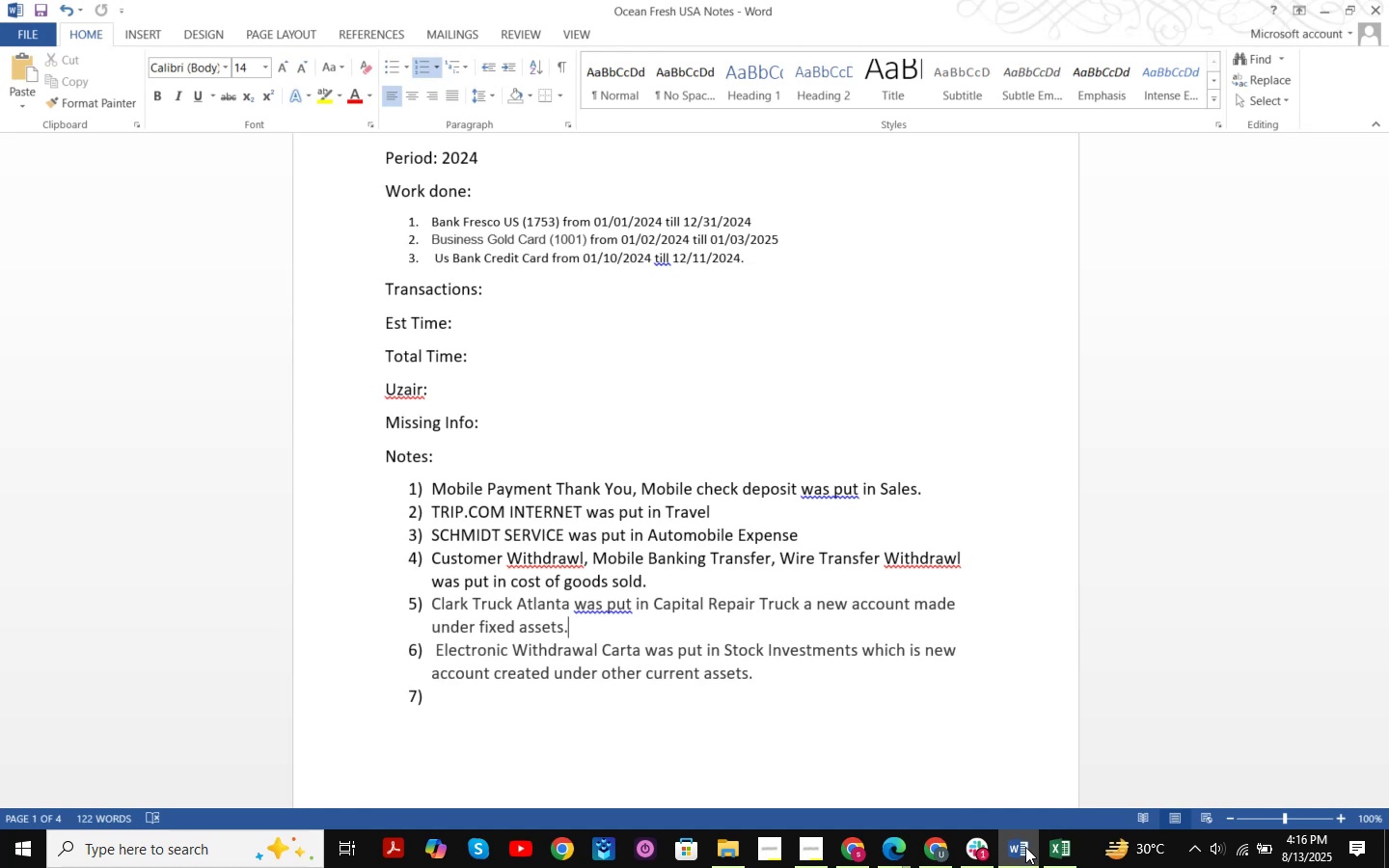 
left_click([1008, 843])
 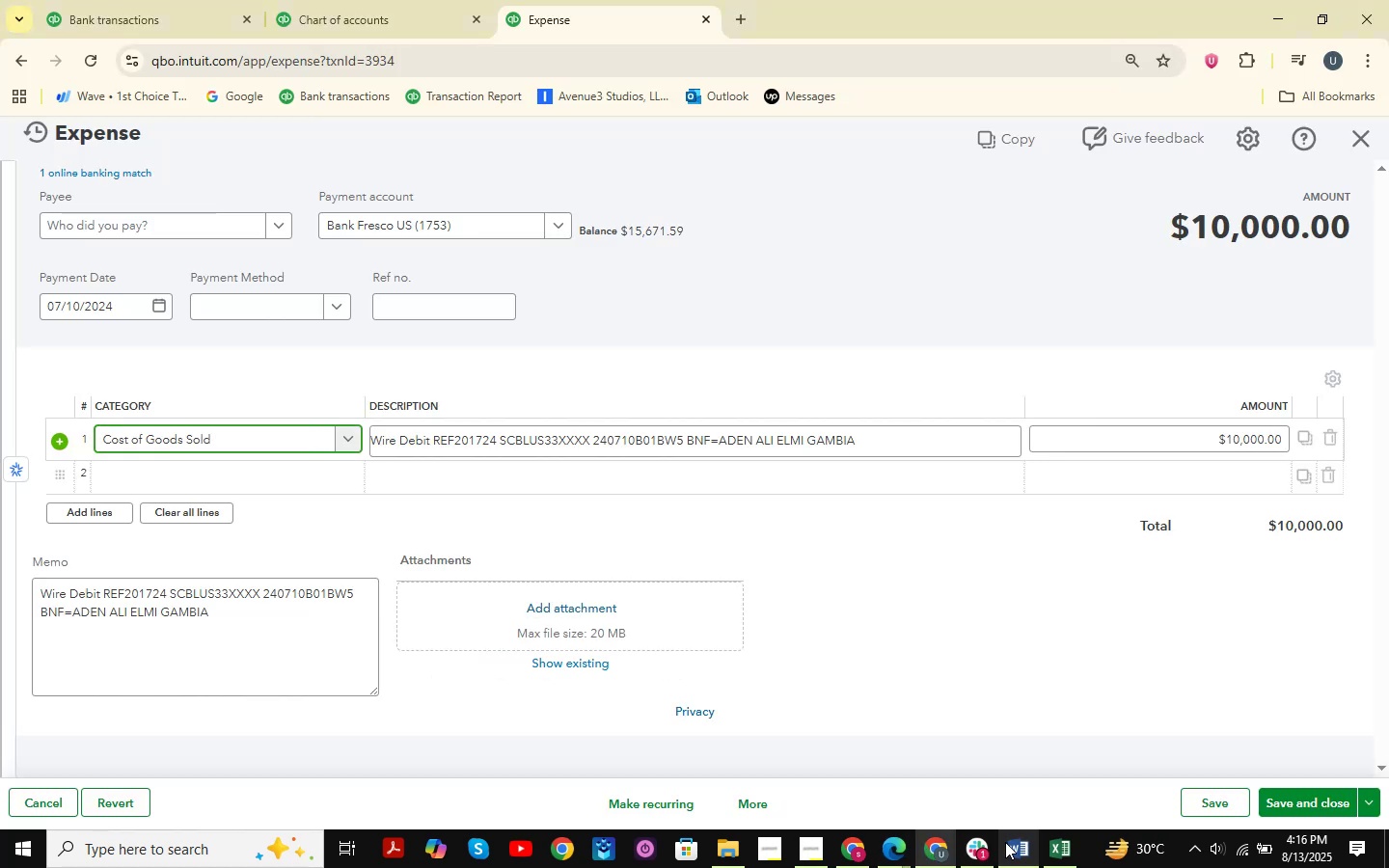 
left_click([1005, 842])
 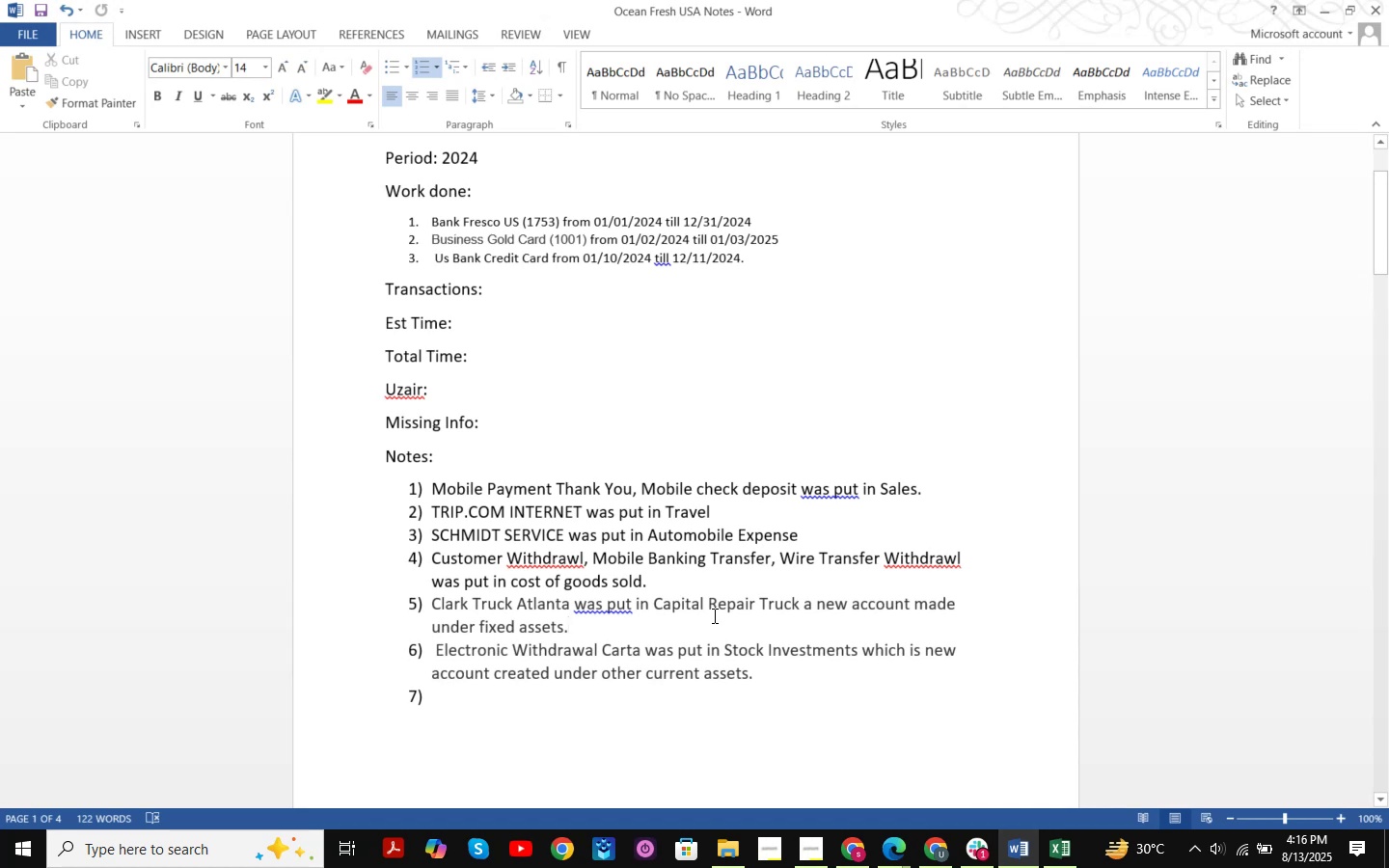 
wait(11.26)
 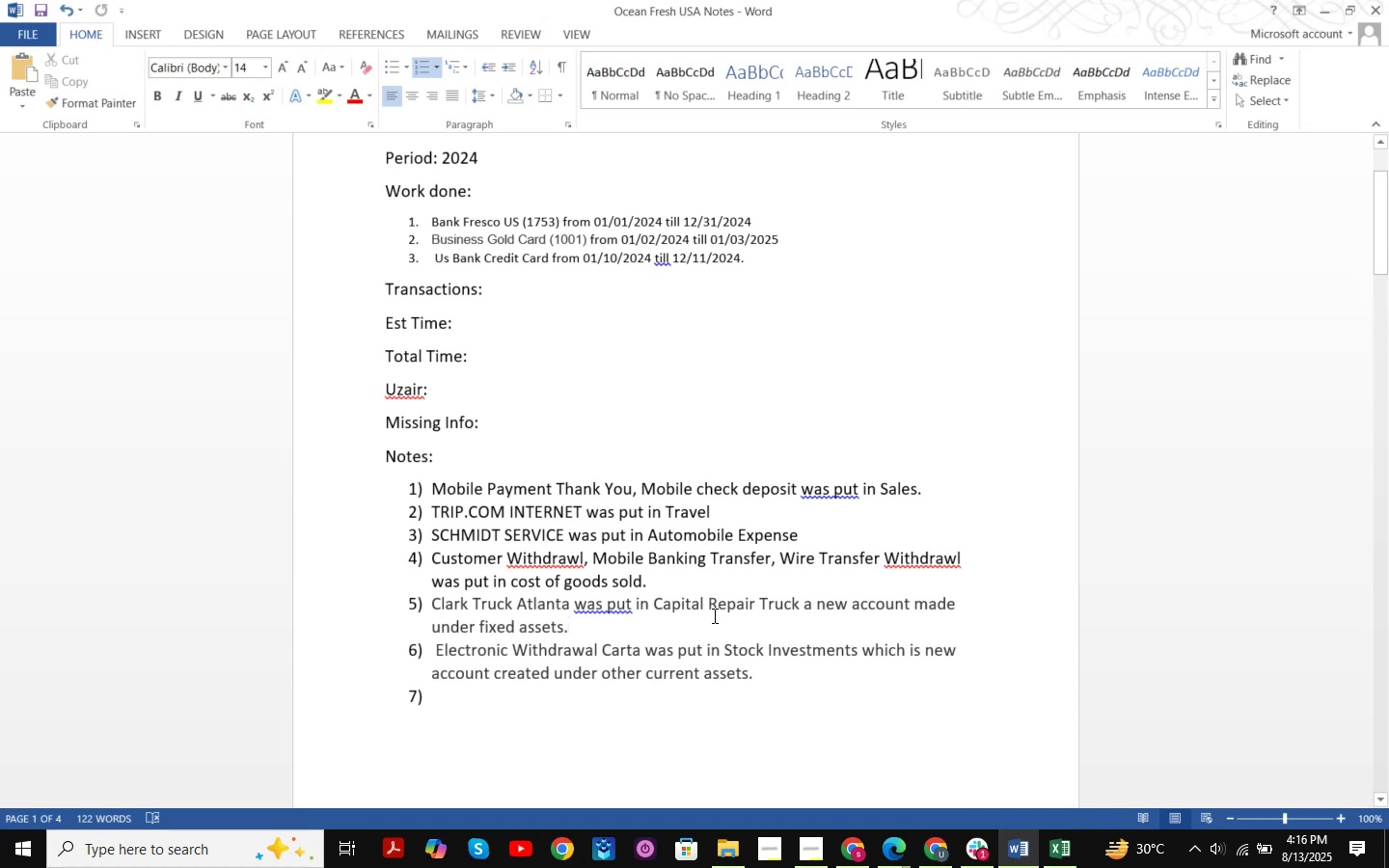 
left_click([1023, 852])
 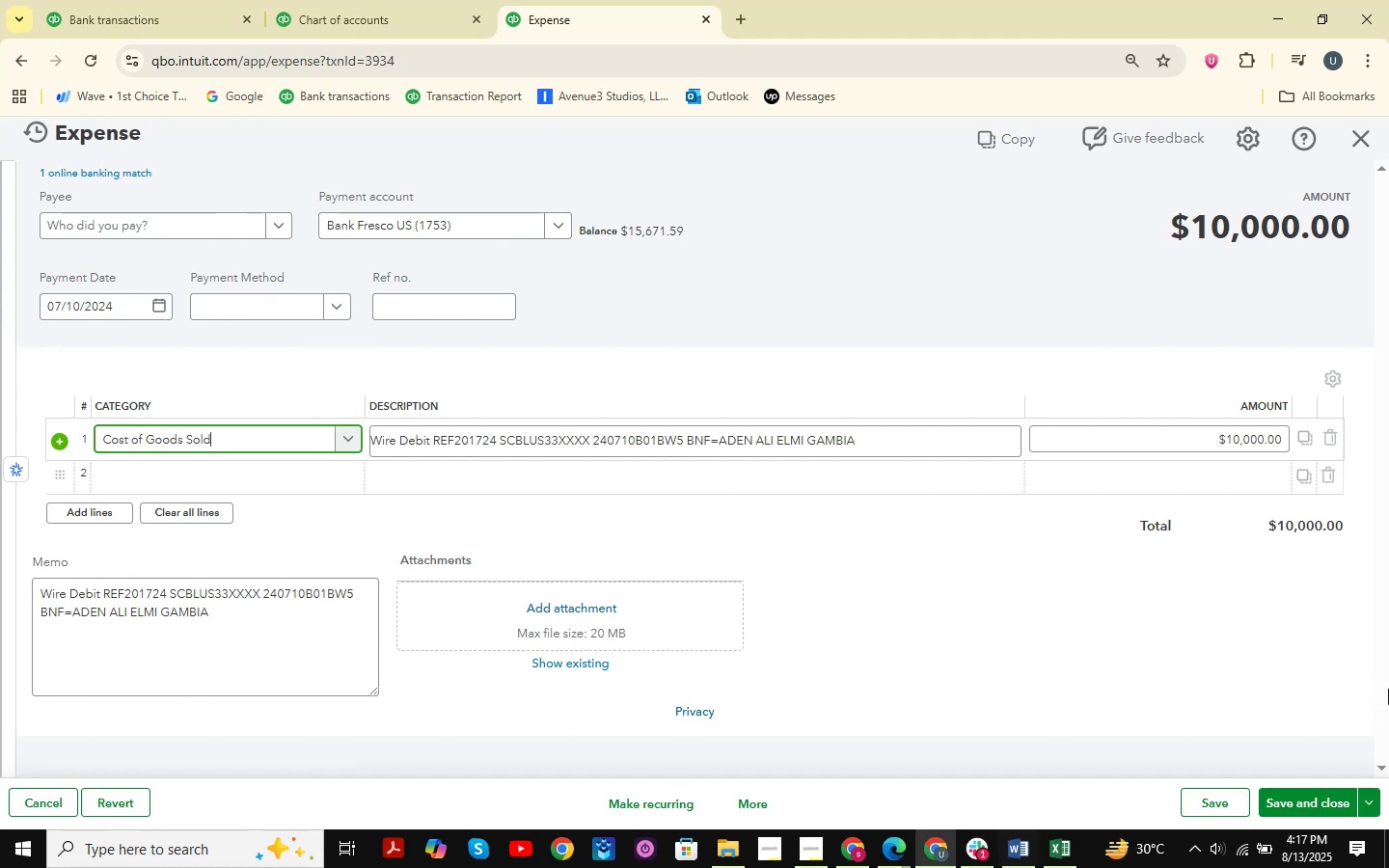 
left_click([1314, 808])
 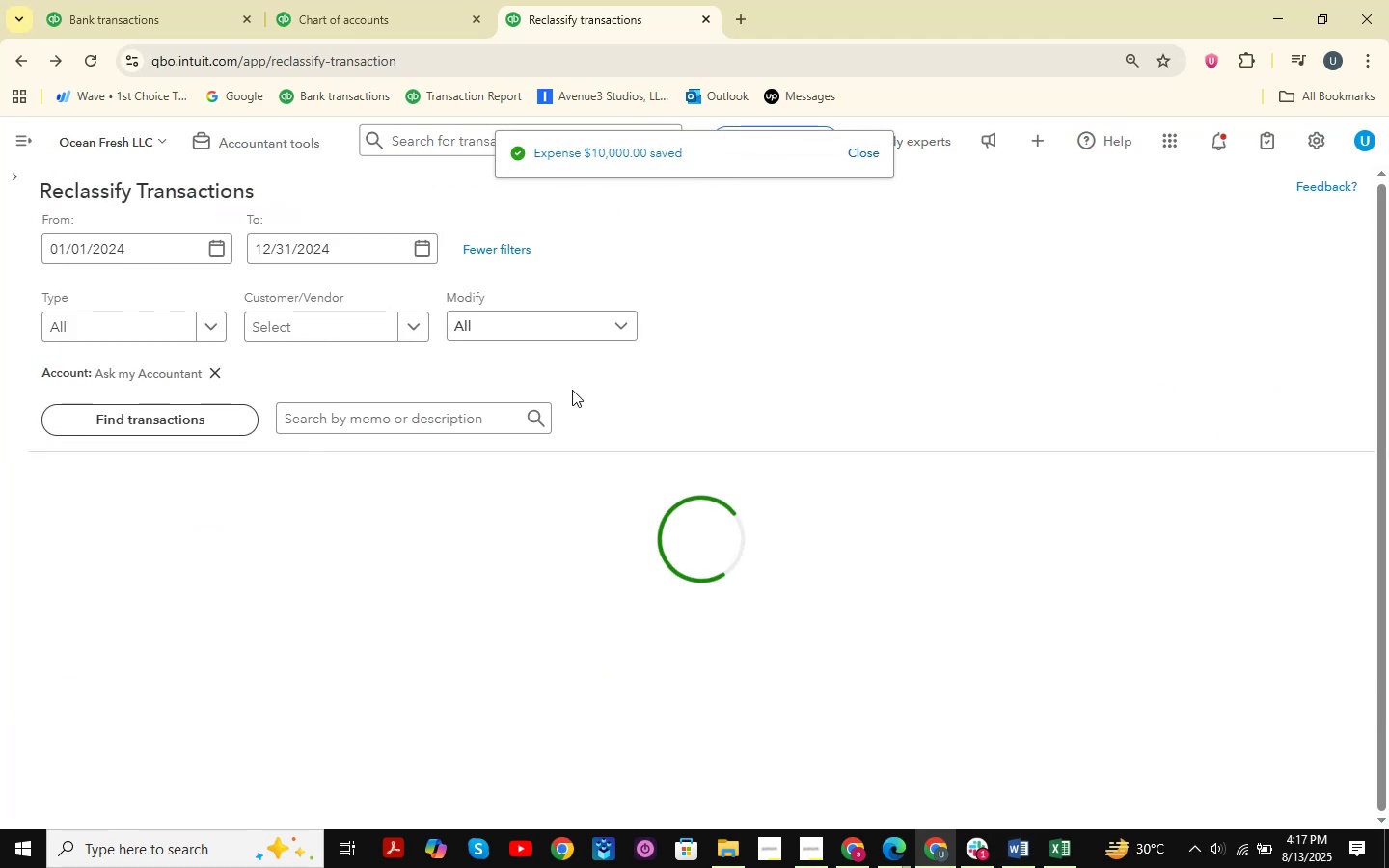 
scroll: coordinate [1075, 369], scroll_direction: down, amount: 14.0
 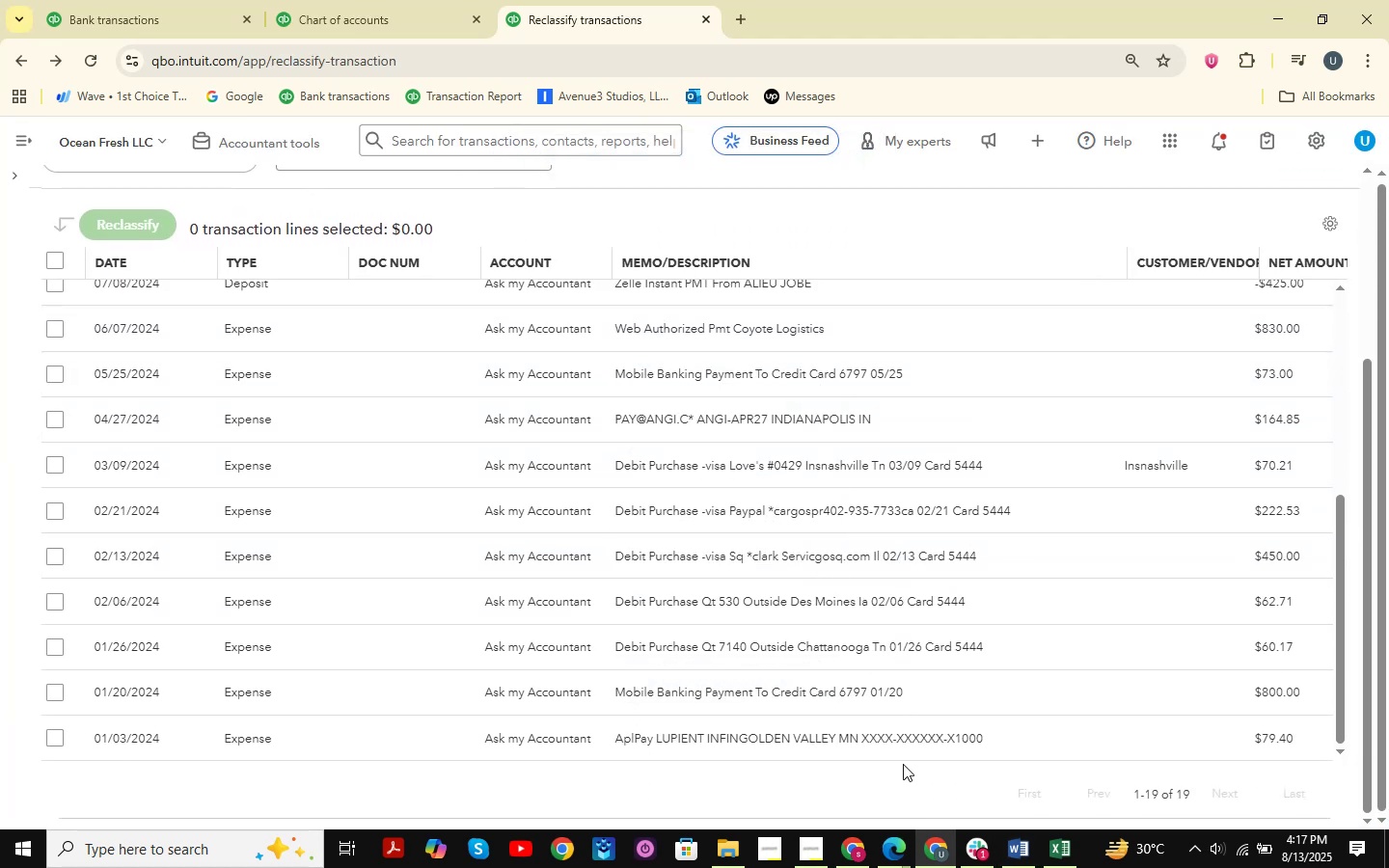 
left_click([895, 735])
 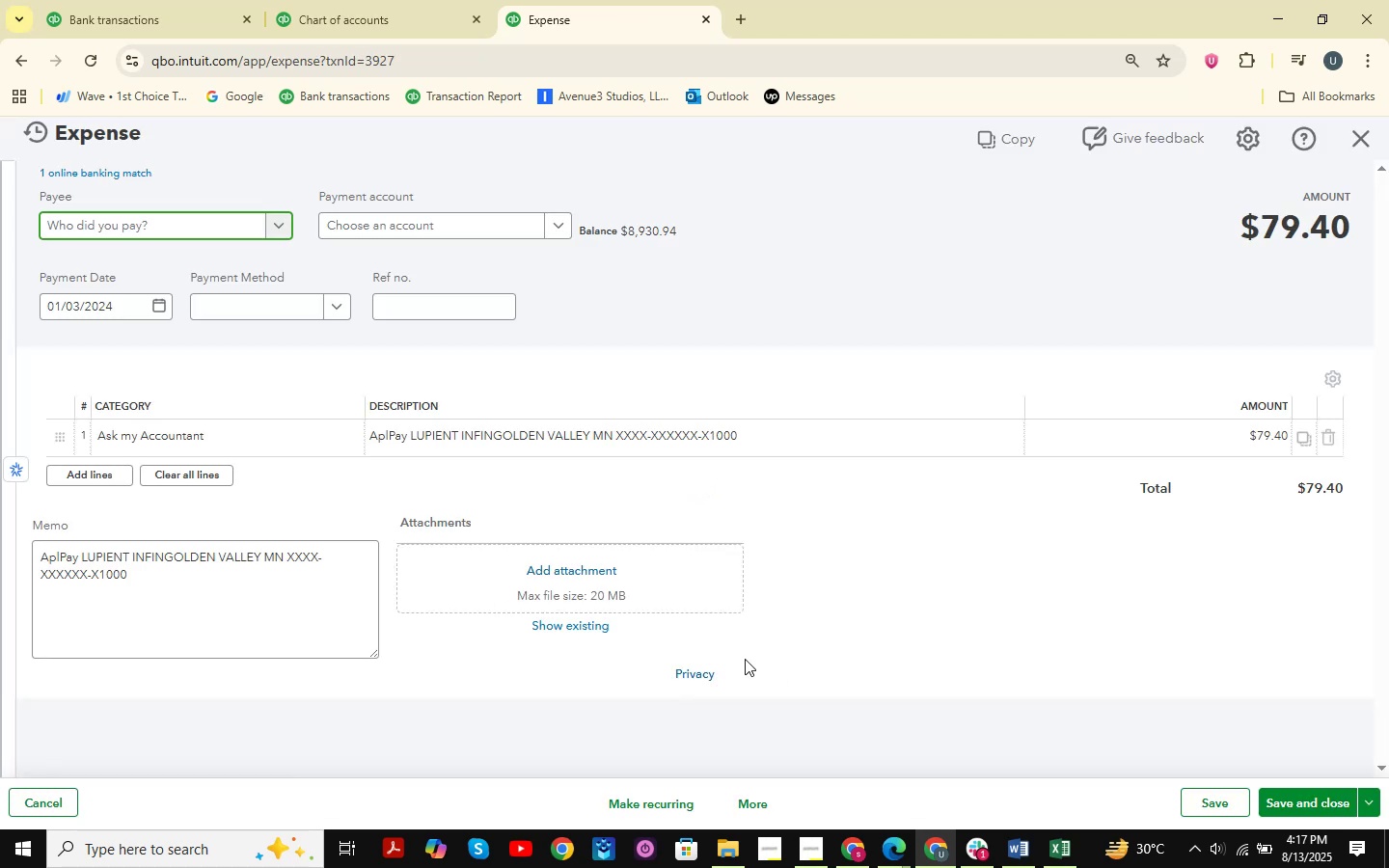 
left_click([573, 445])
 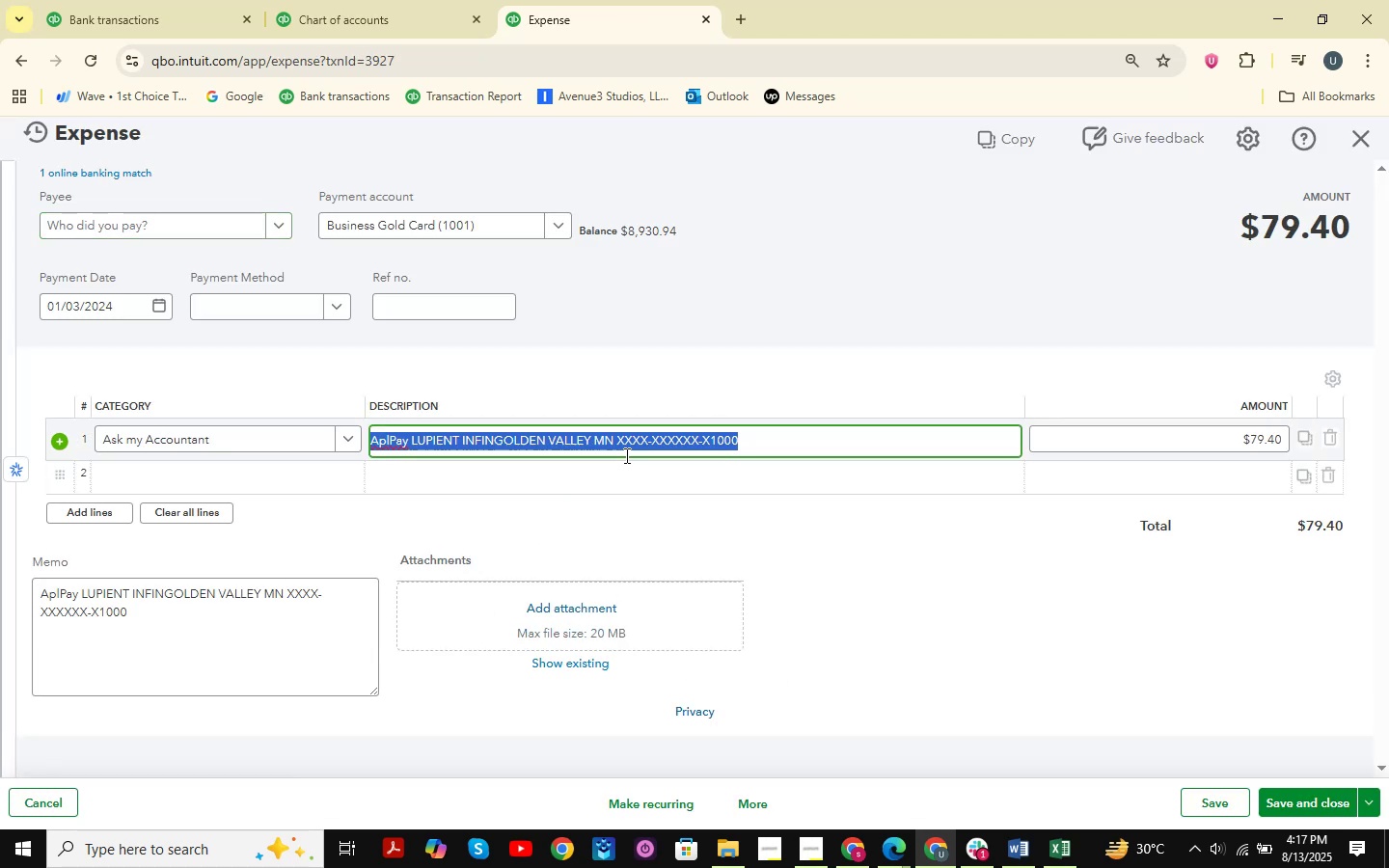 
key(Control+C)
 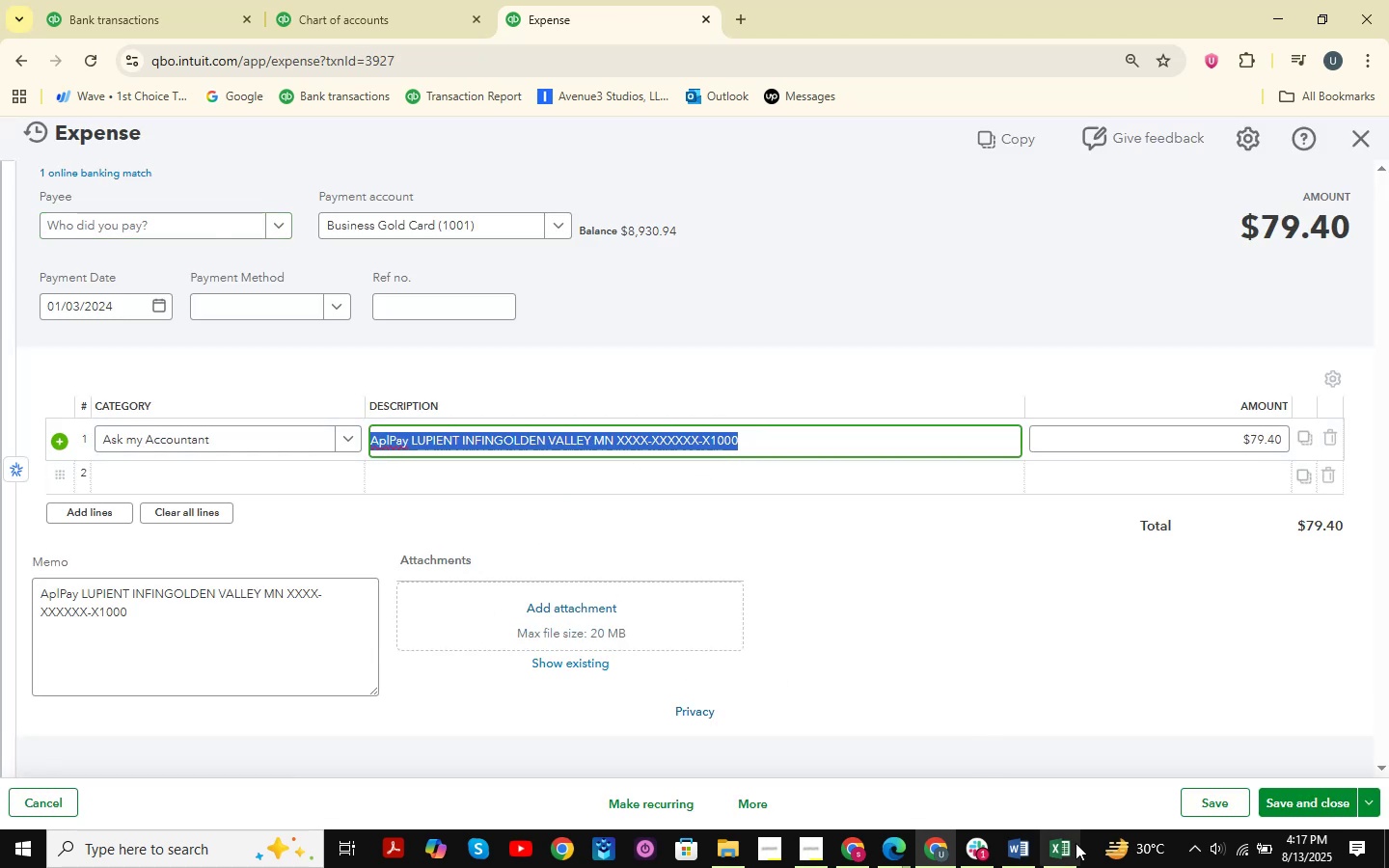 
left_click([1071, 846])
 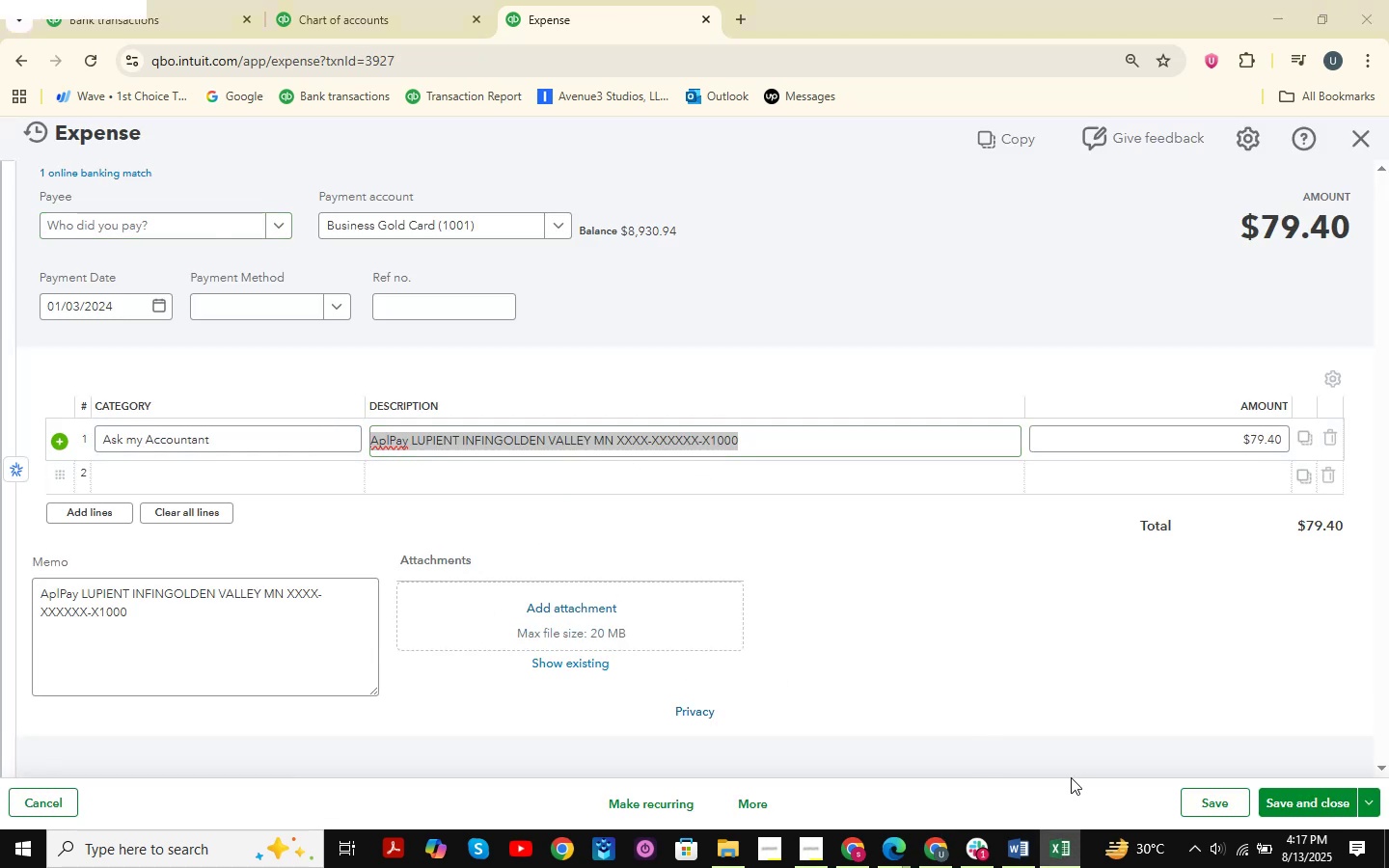 
key(Control+ControlLeft)
 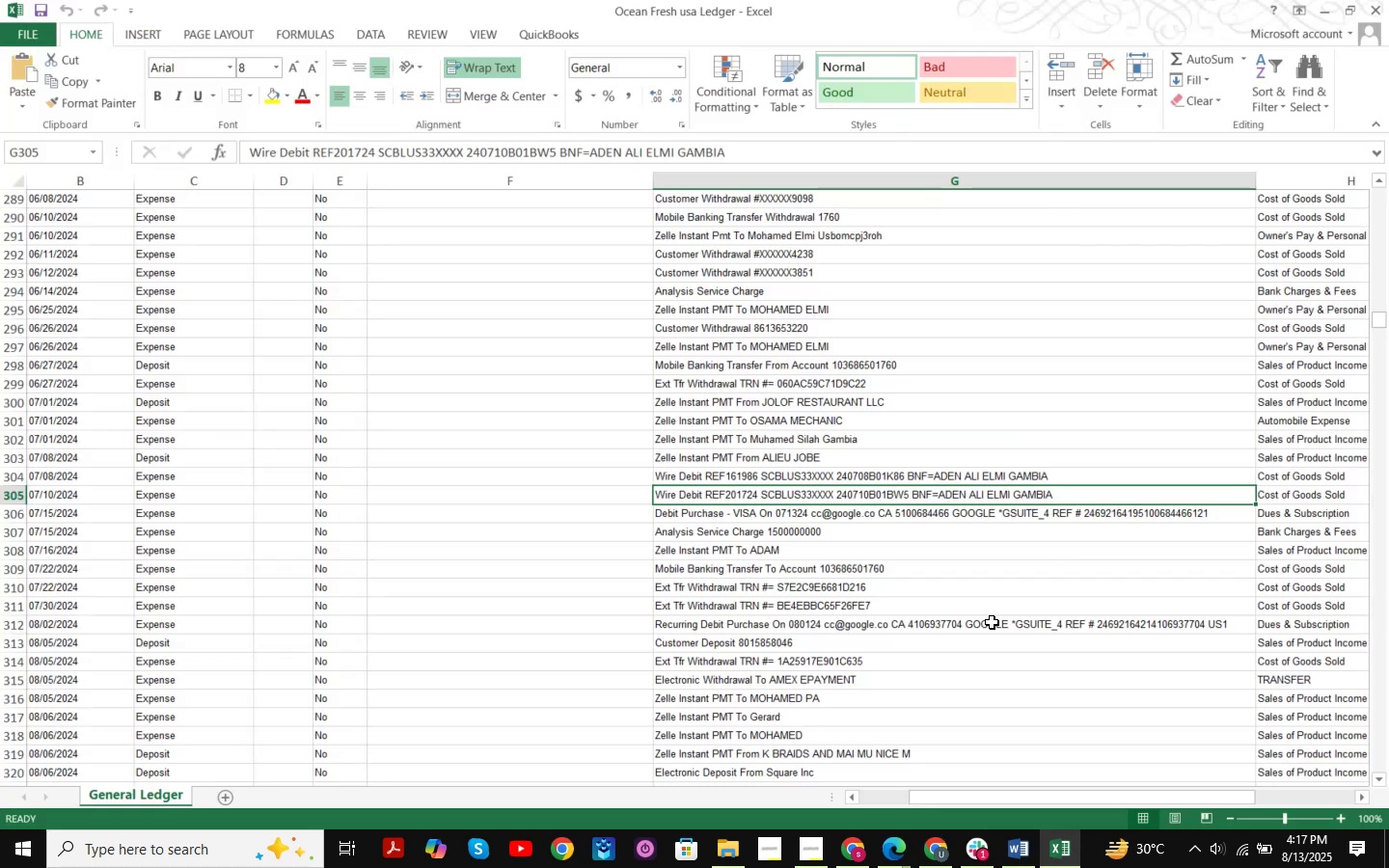 
key(Control+F)
 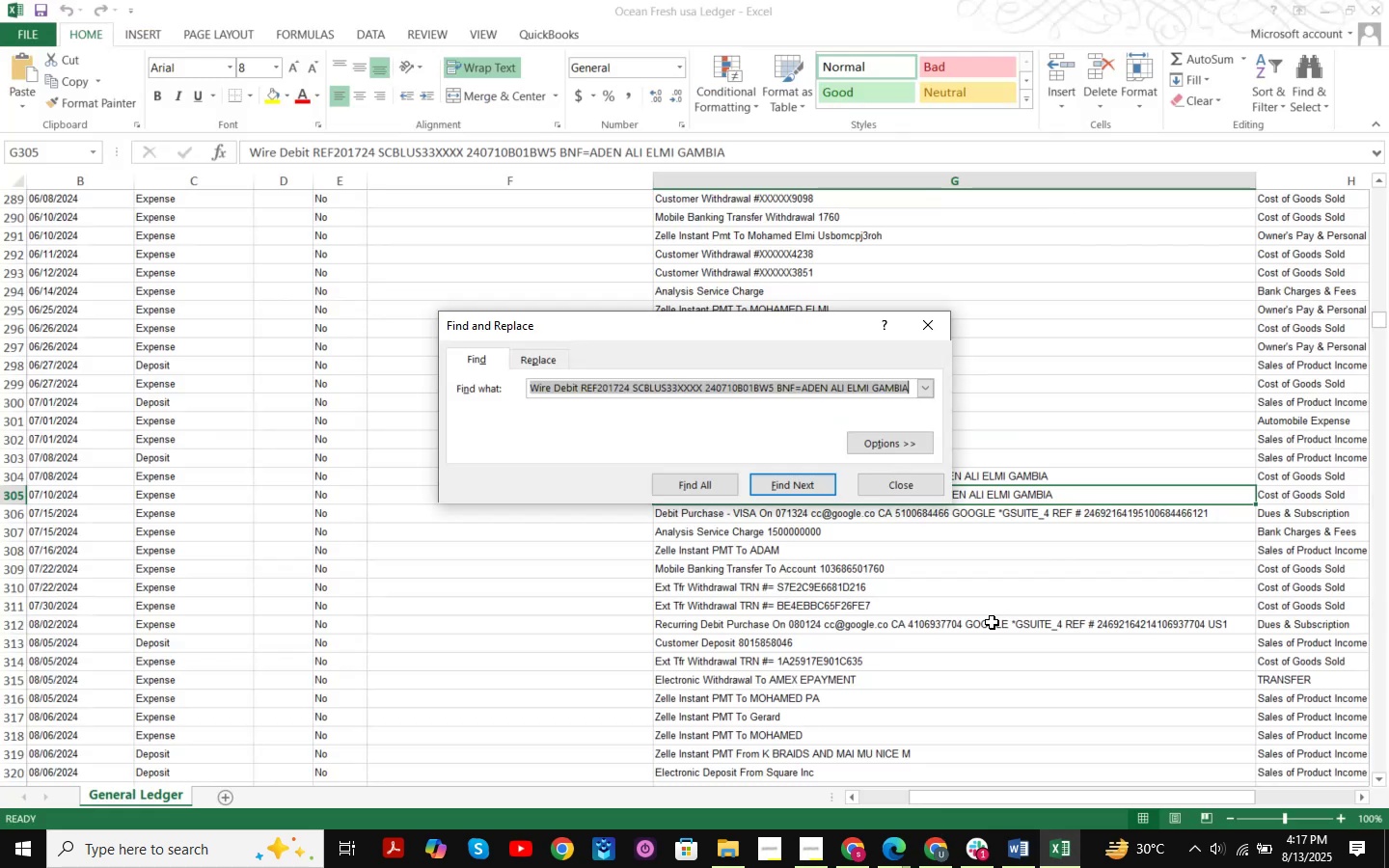 
key(Control+V)
 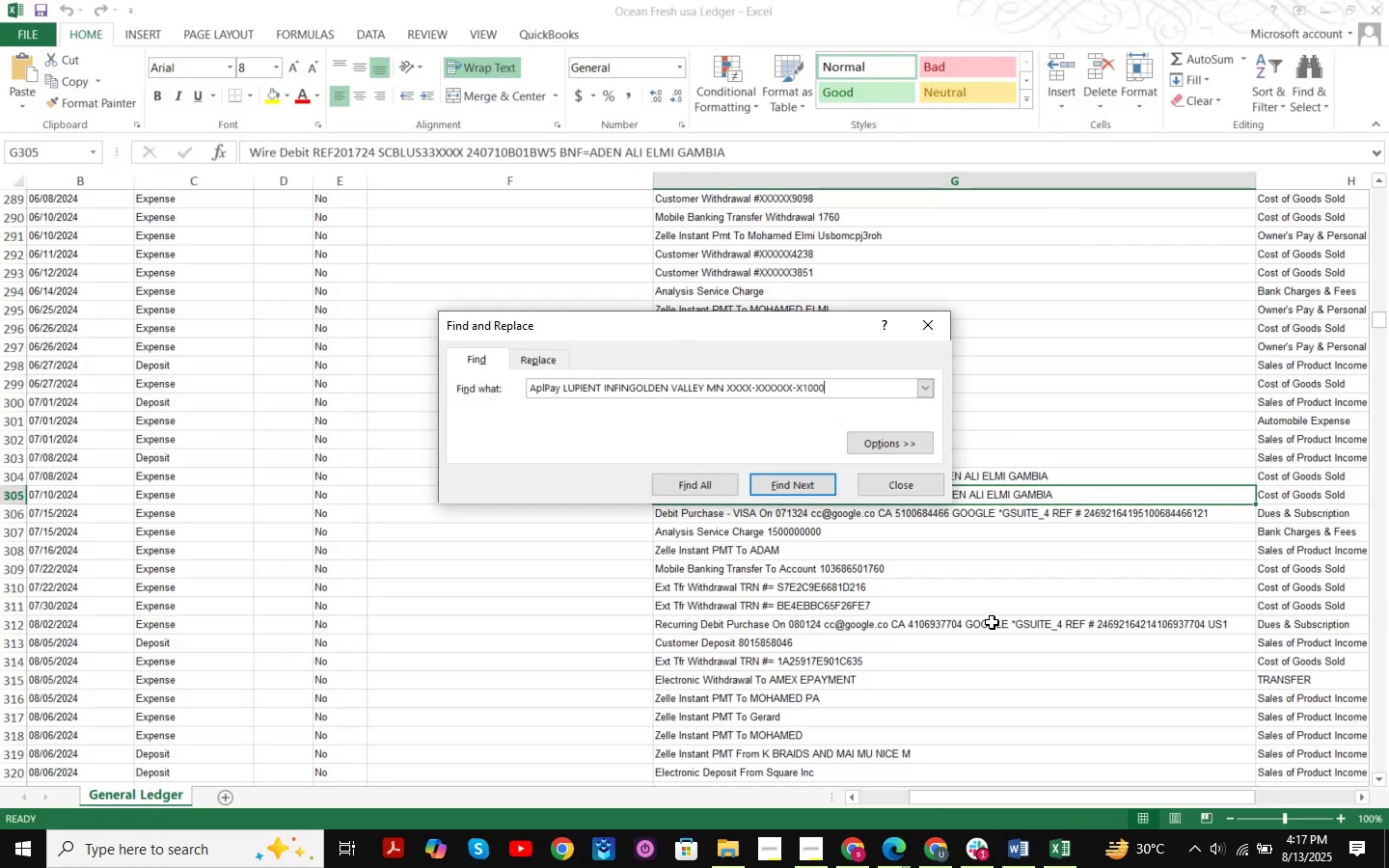 
key(NumpadEnter)
 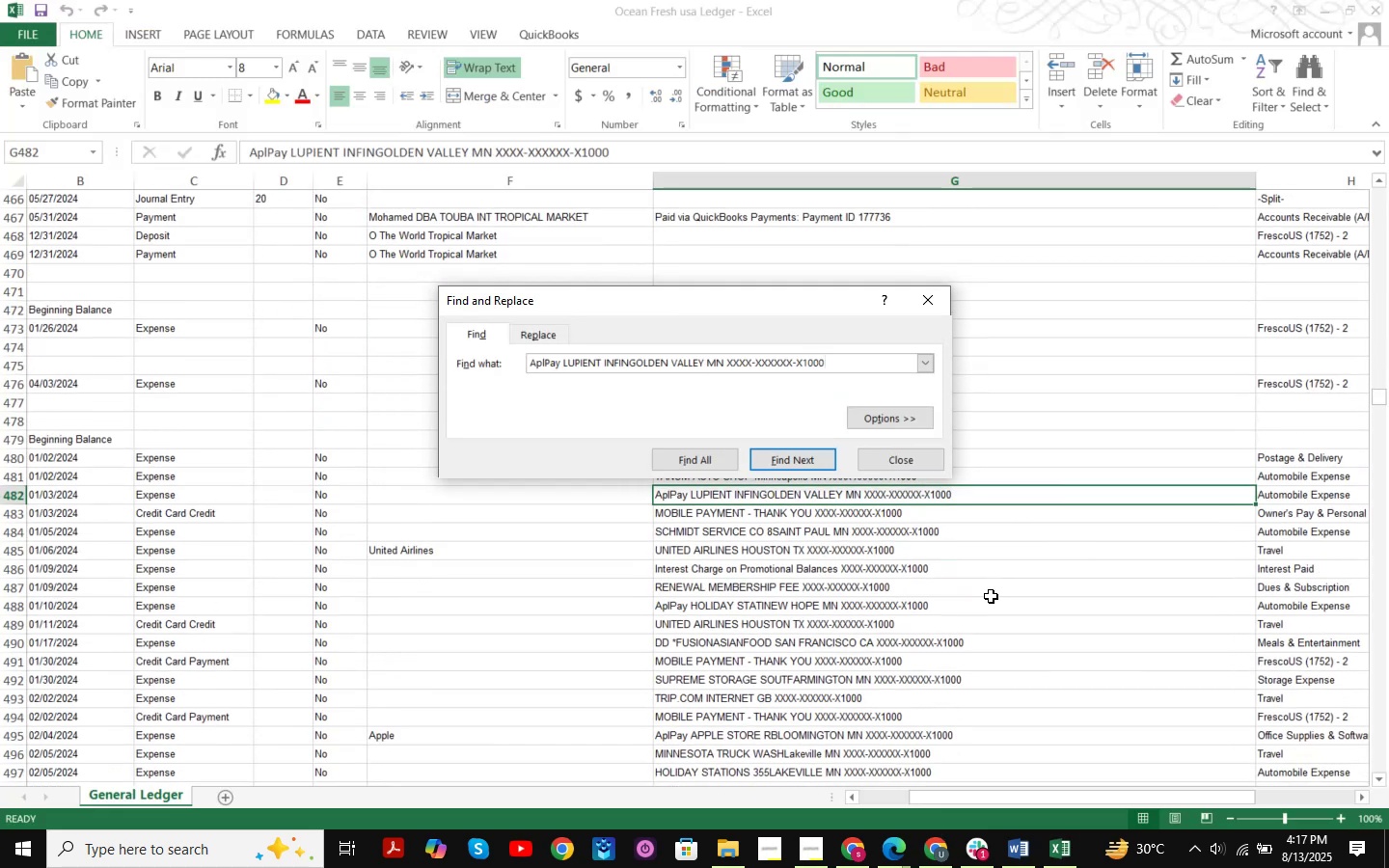 
key(NumpadEnter)
 